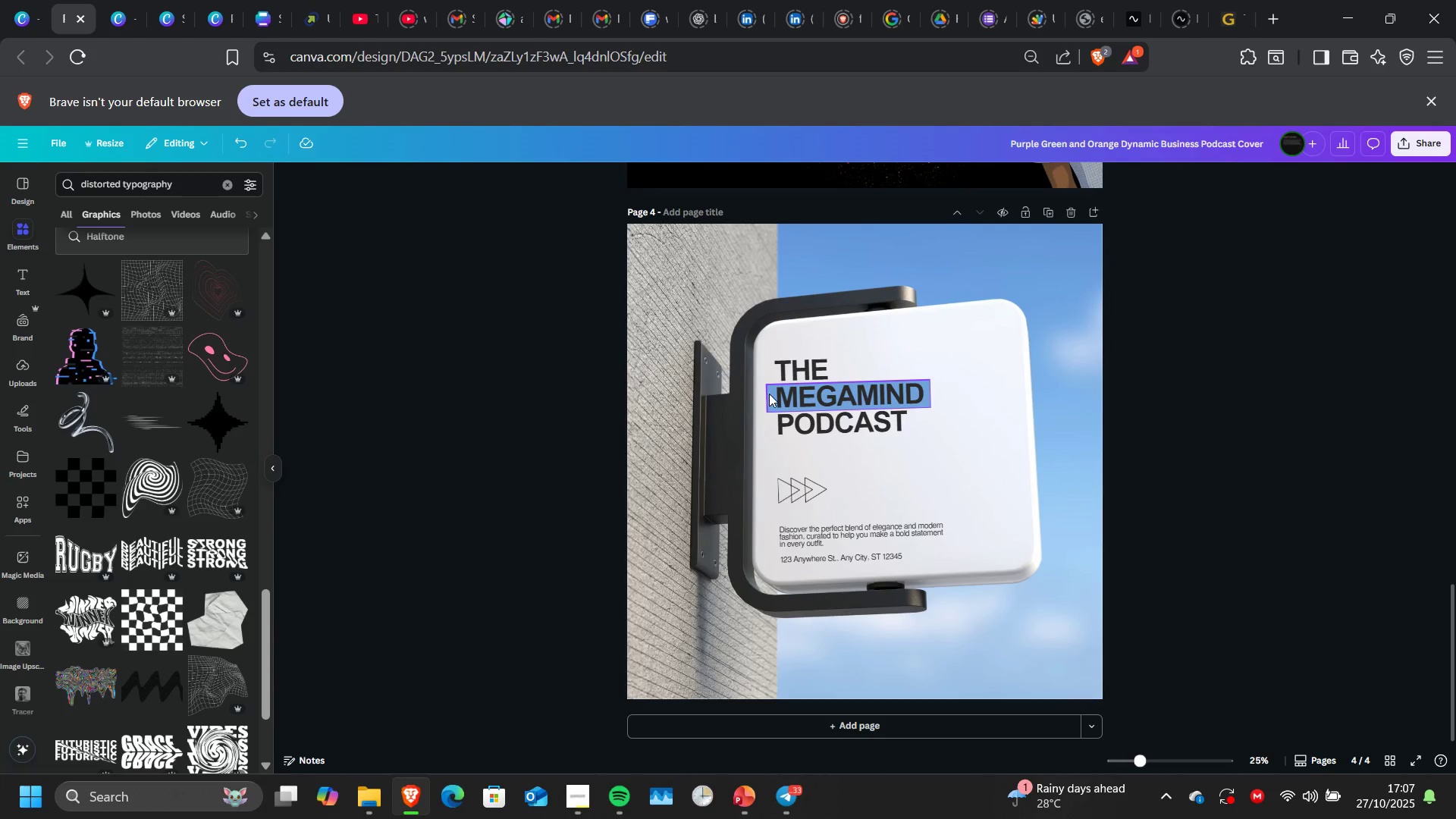 
left_click([770, 397])
 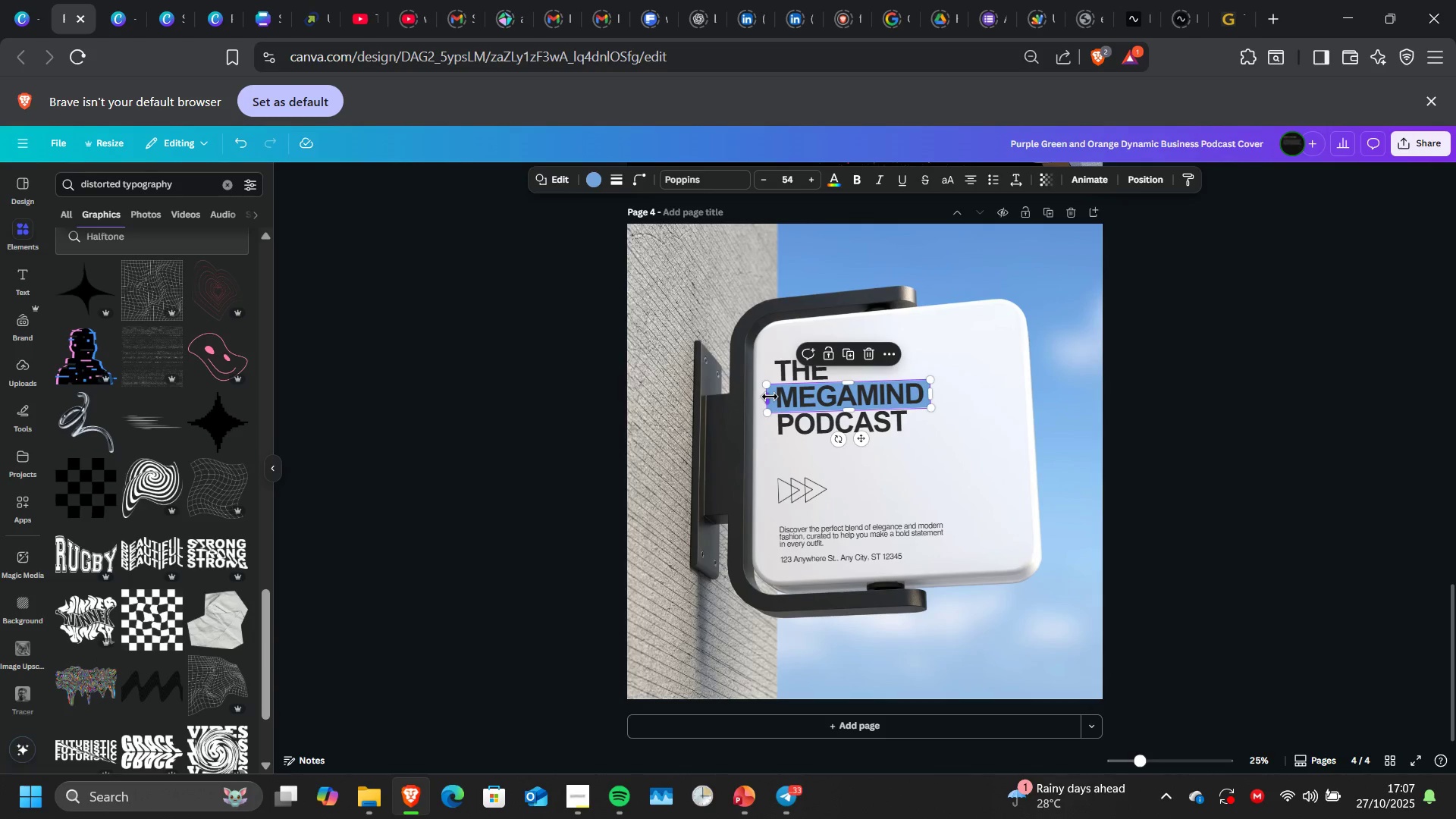 
hold_key(key=ArrowRight, duration=1.52)
 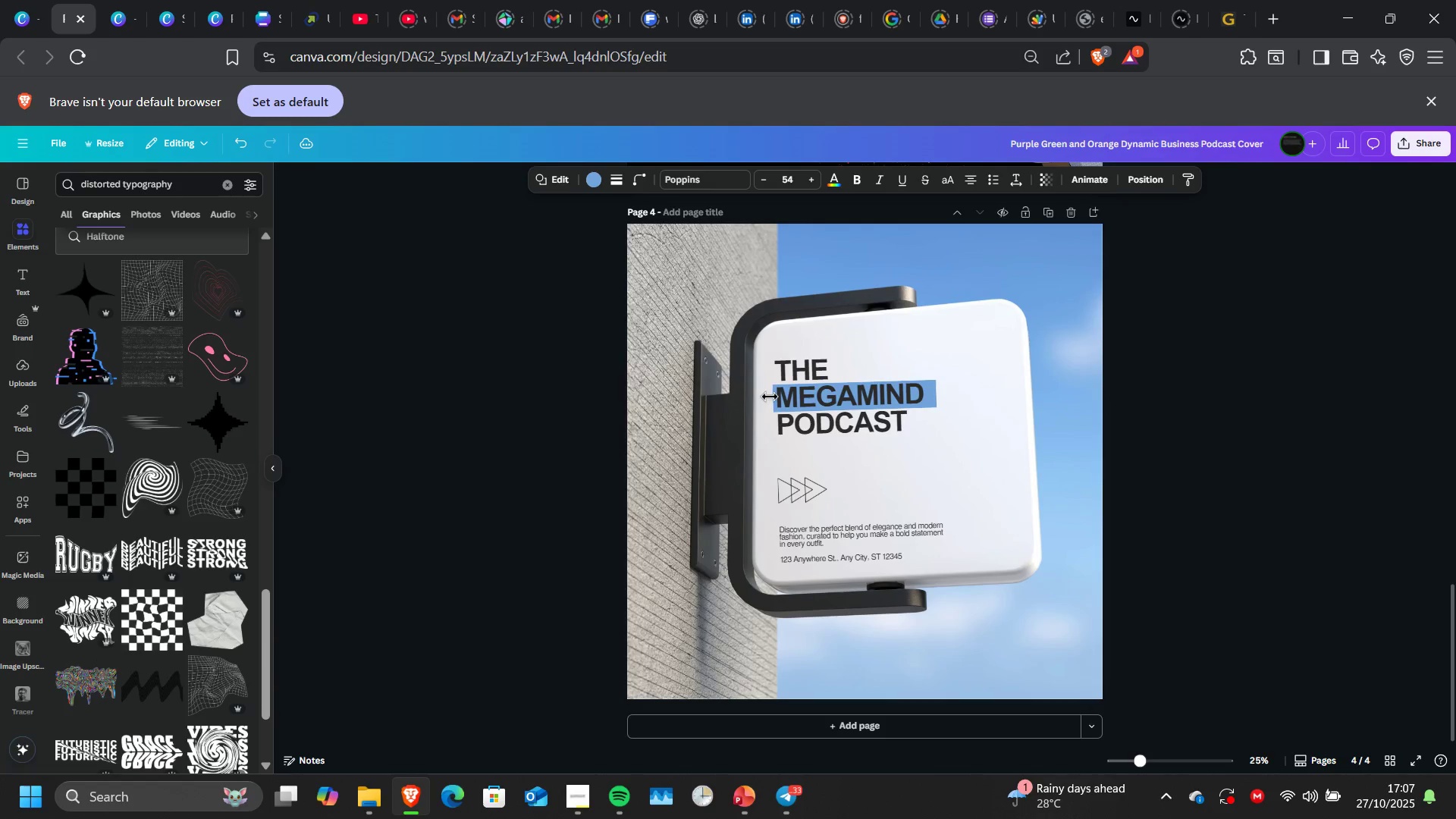 
key(ArrowRight)
 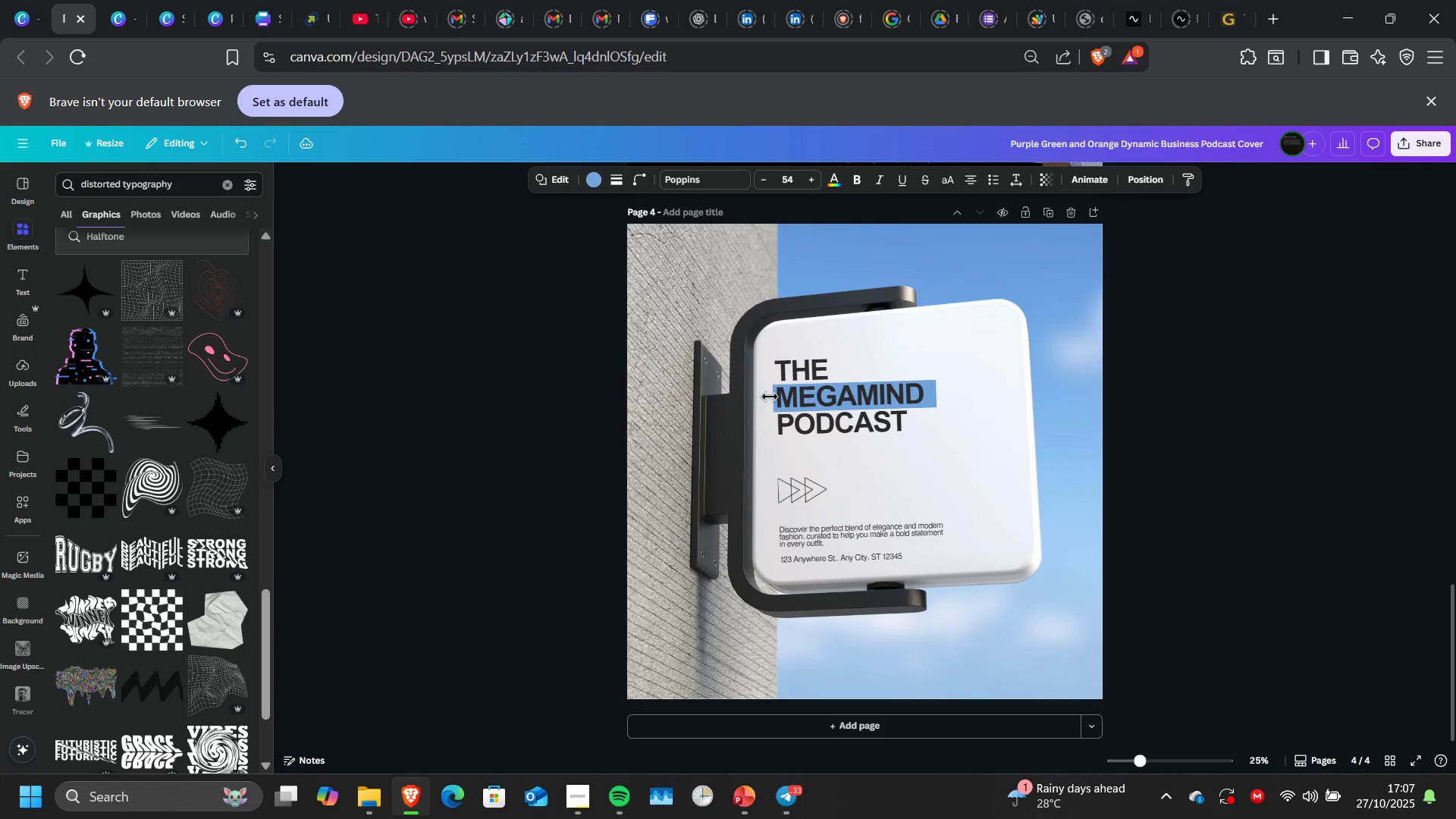 
key(ArrowRight)
 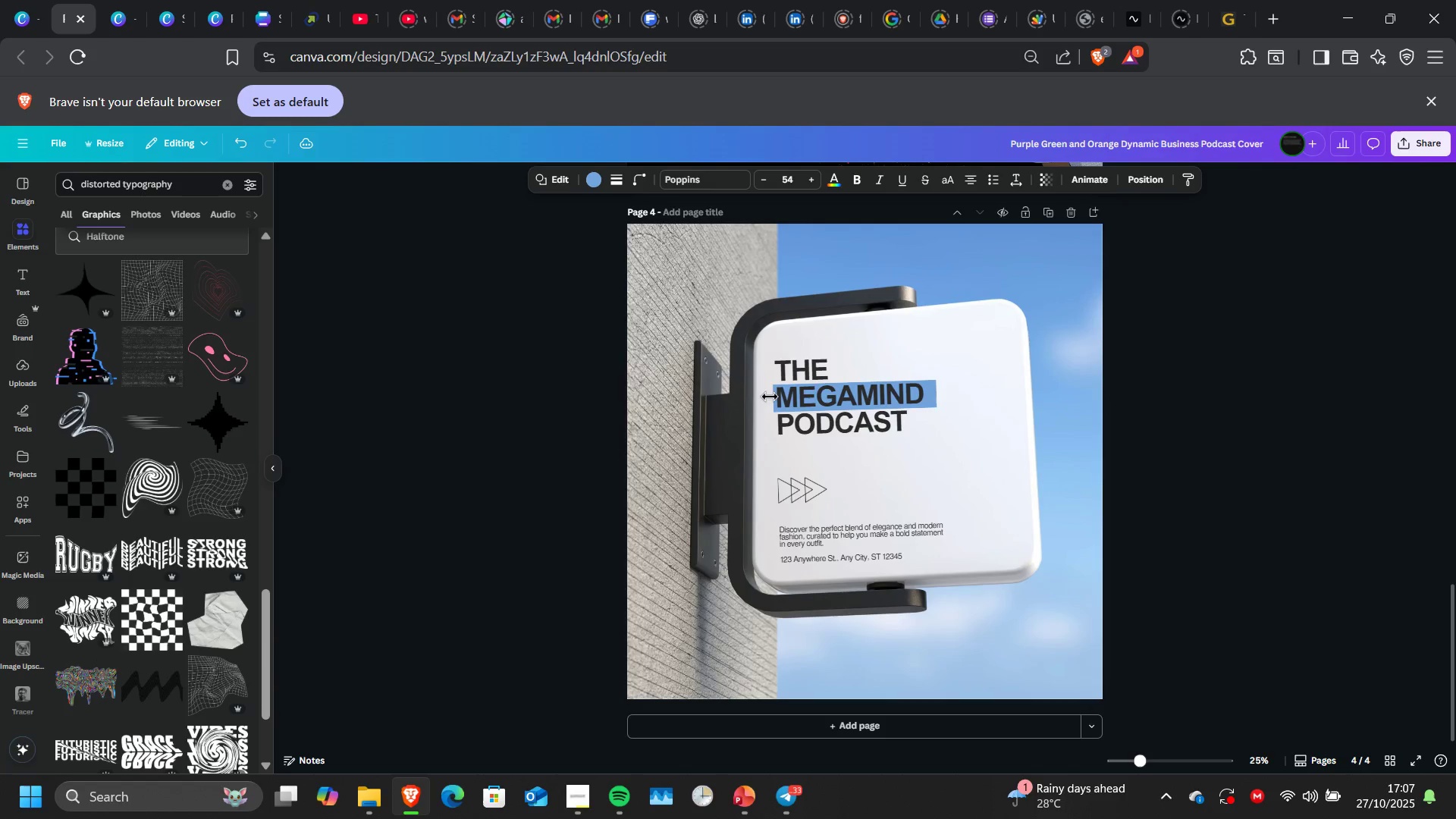 
key(ArrowRight)
 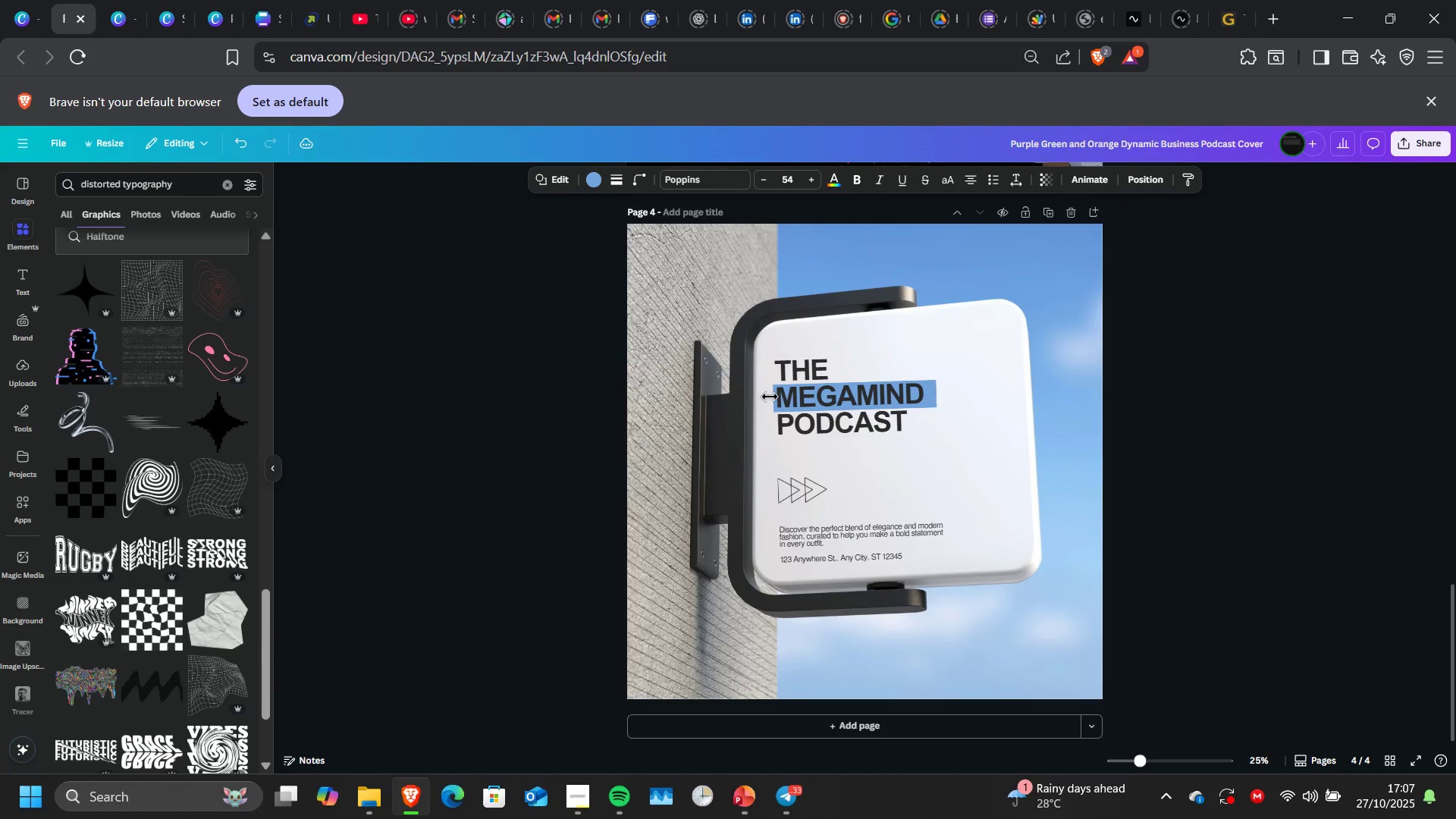 
key(ArrowRight)
 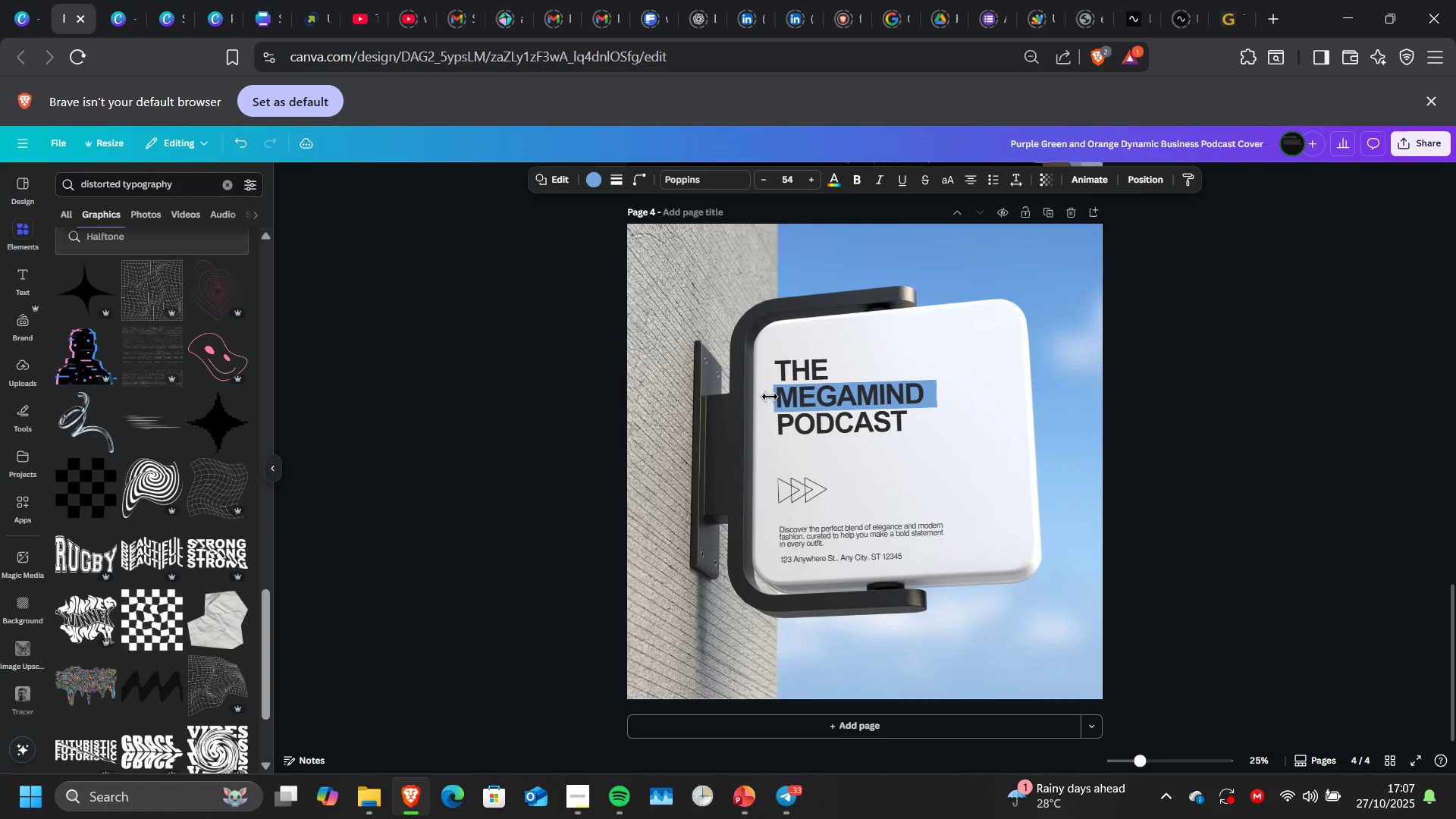 
key(ArrowRight)
 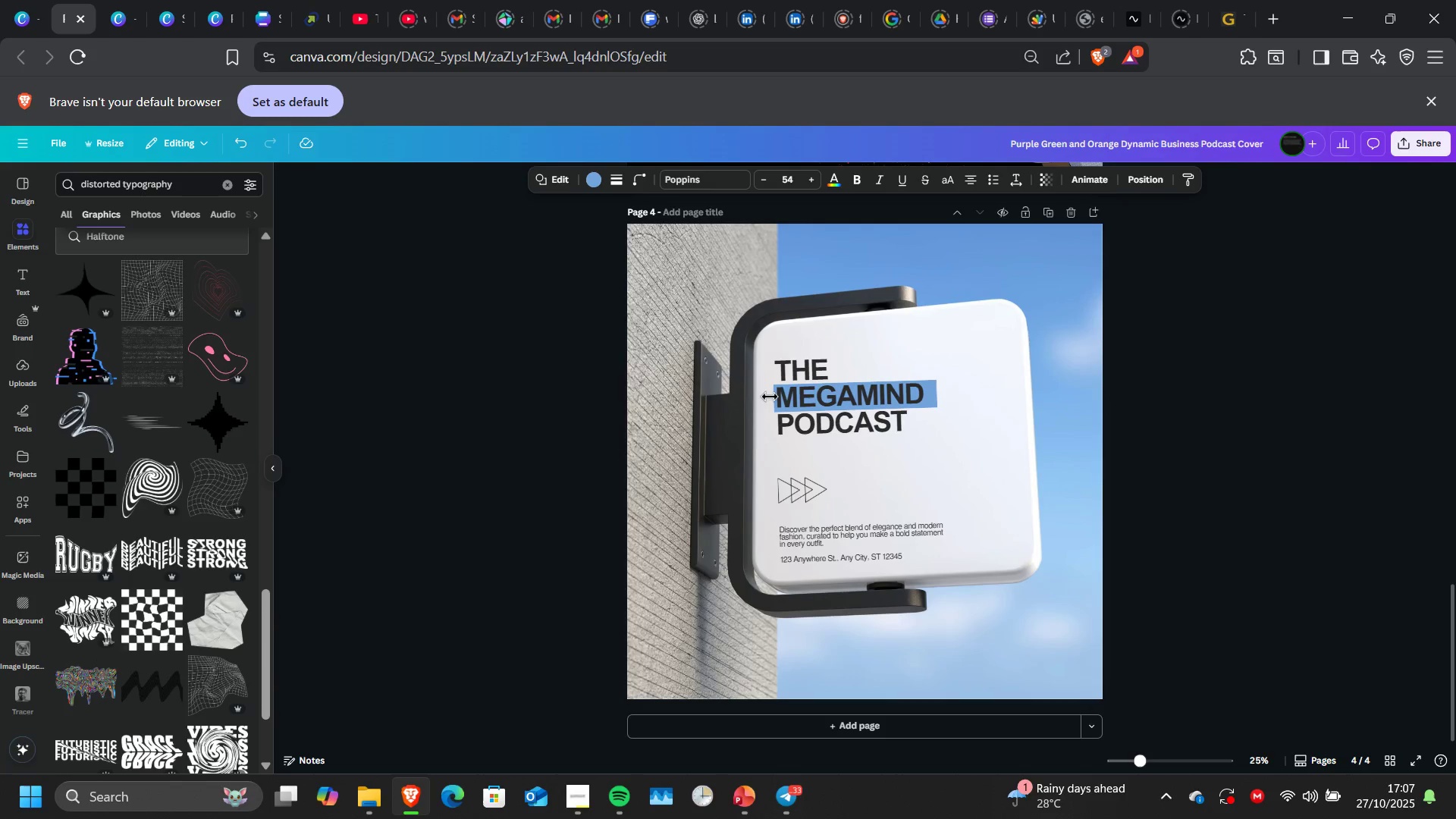 
key(ArrowRight)
 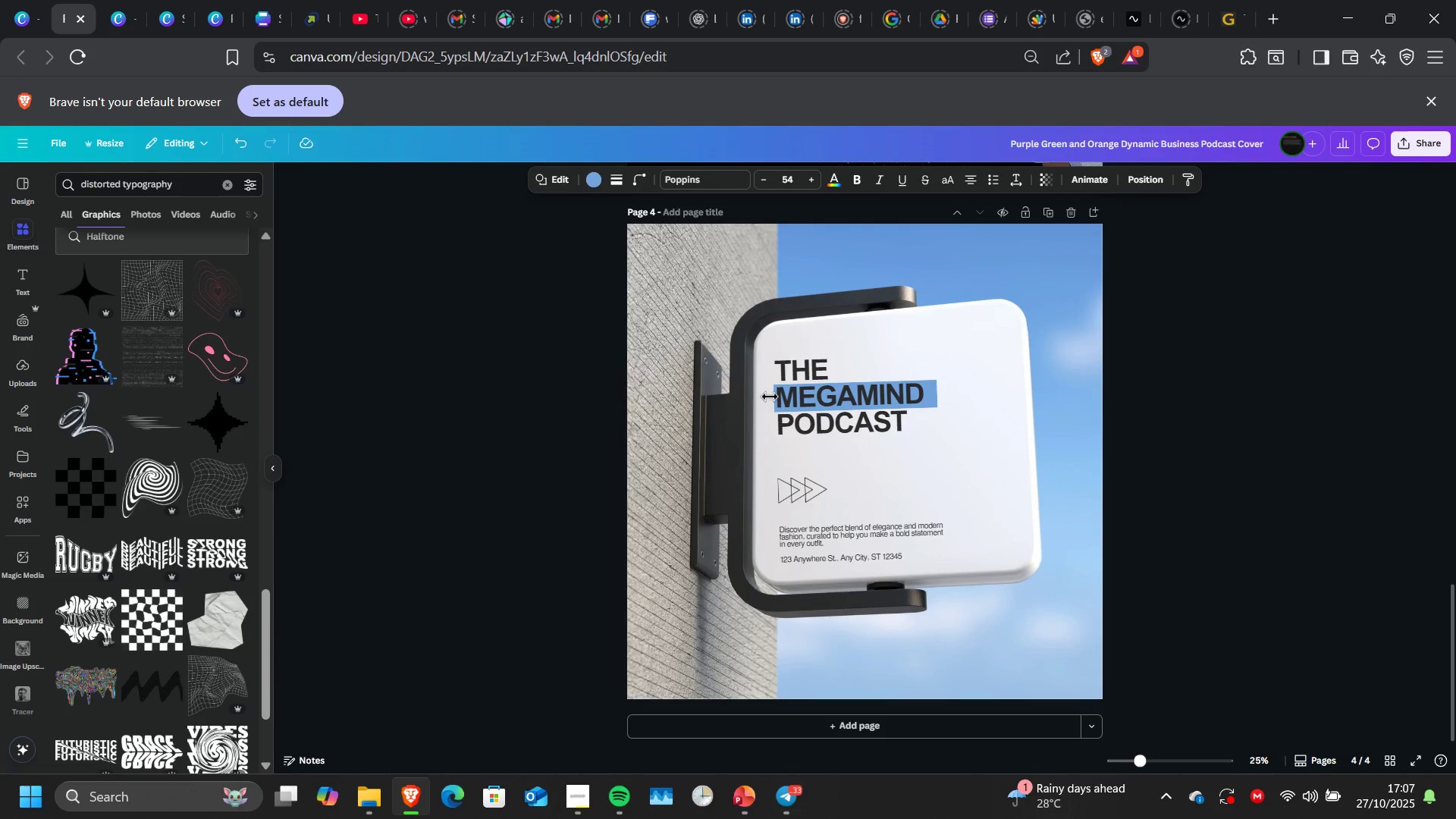 
key(ArrowRight)
 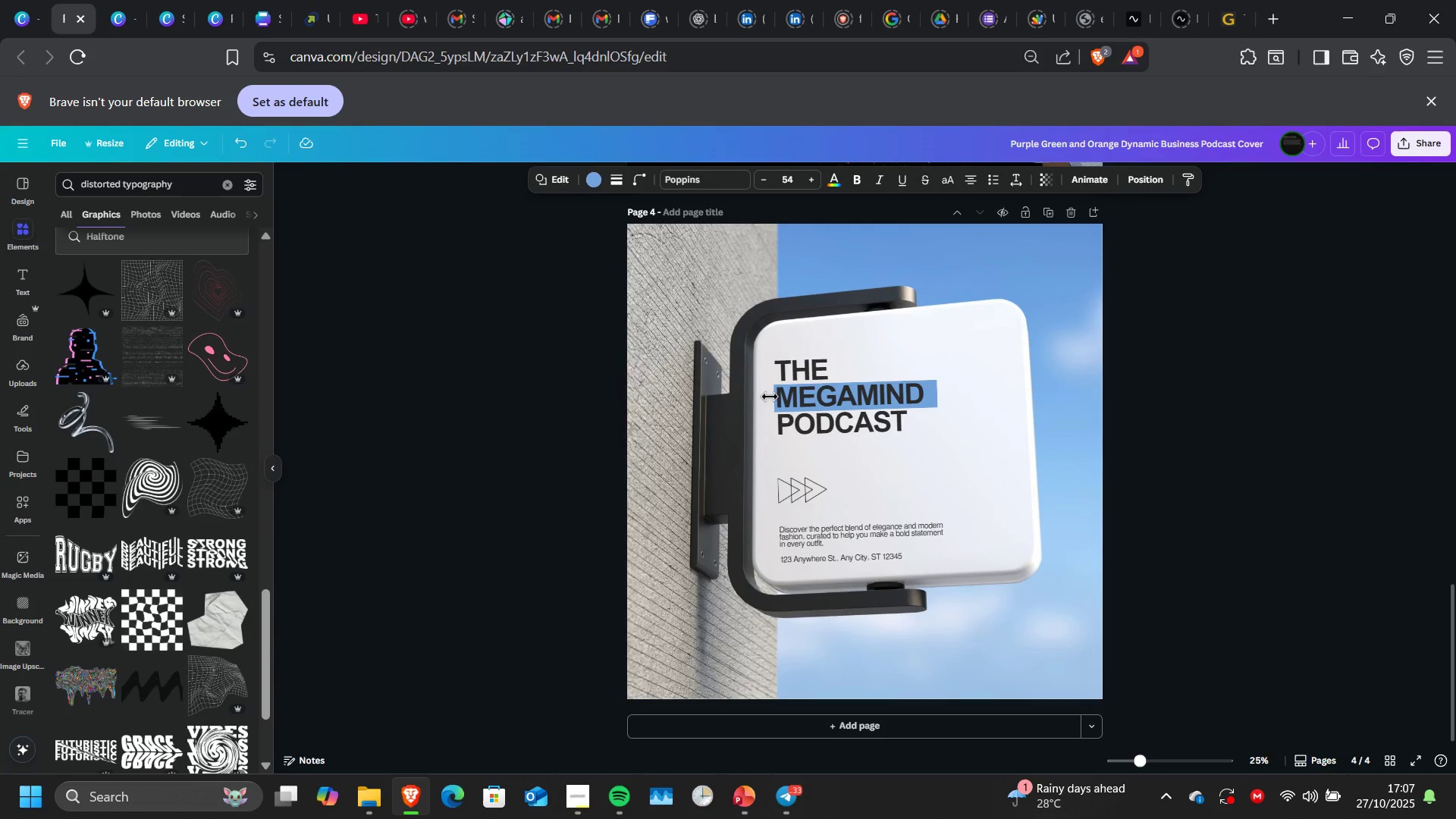 
key(ArrowRight)
 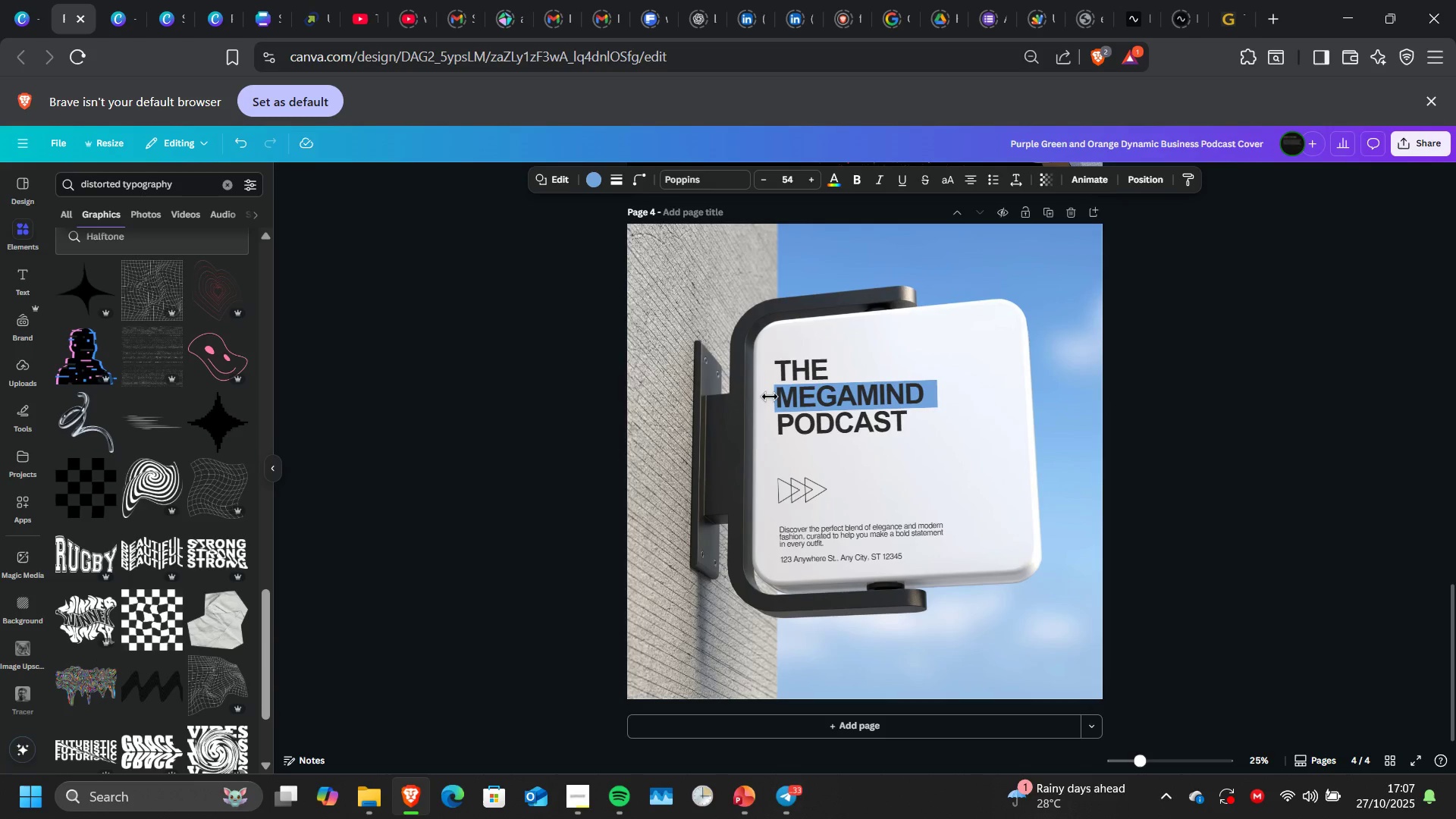 
key(ArrowRight)
 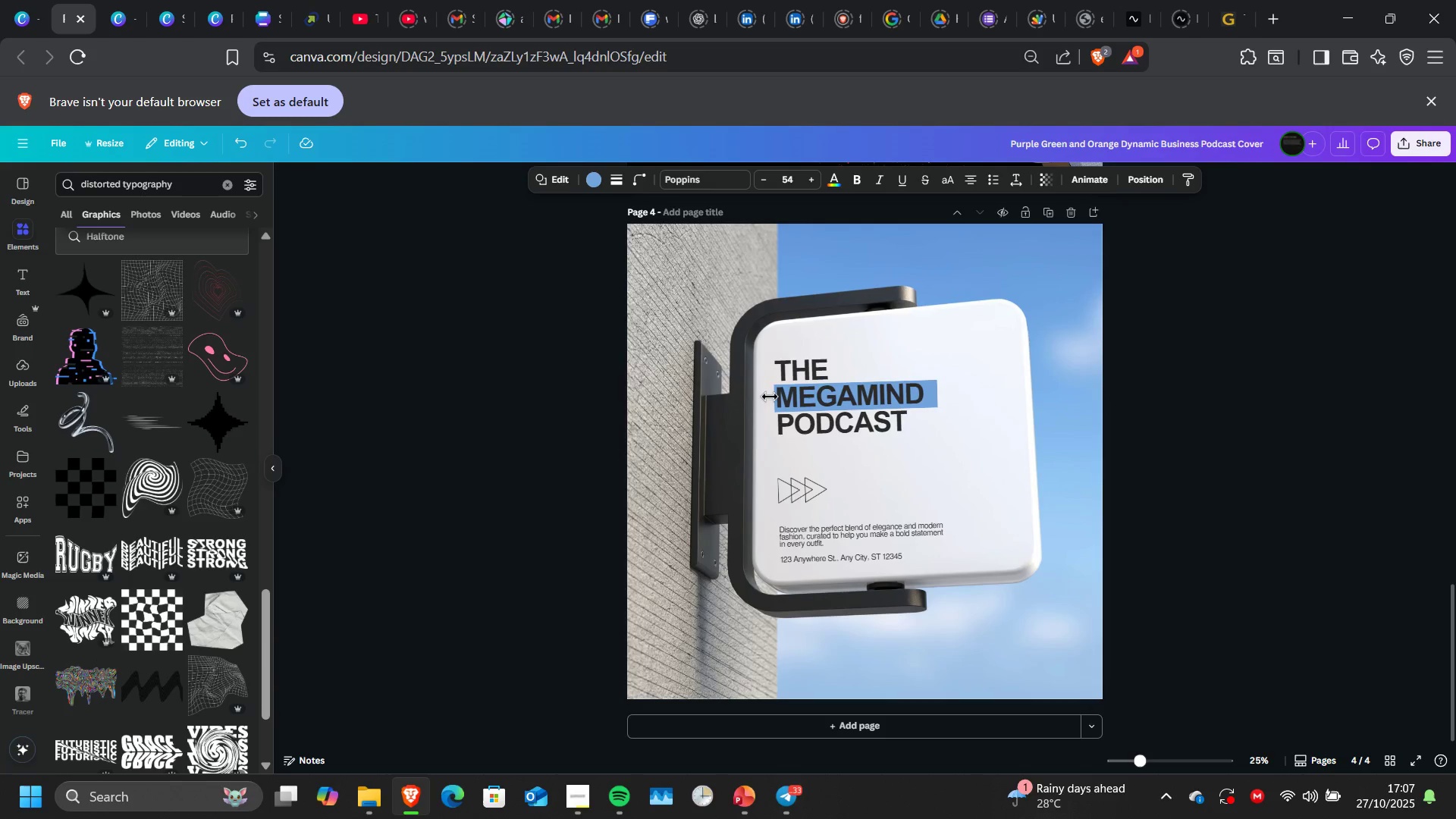 
key(ArrowRight)
 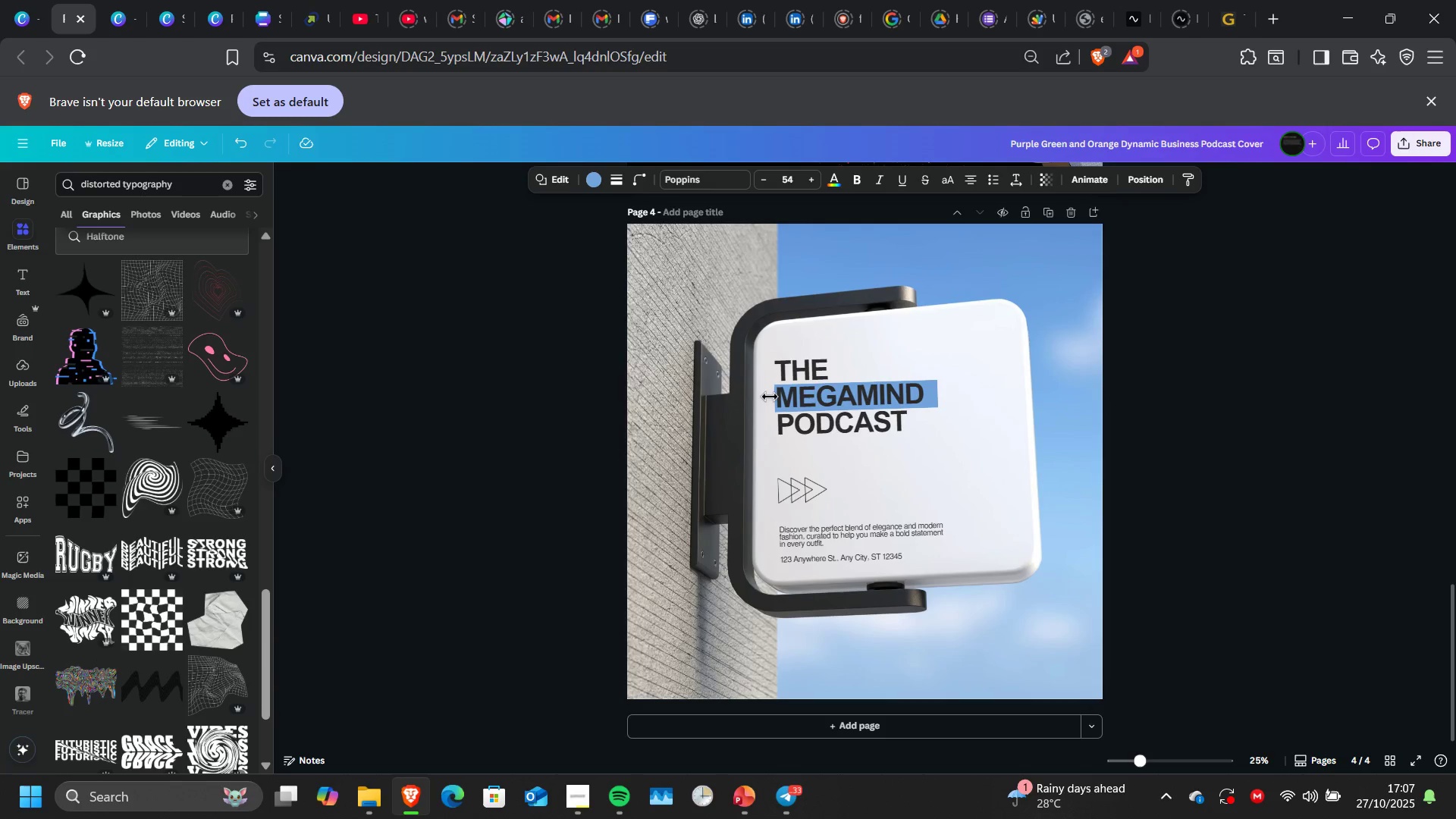 
key(ArrowRight)
 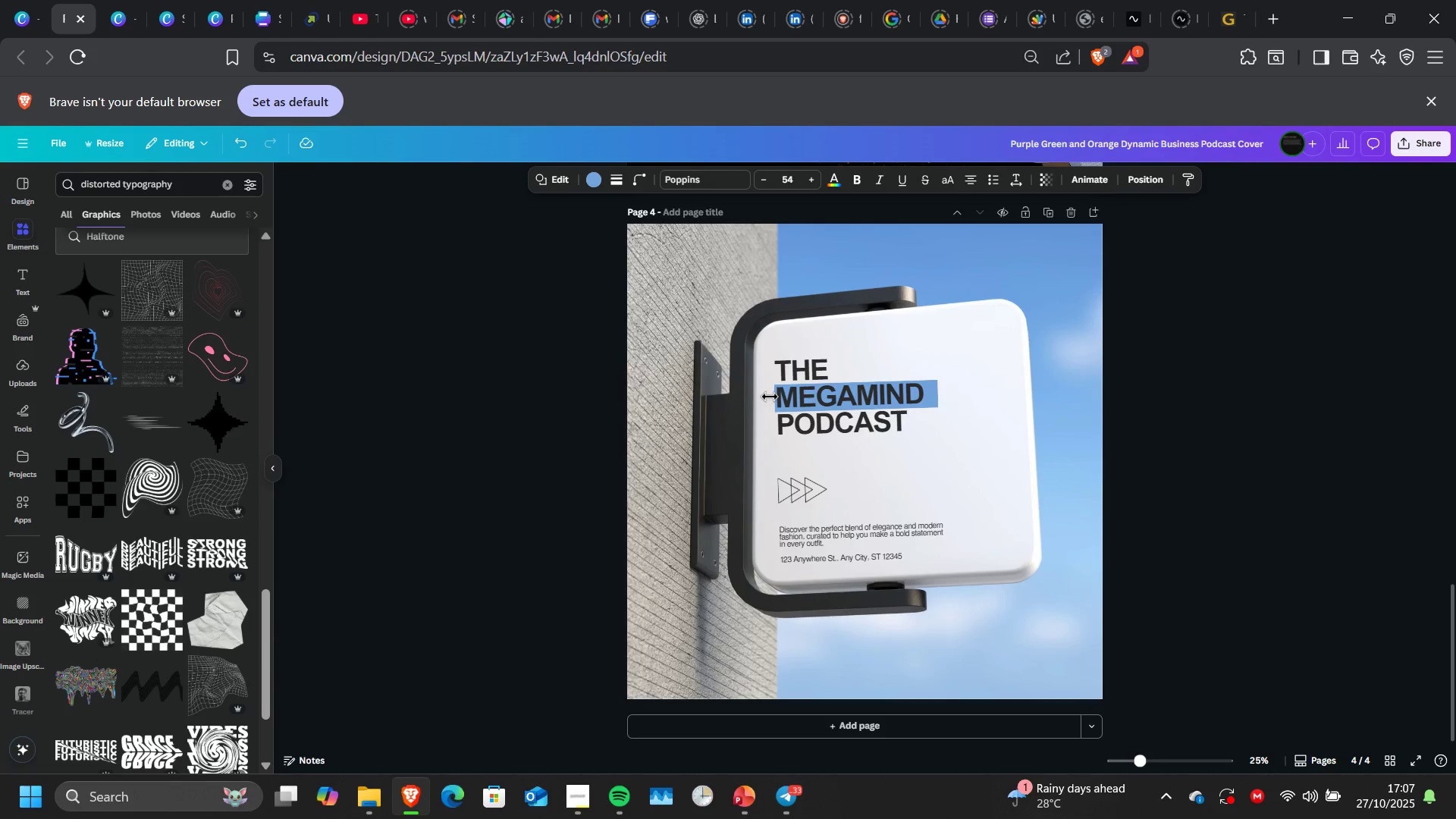 
key(ArrowRight)
 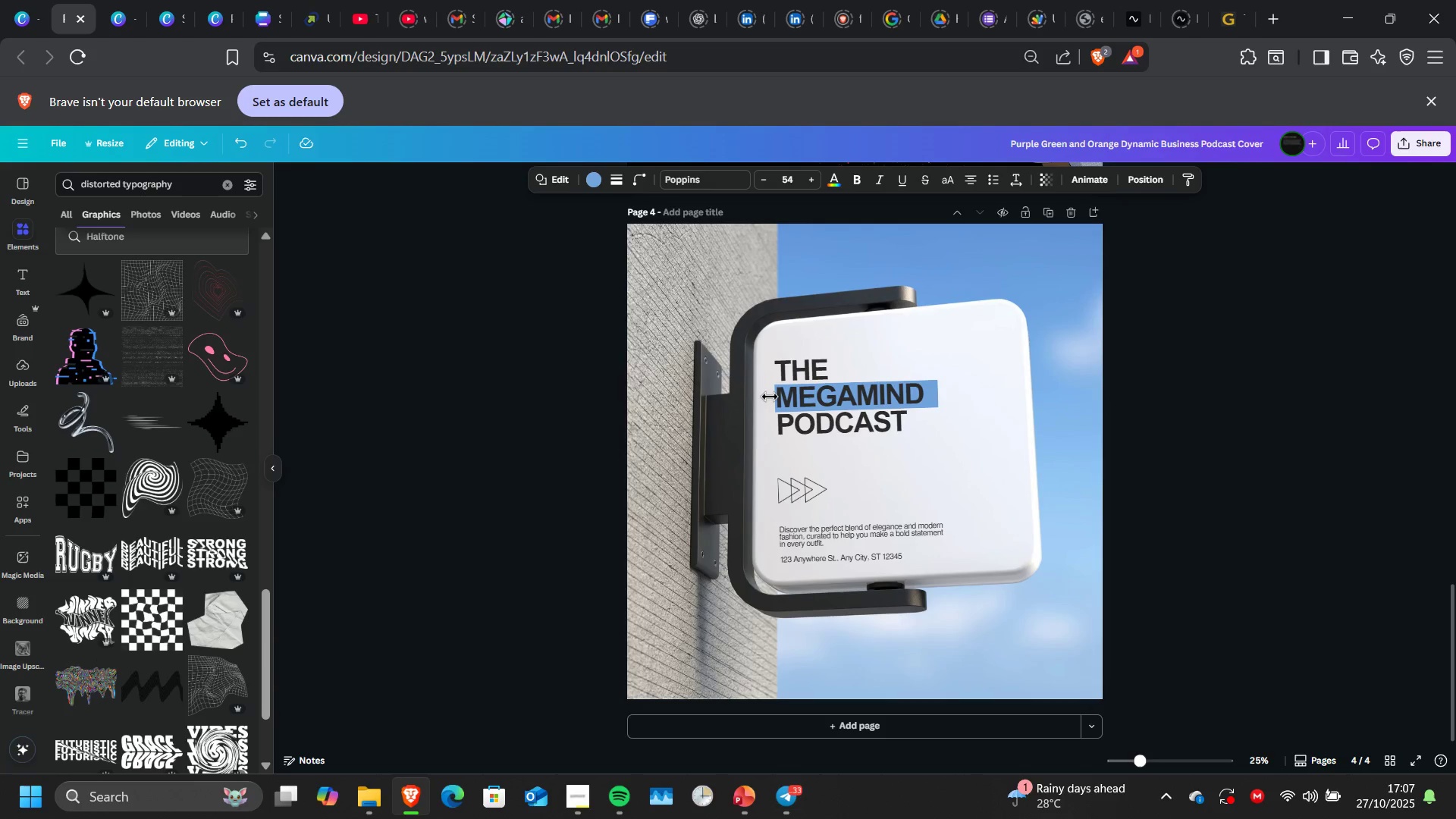 
key(ArrowRight)
 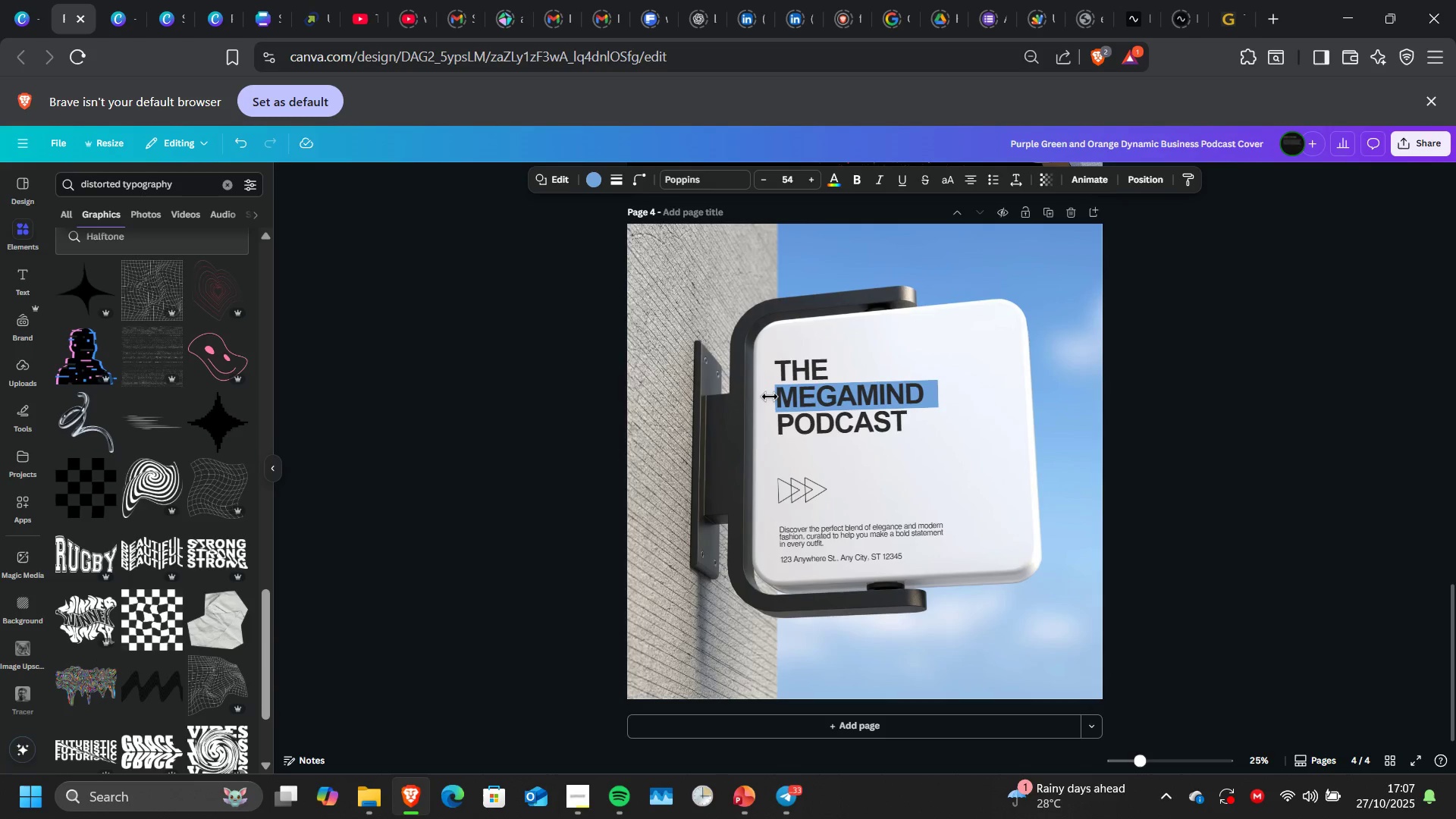 
key(ArrowRight)
 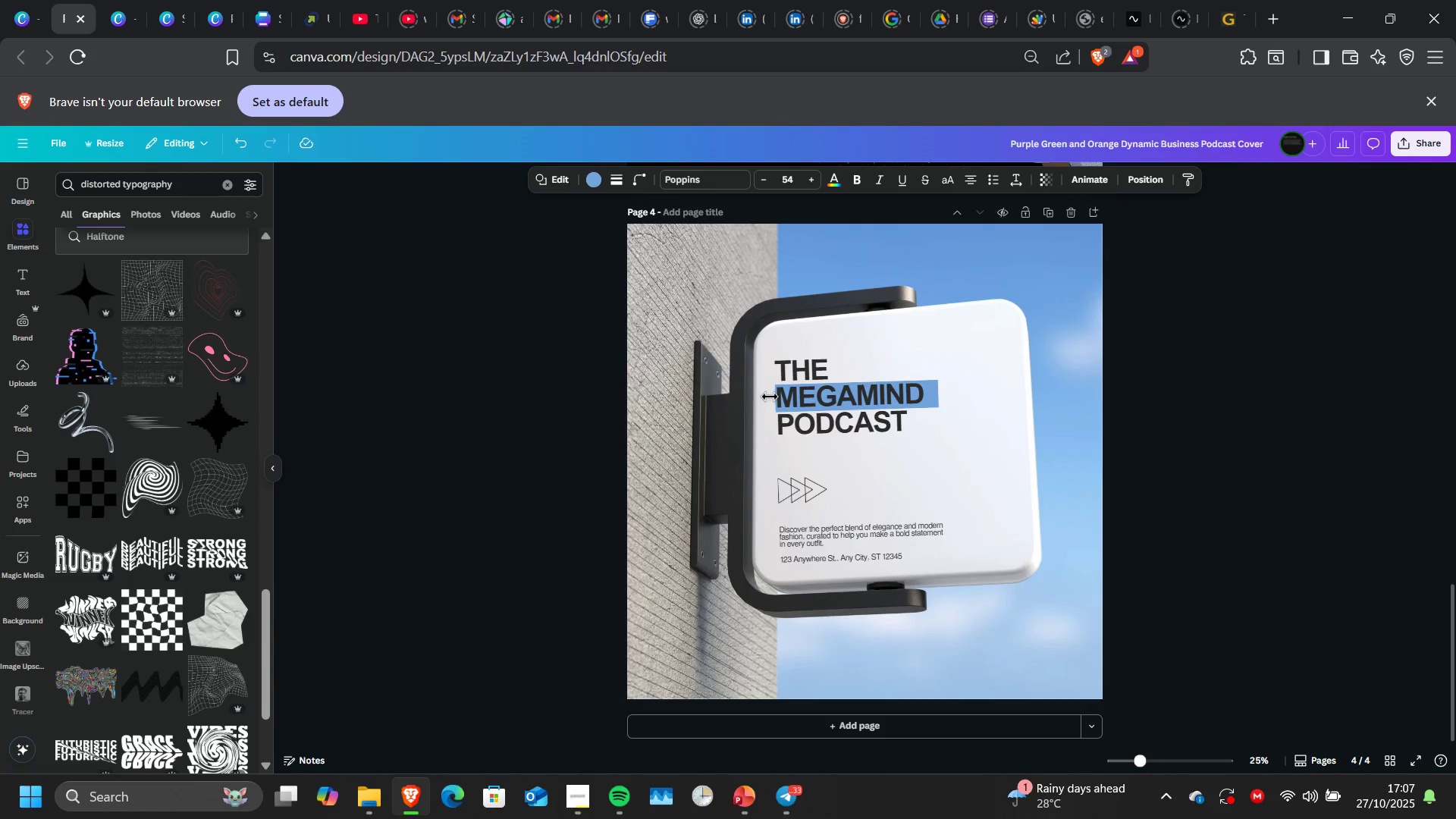 
key(ArrowRight)
 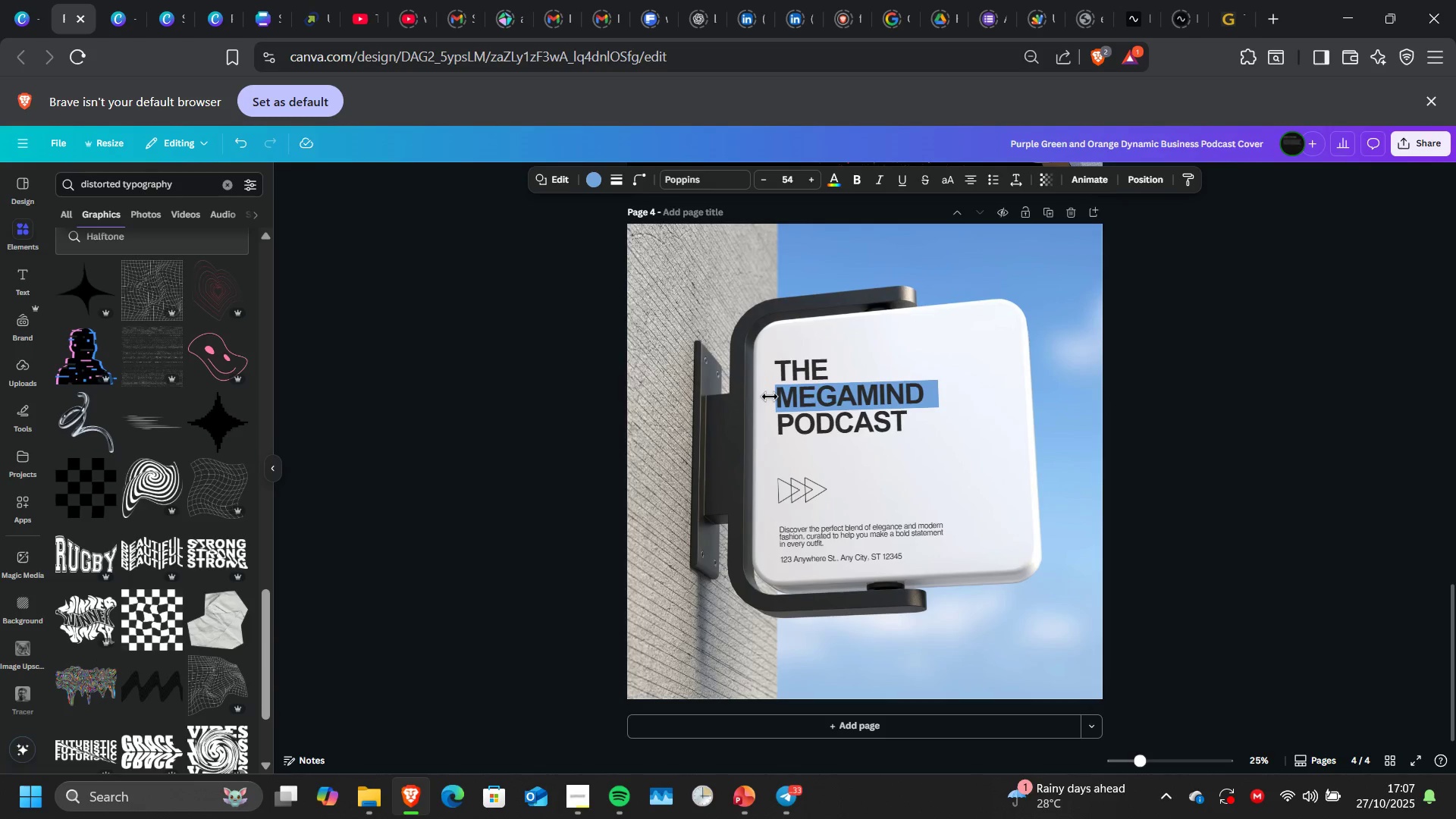 
key(ArrowRight)
 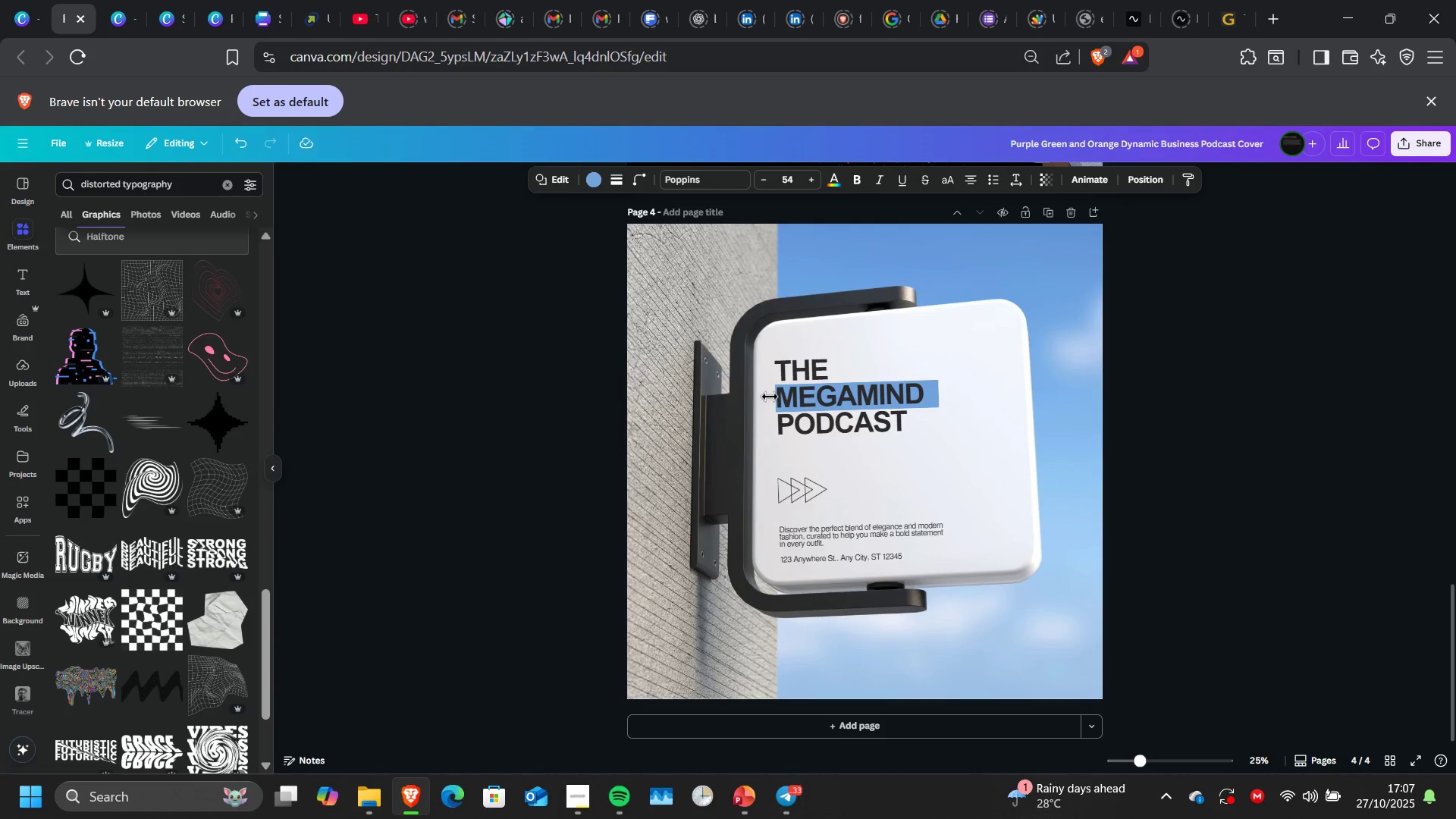 
key(ArrowRight)
 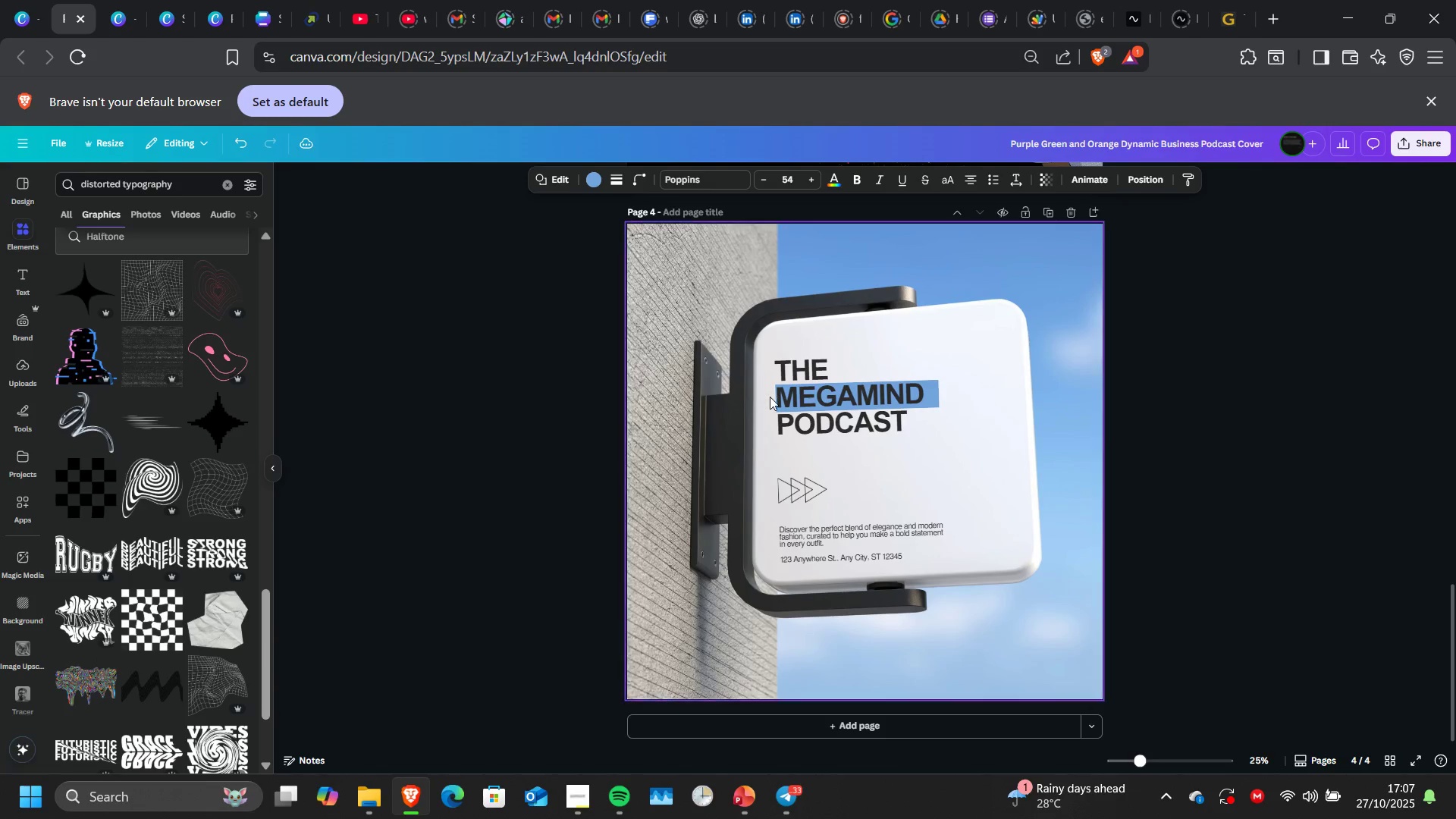 
key(ArrowRight)
 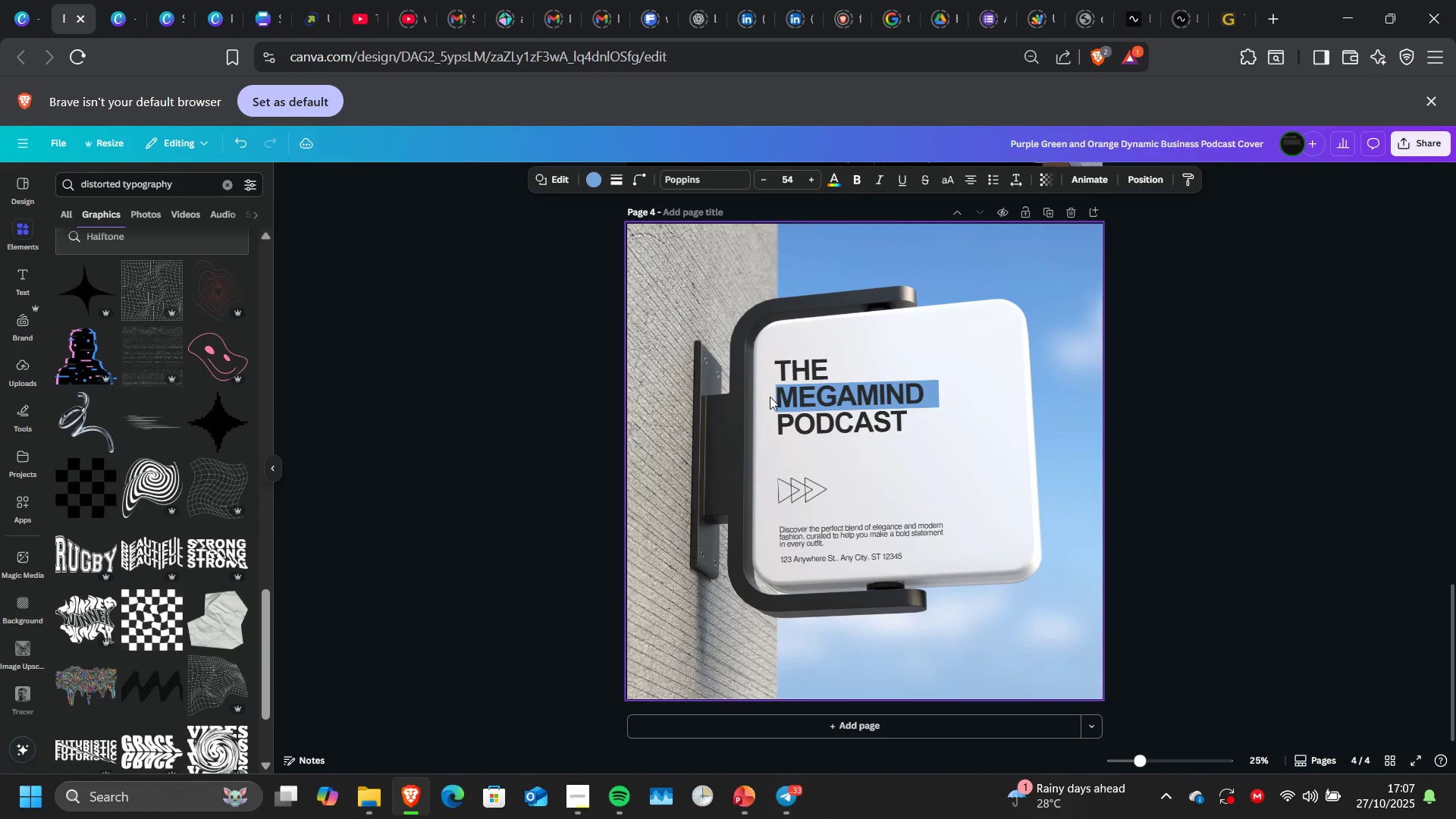 
key(ArrowRight)
 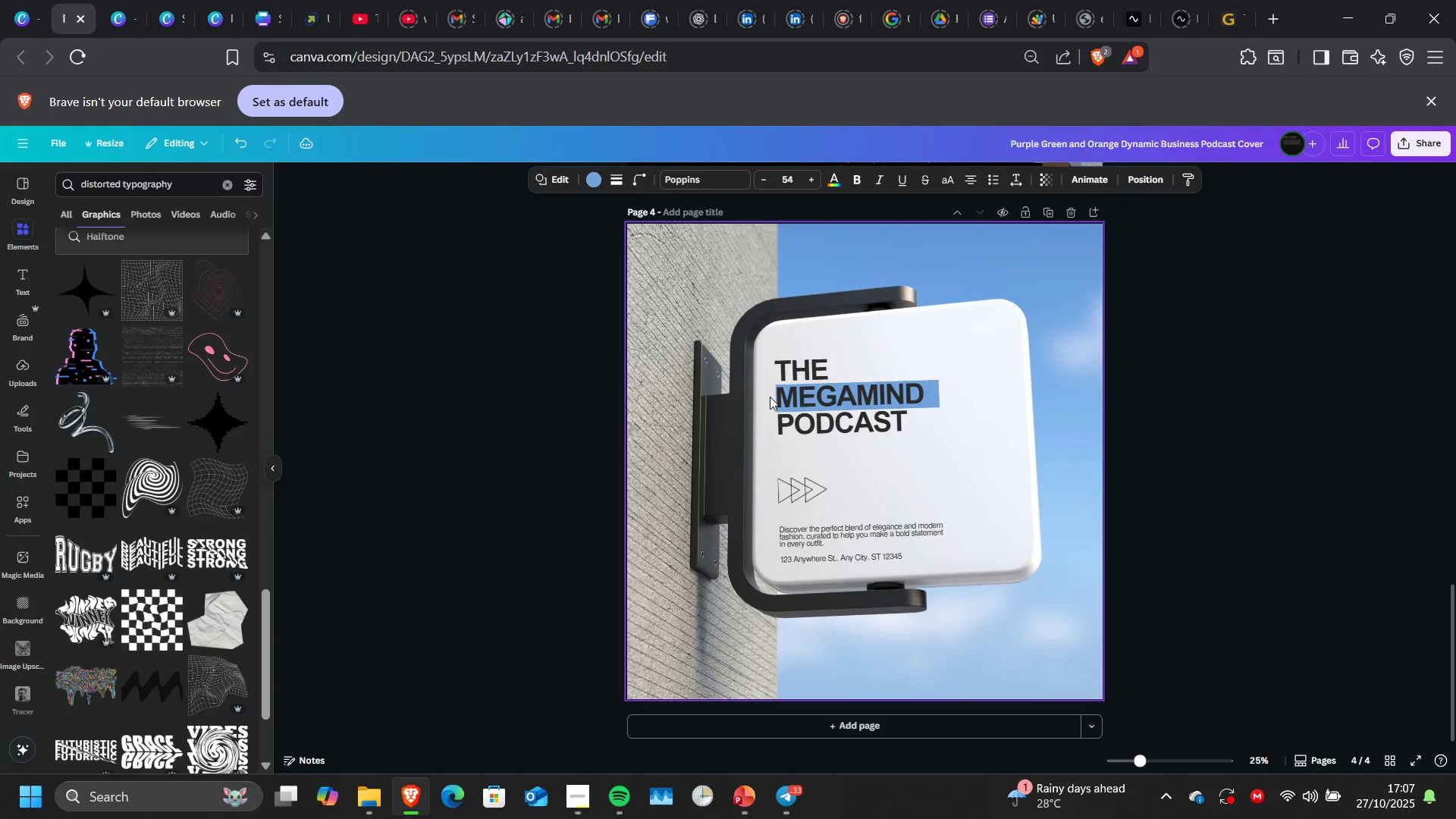 
key(ArrowRight)
 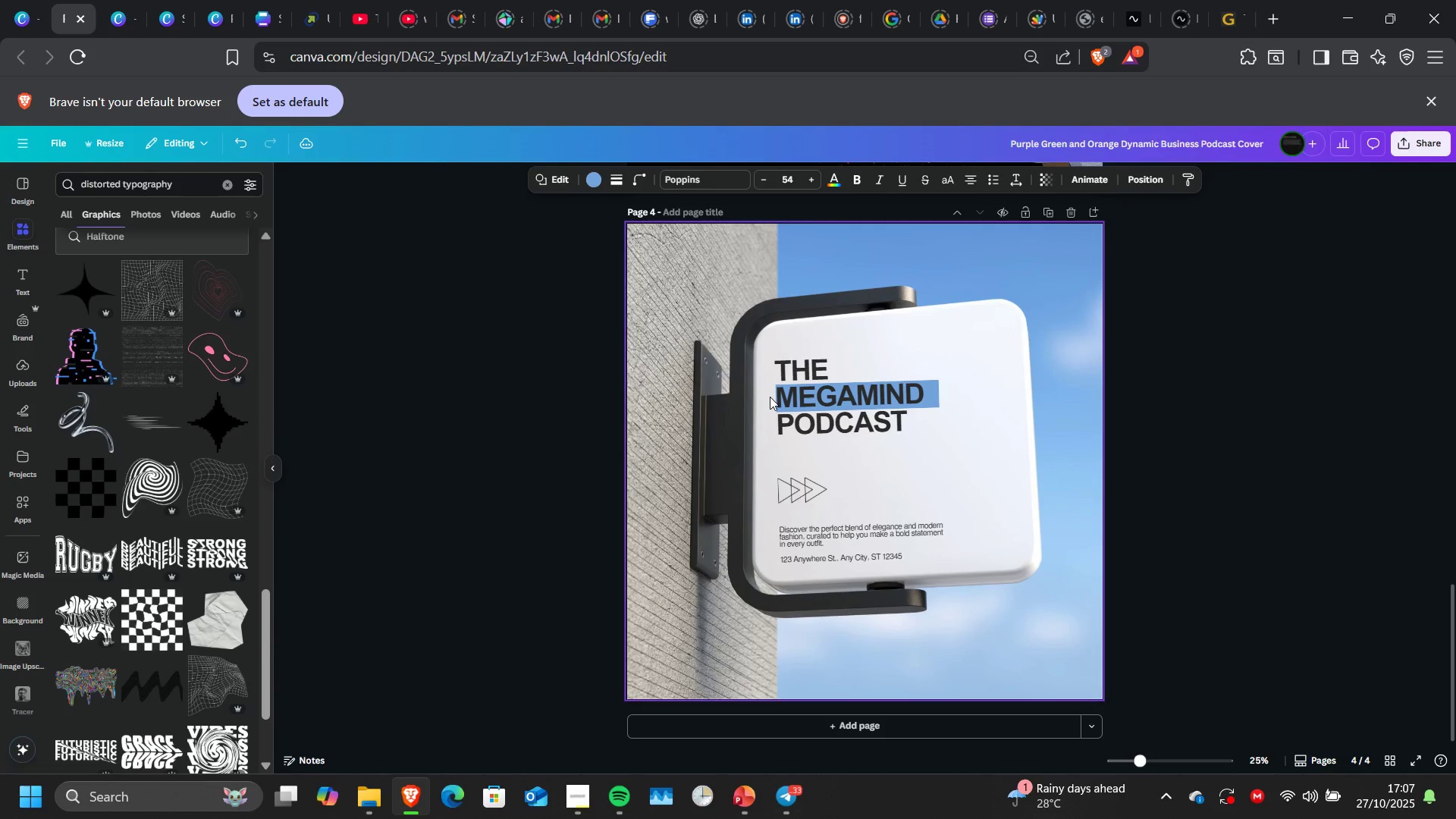 
key(ArrowLeft)
 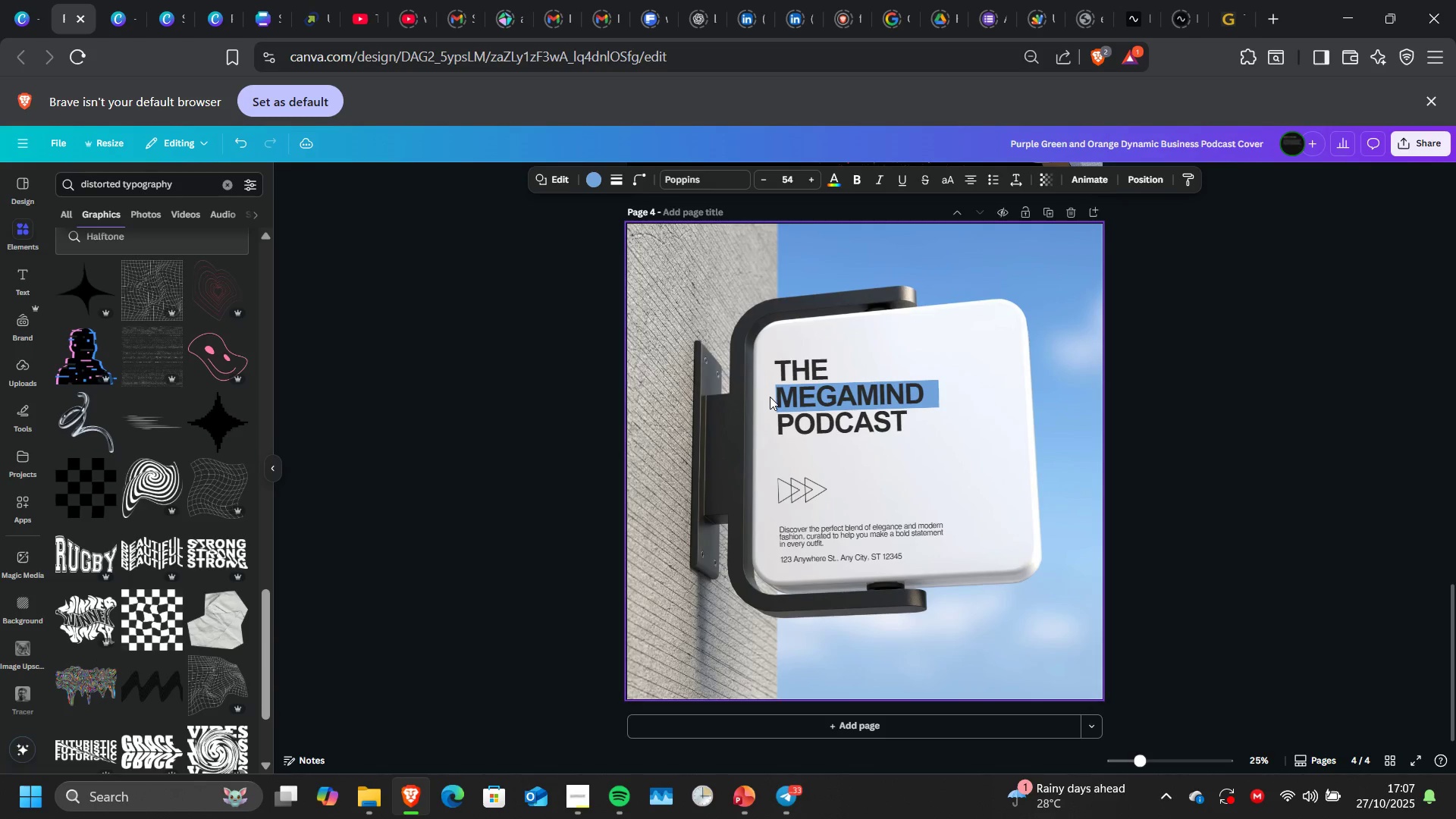 
key(ArrowLeft)
 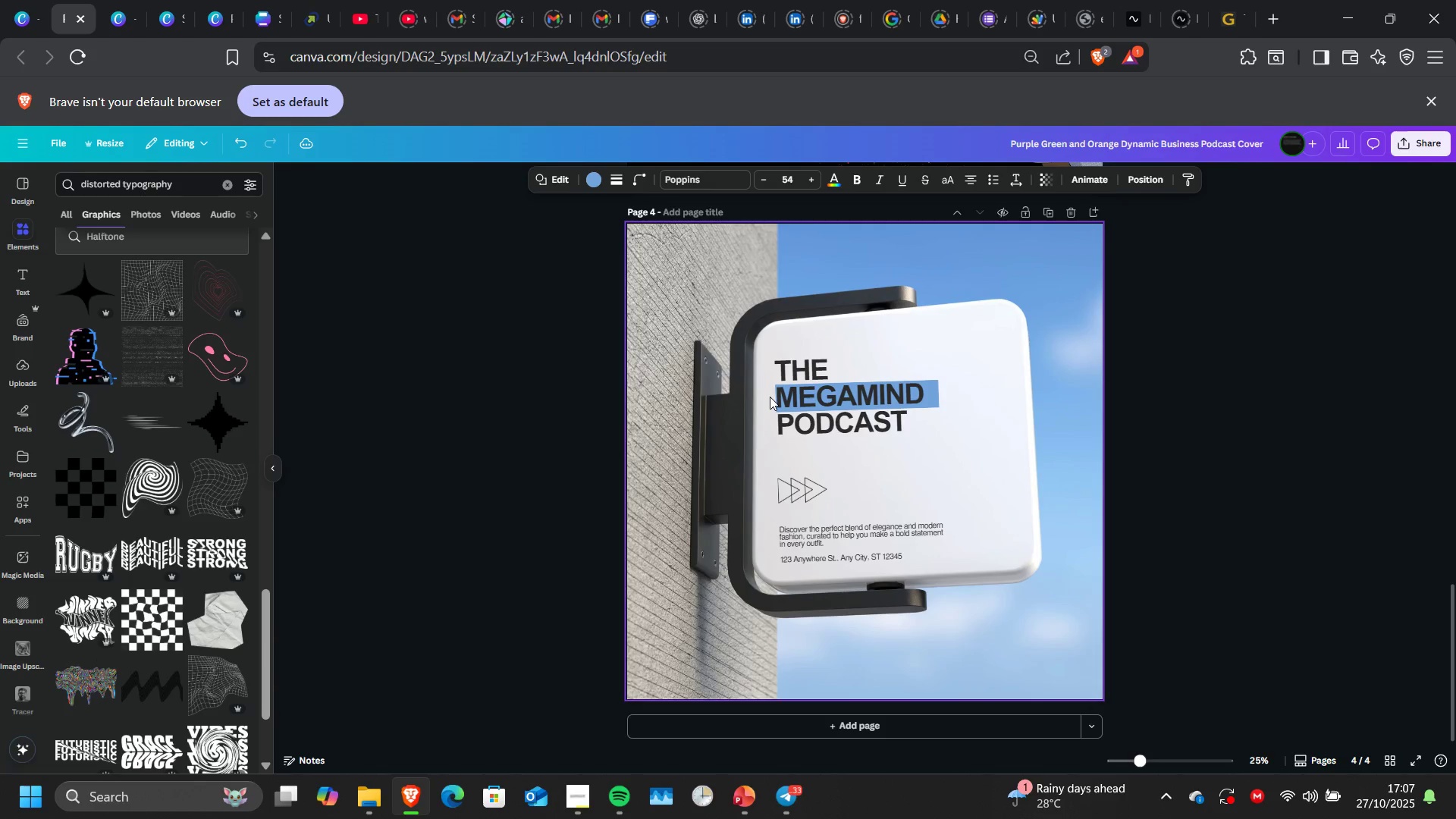 
key(ArrowLeft)
 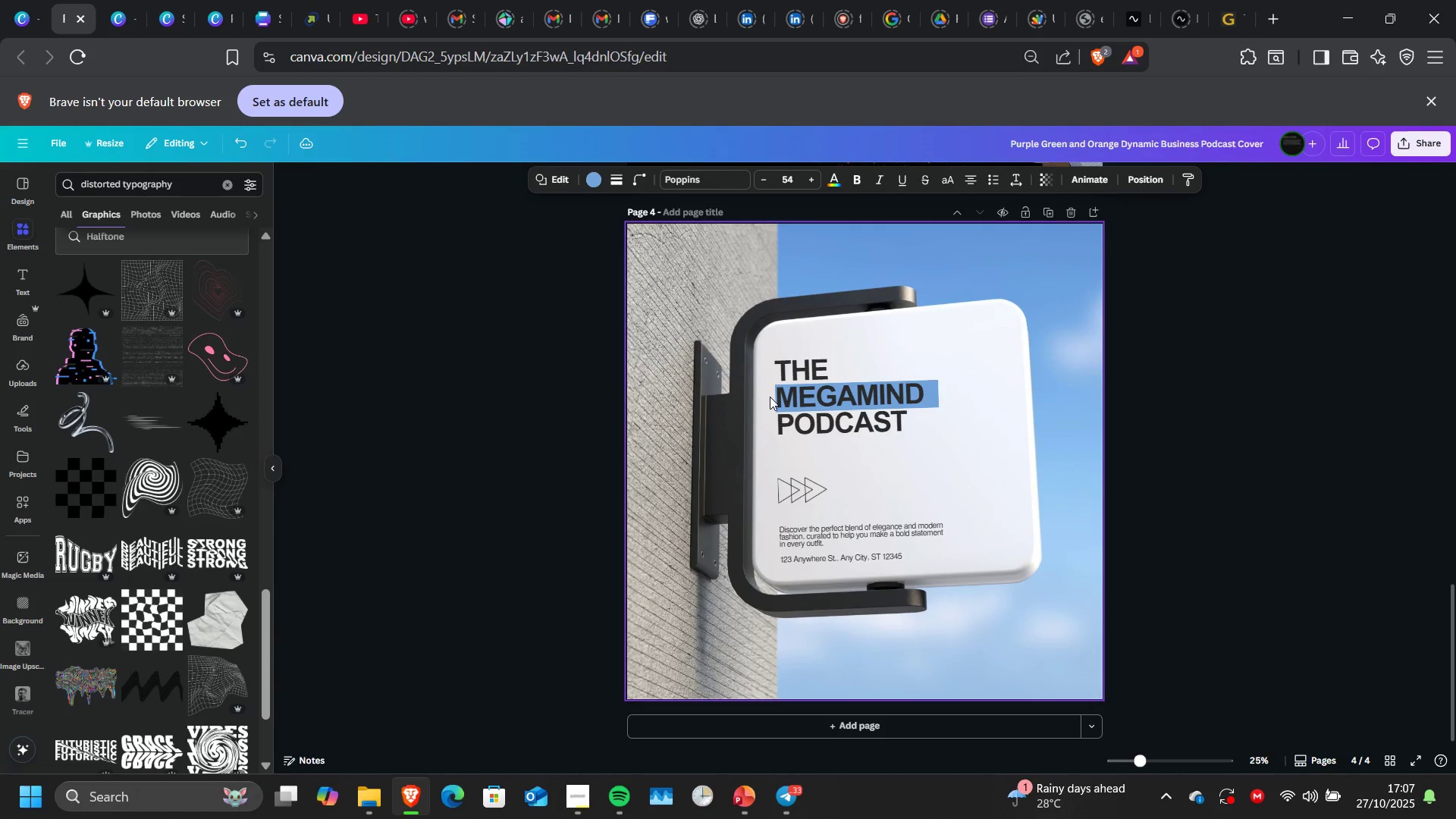 
key(ArrowLeft)
 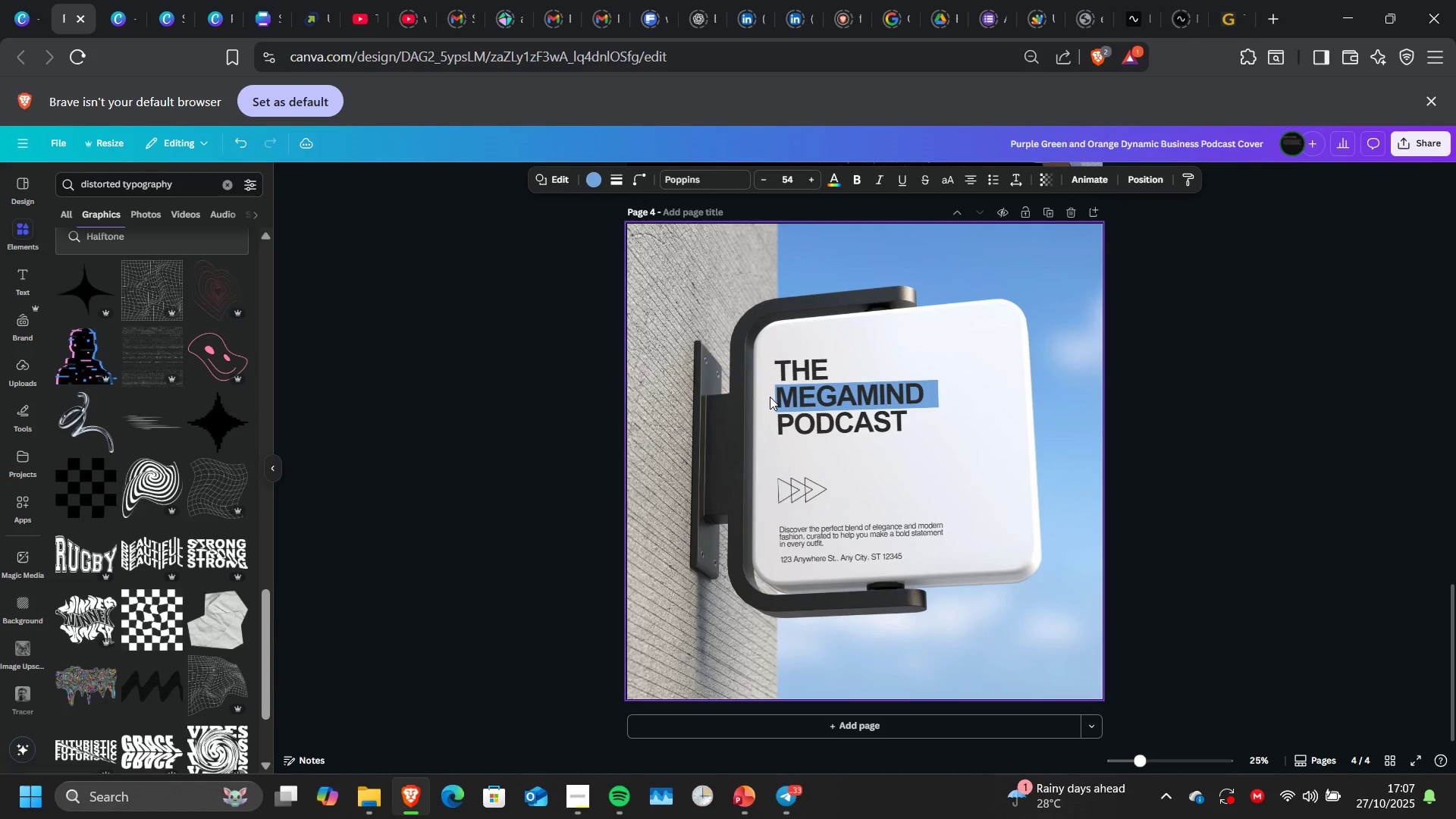 
key(ArrowLeft)
 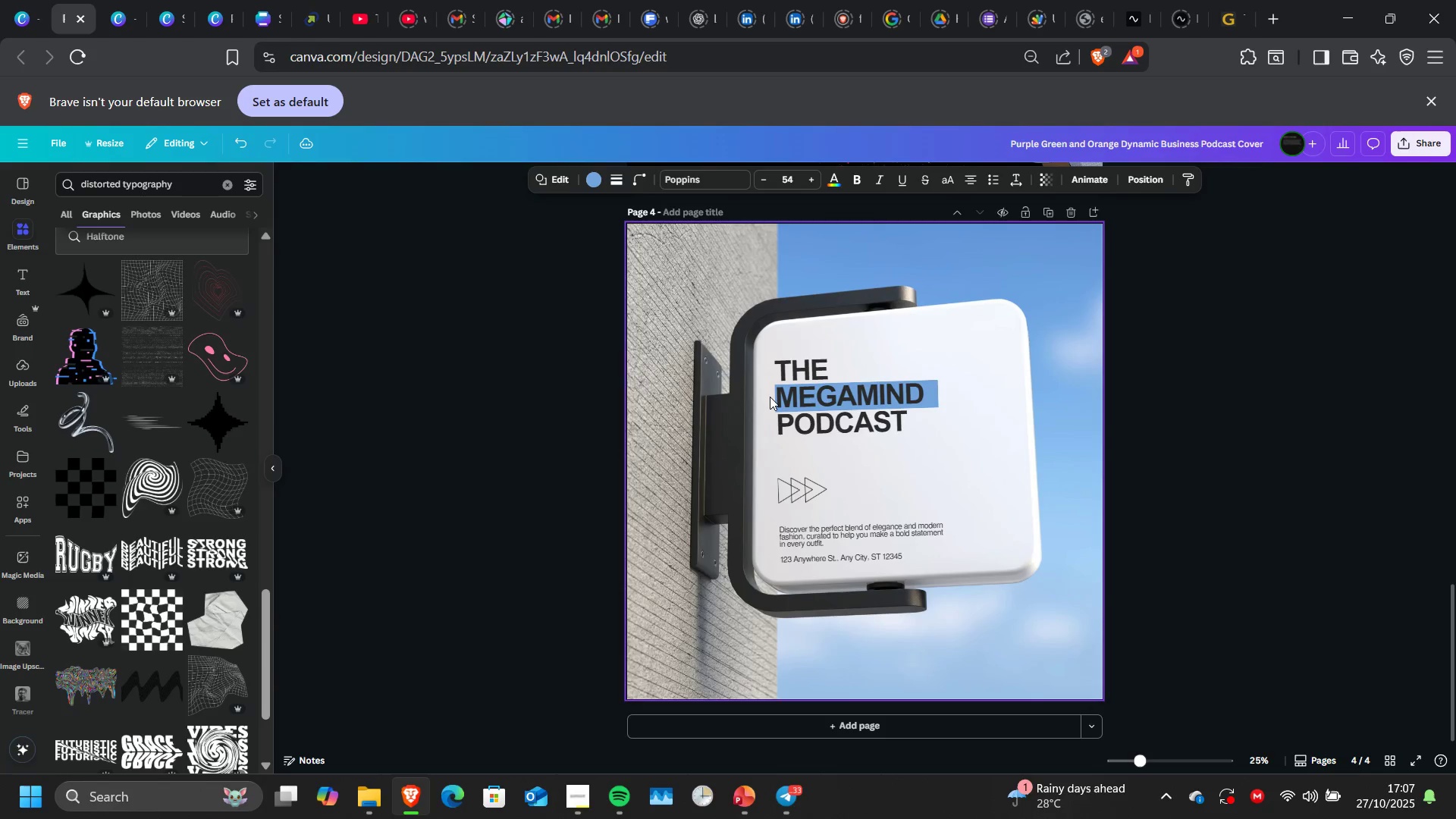 
key(ArrowLeft)
 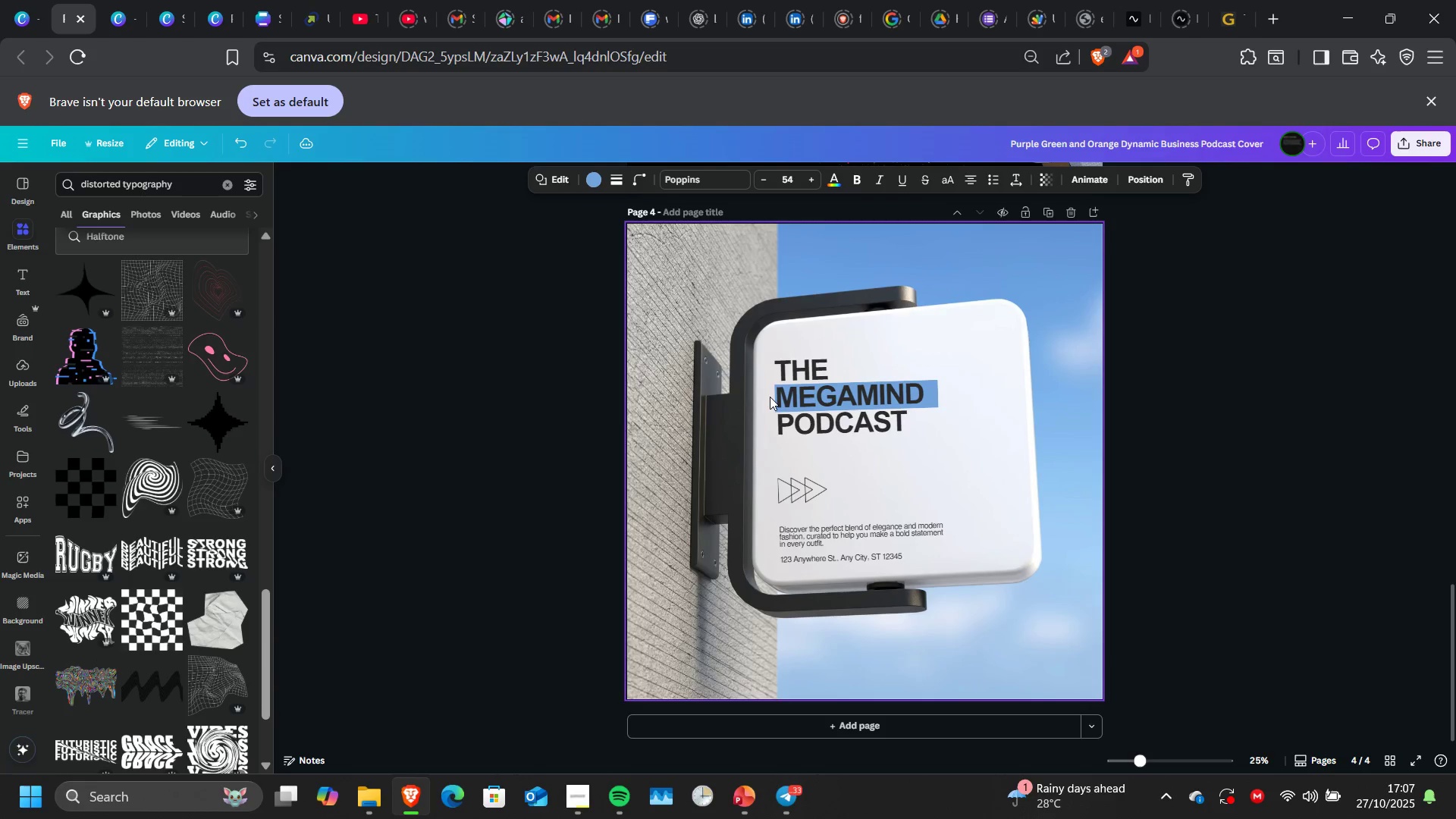 
key(ArrowLeft)
 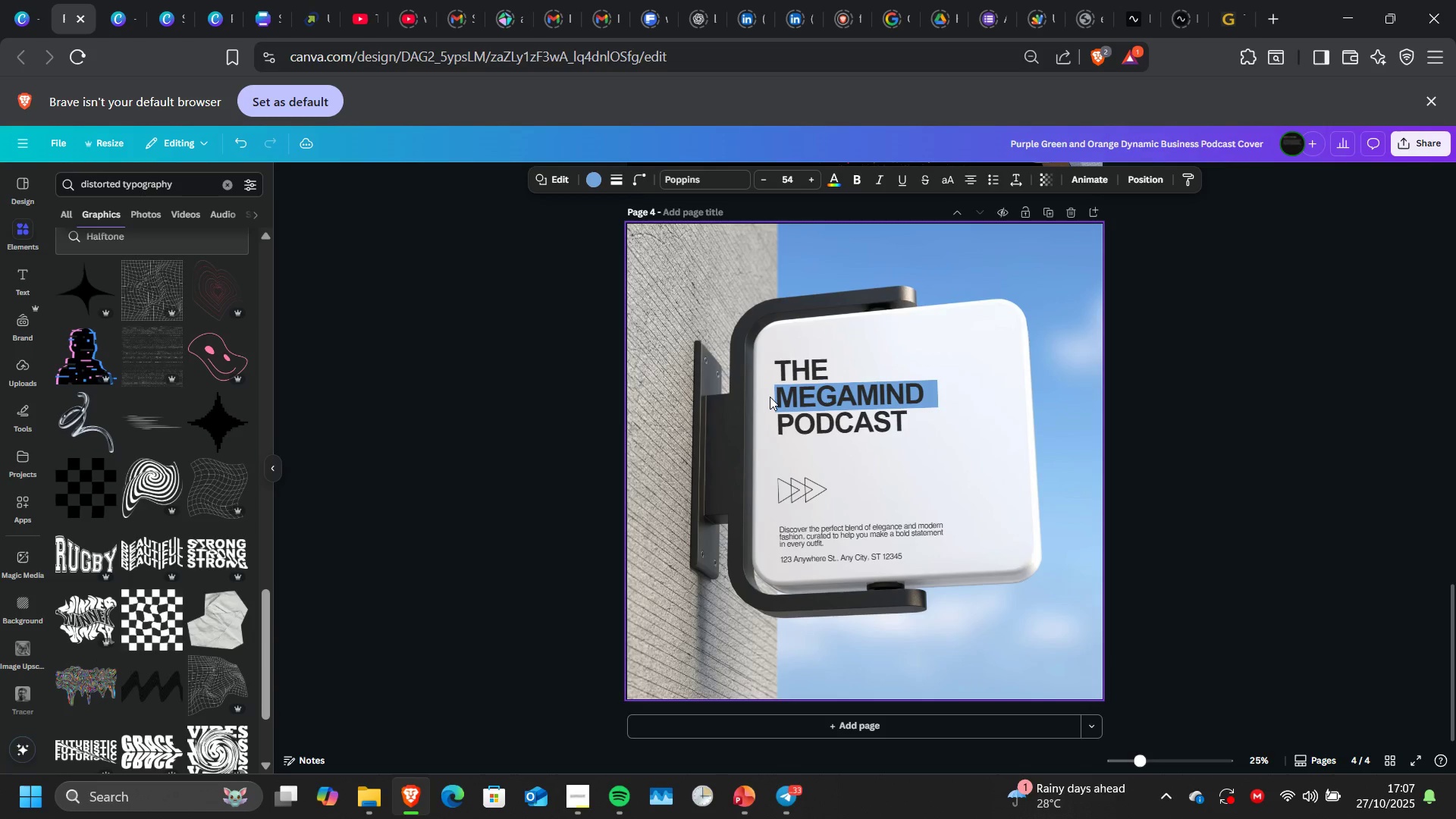 
key(ArrowLeft)
 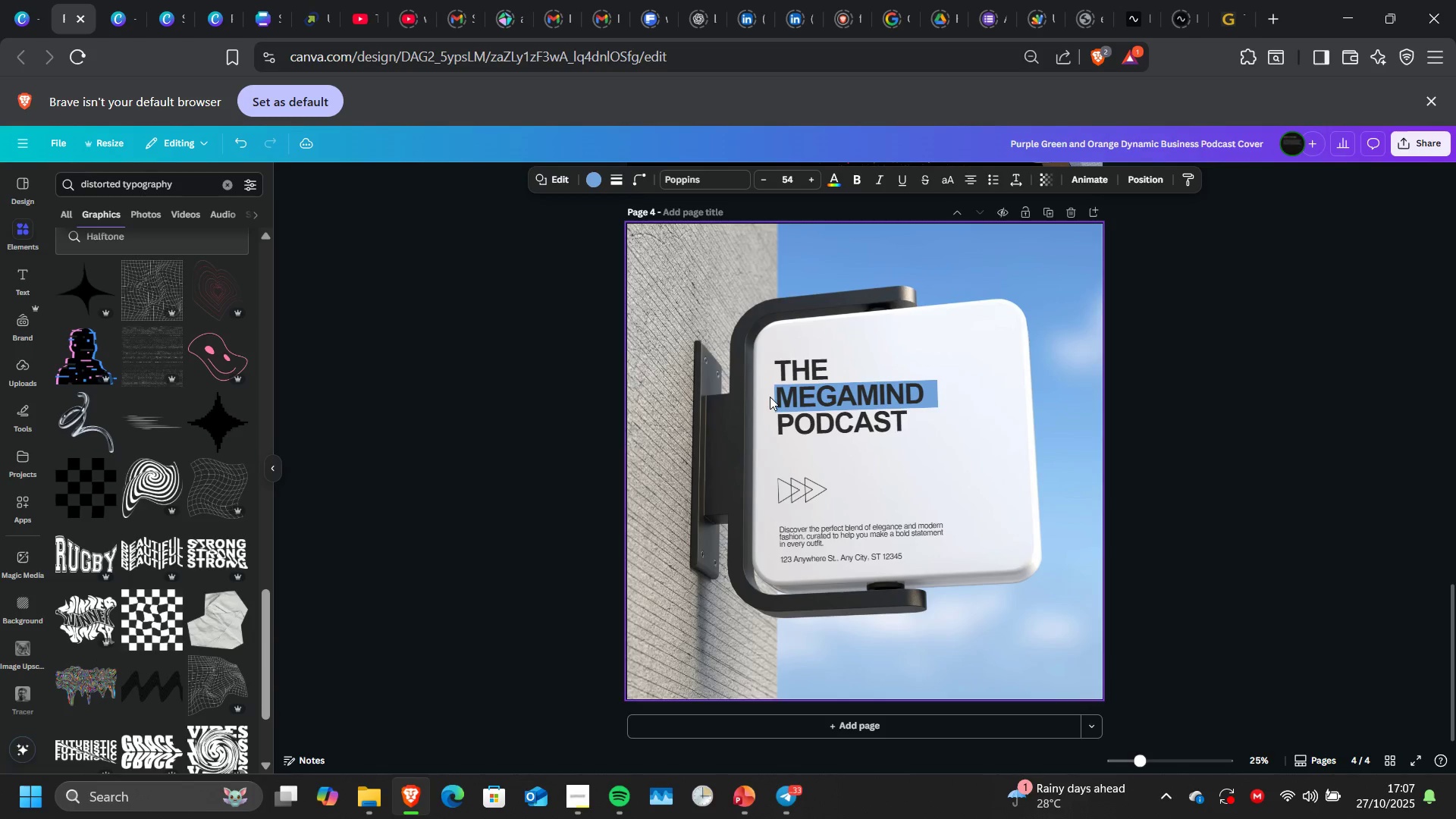 
key(ArrowLeft)
 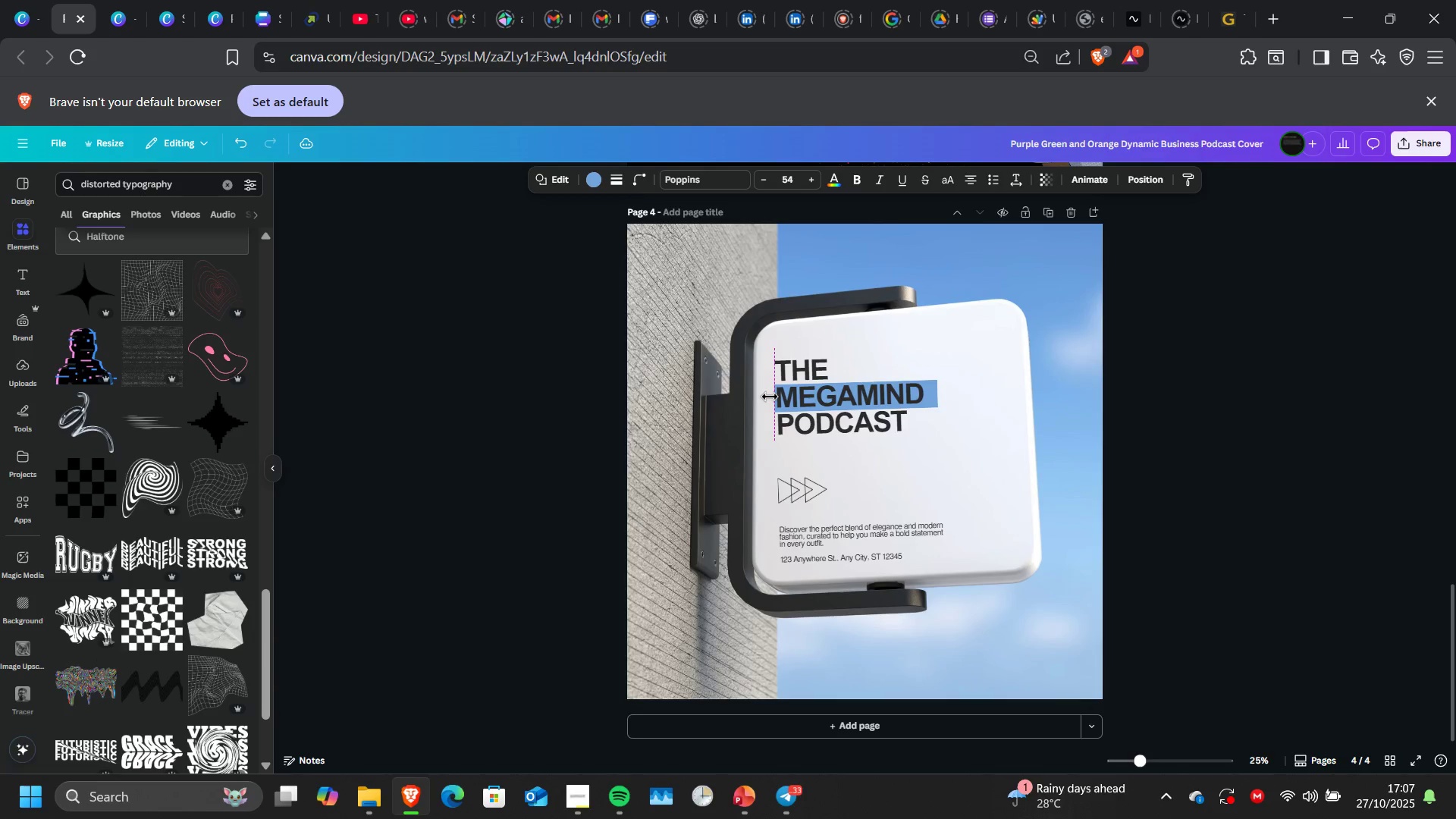 
key(ArrowLeft)
 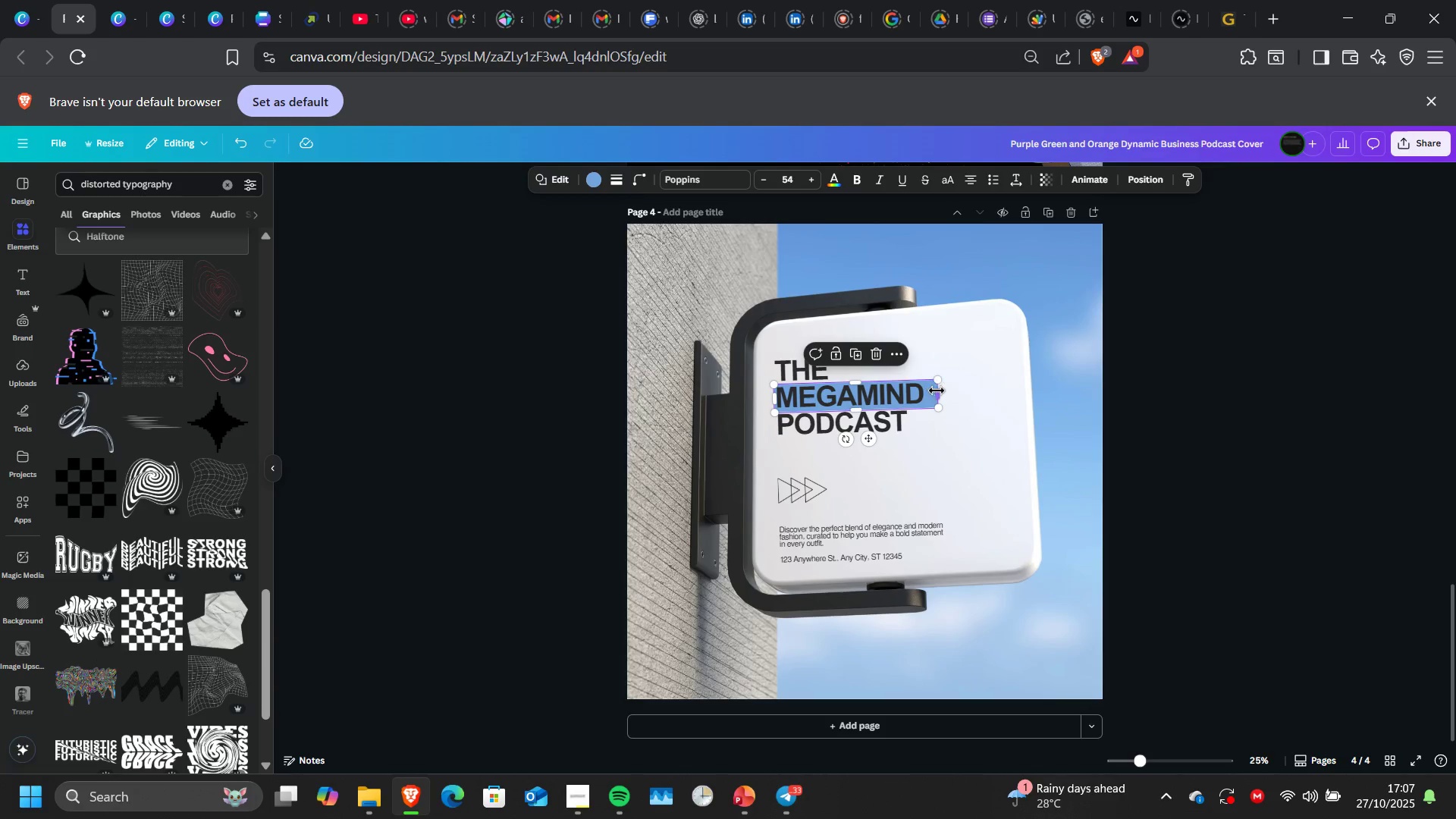 
left_click_drag(start_coordinate=[938, 392], to_coordinate=[927, 389])
 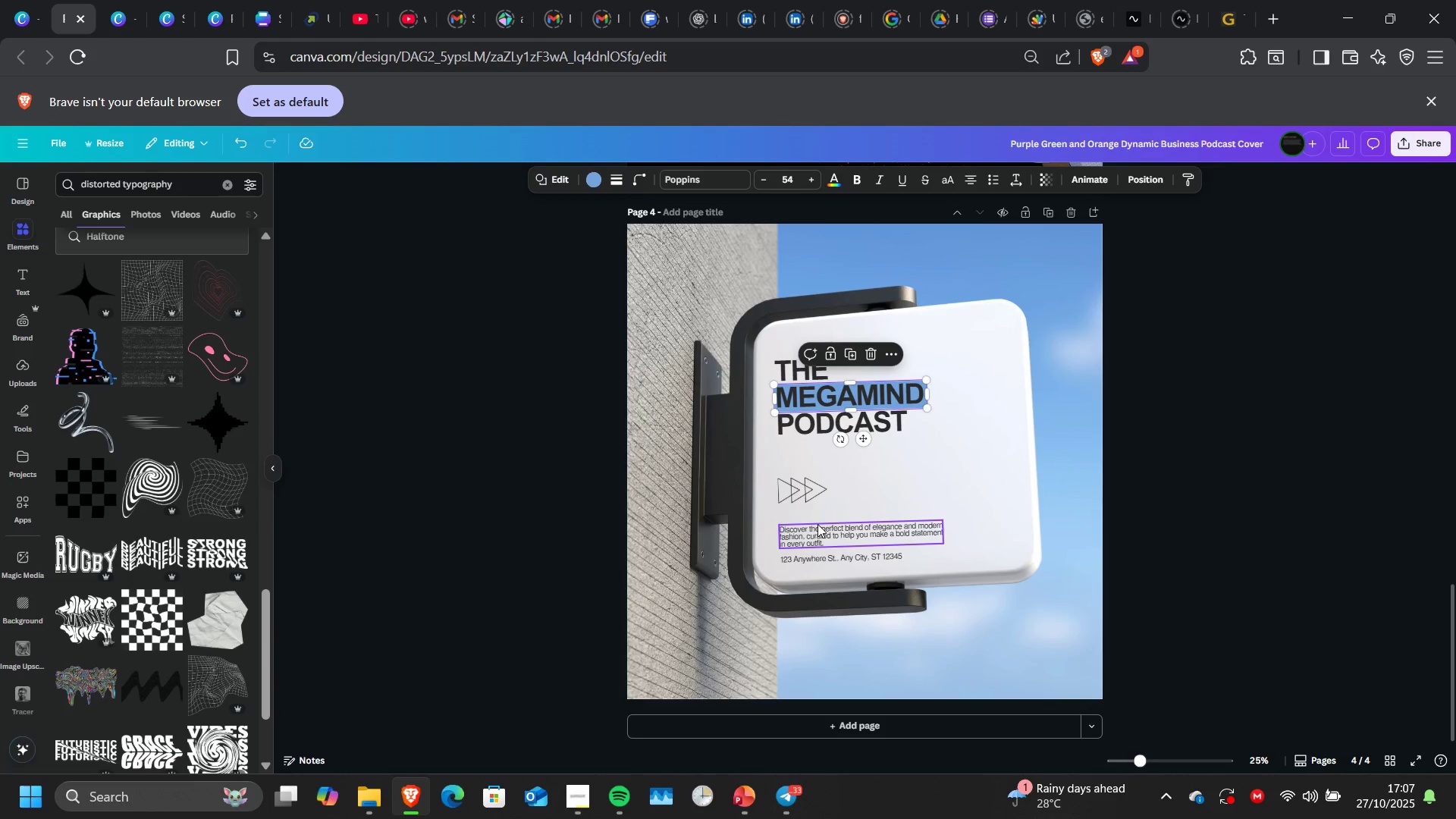 
double_click([817, 524])
 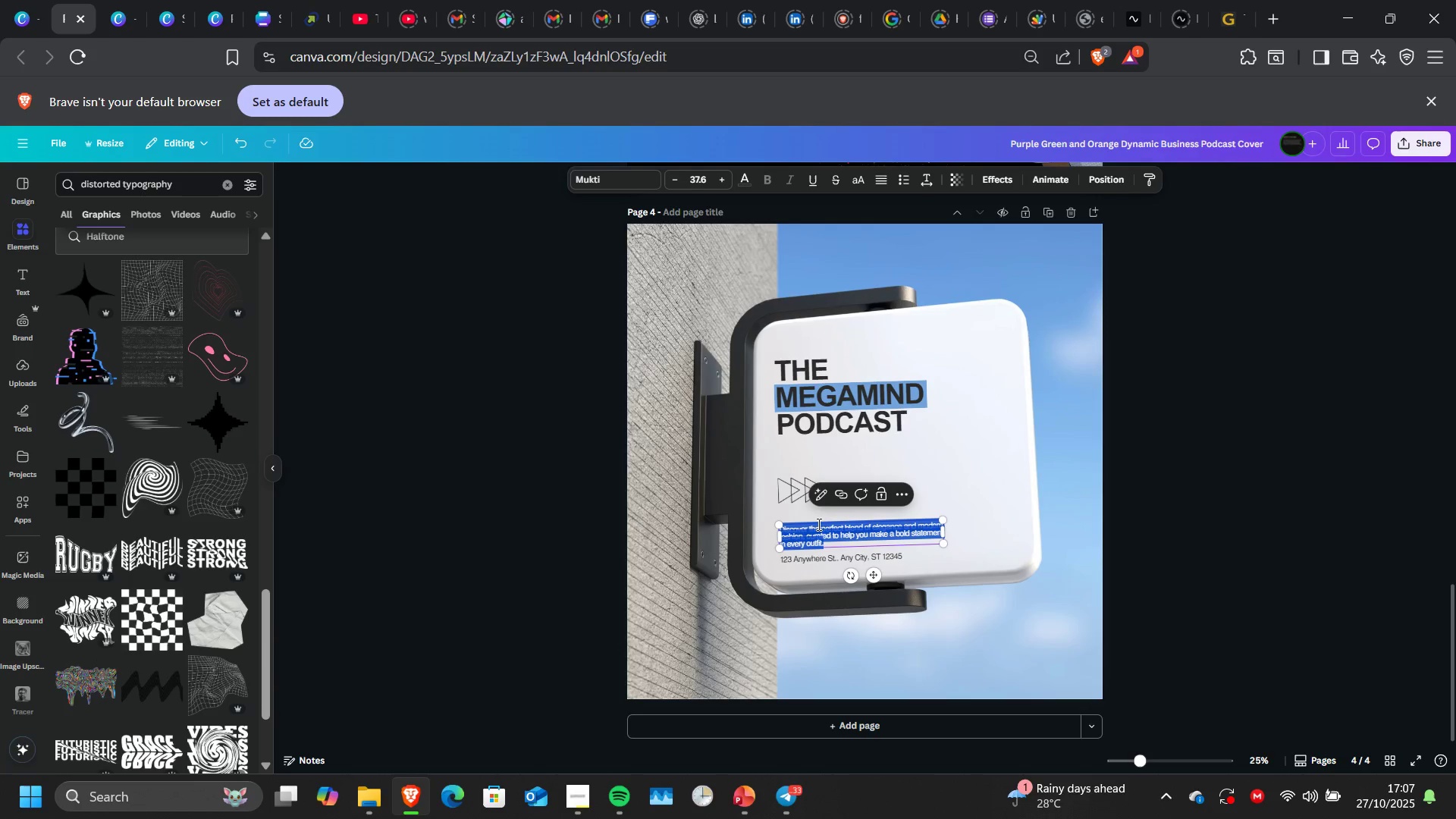 
type(w)
key(Backspace)
type(Featuribf)
key(Backspace)
key(Backspace)
type(ng A)
 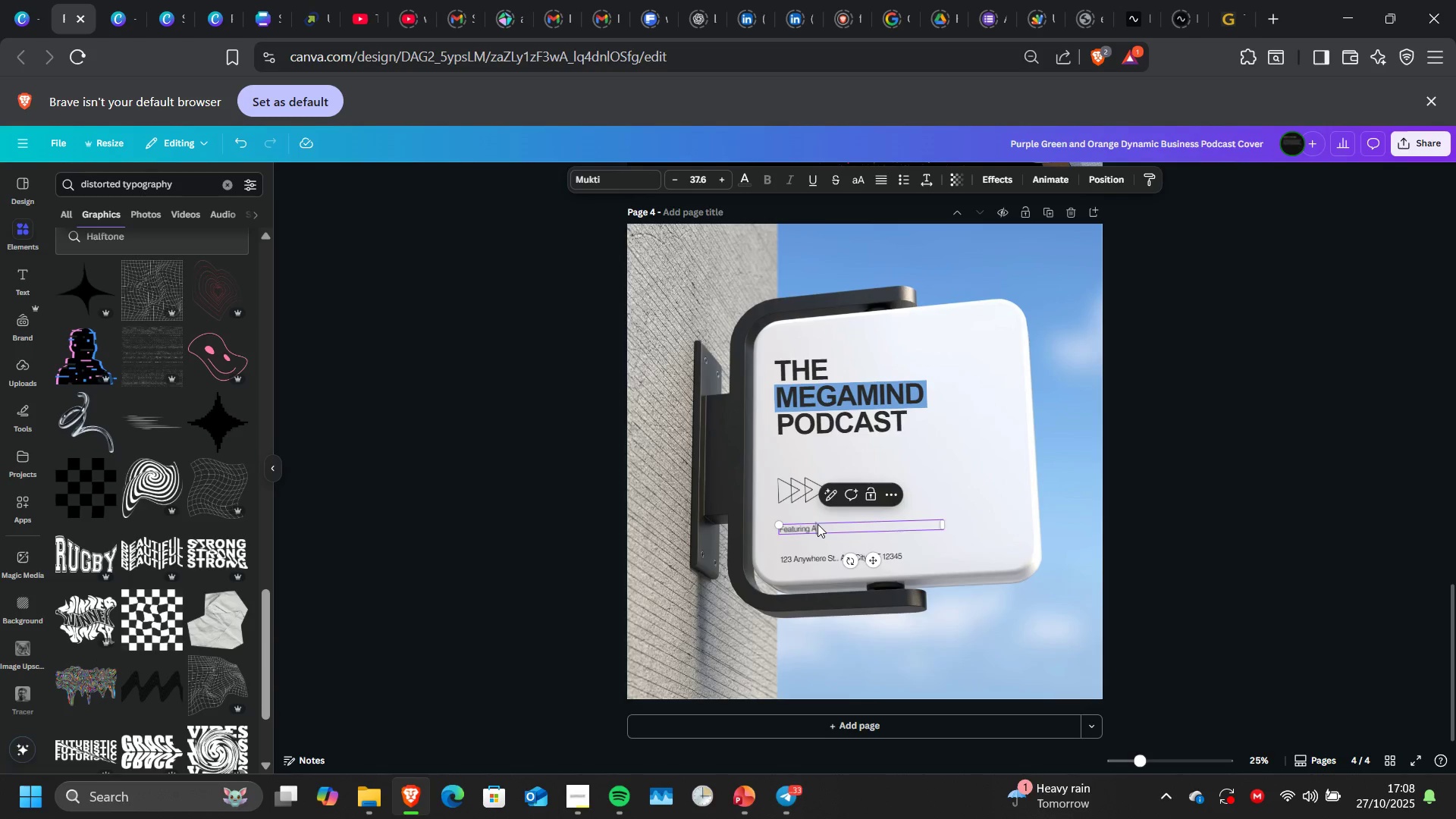 
right_click([817, 524])
 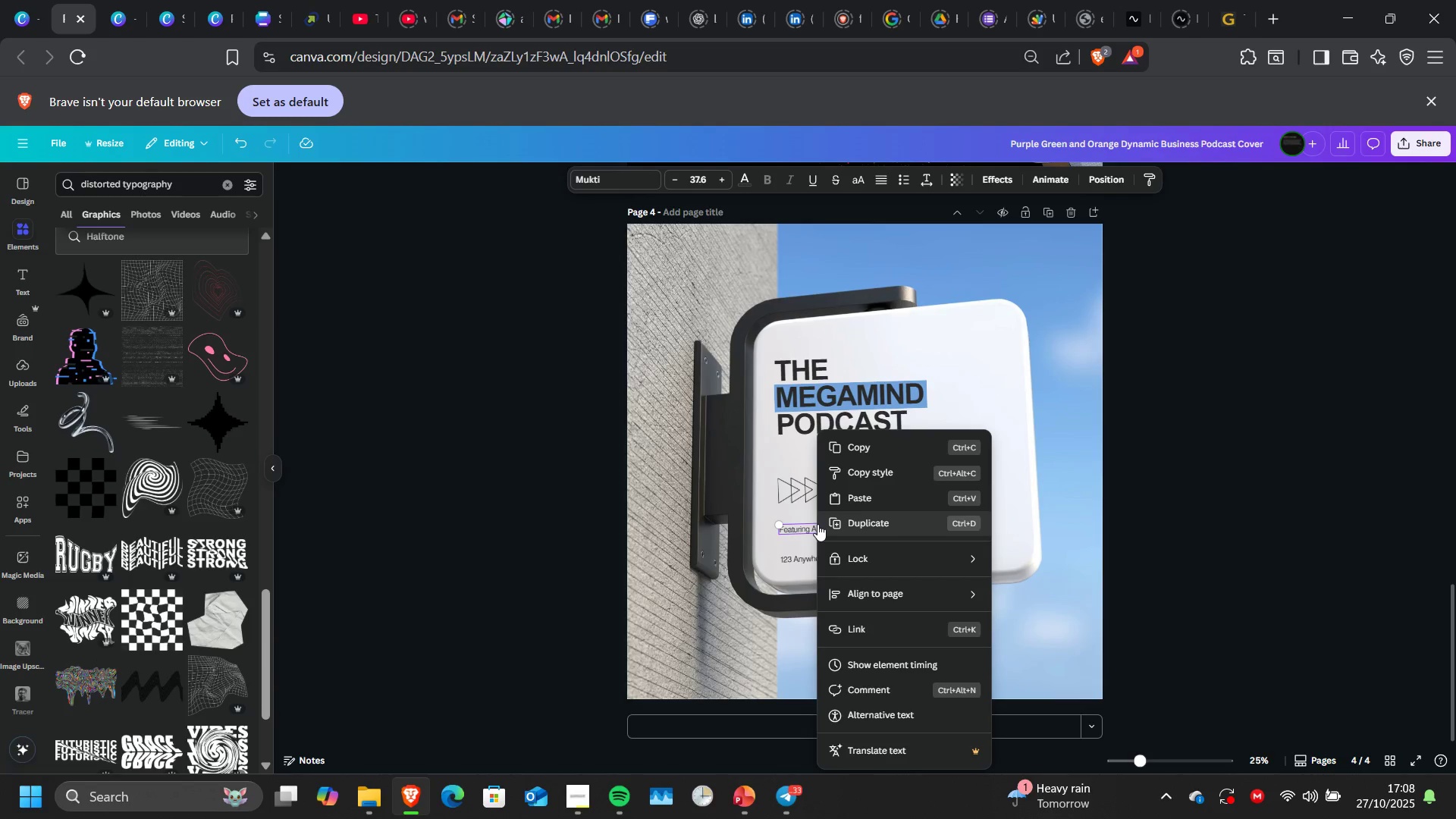 
key(Backspace)
 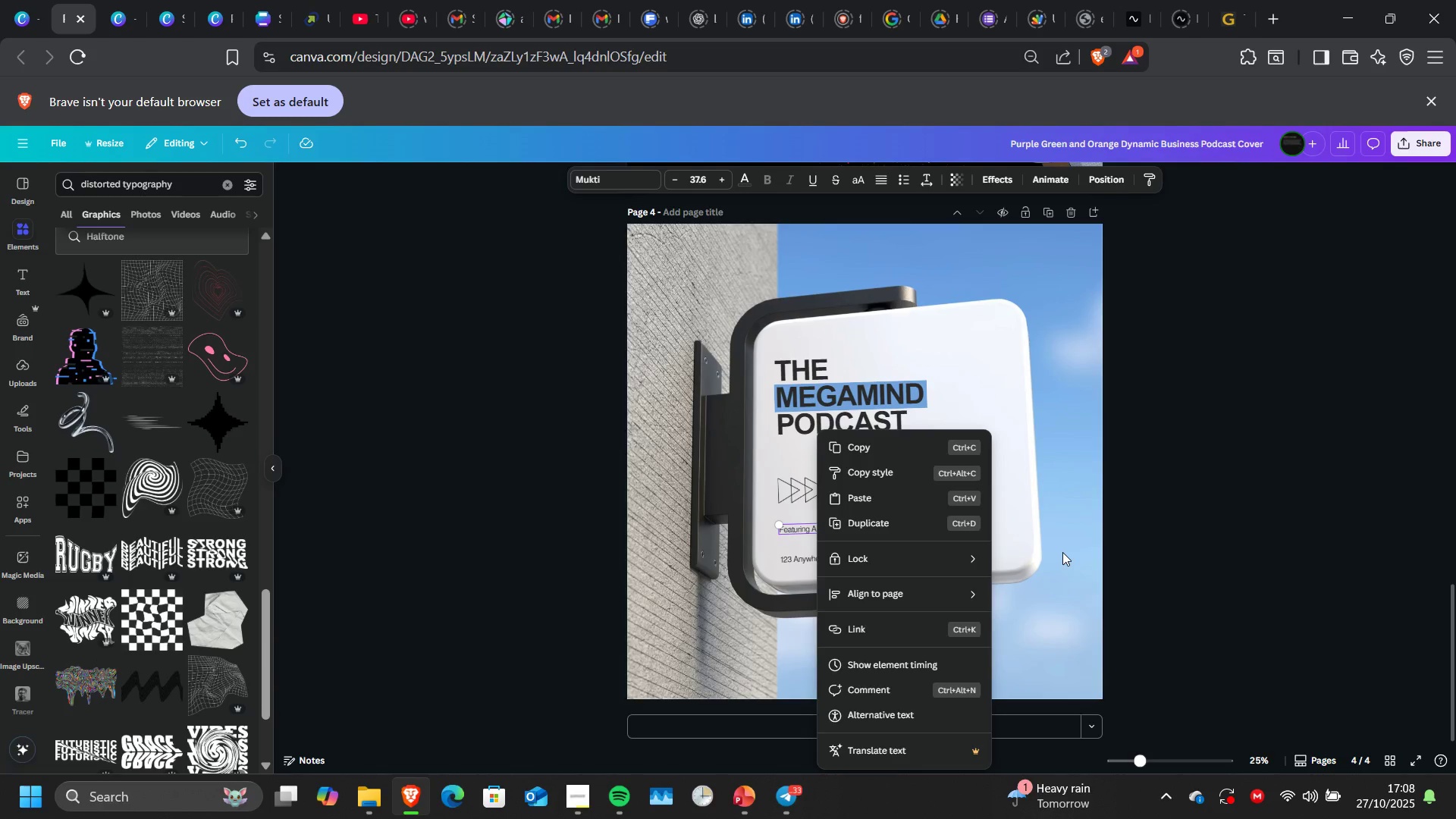 
left_click([1062, 552])
 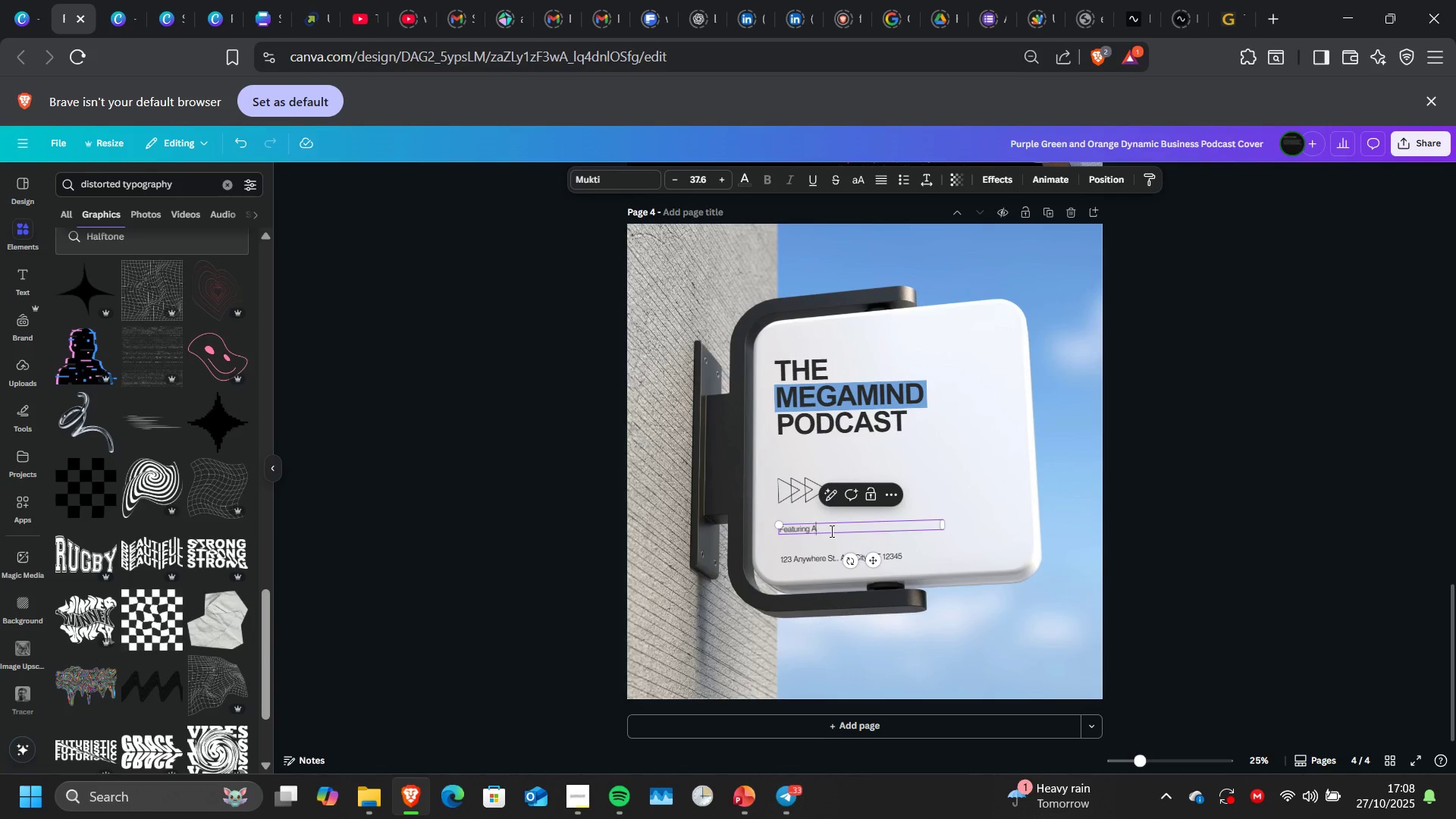 
left_click([830, 531])
 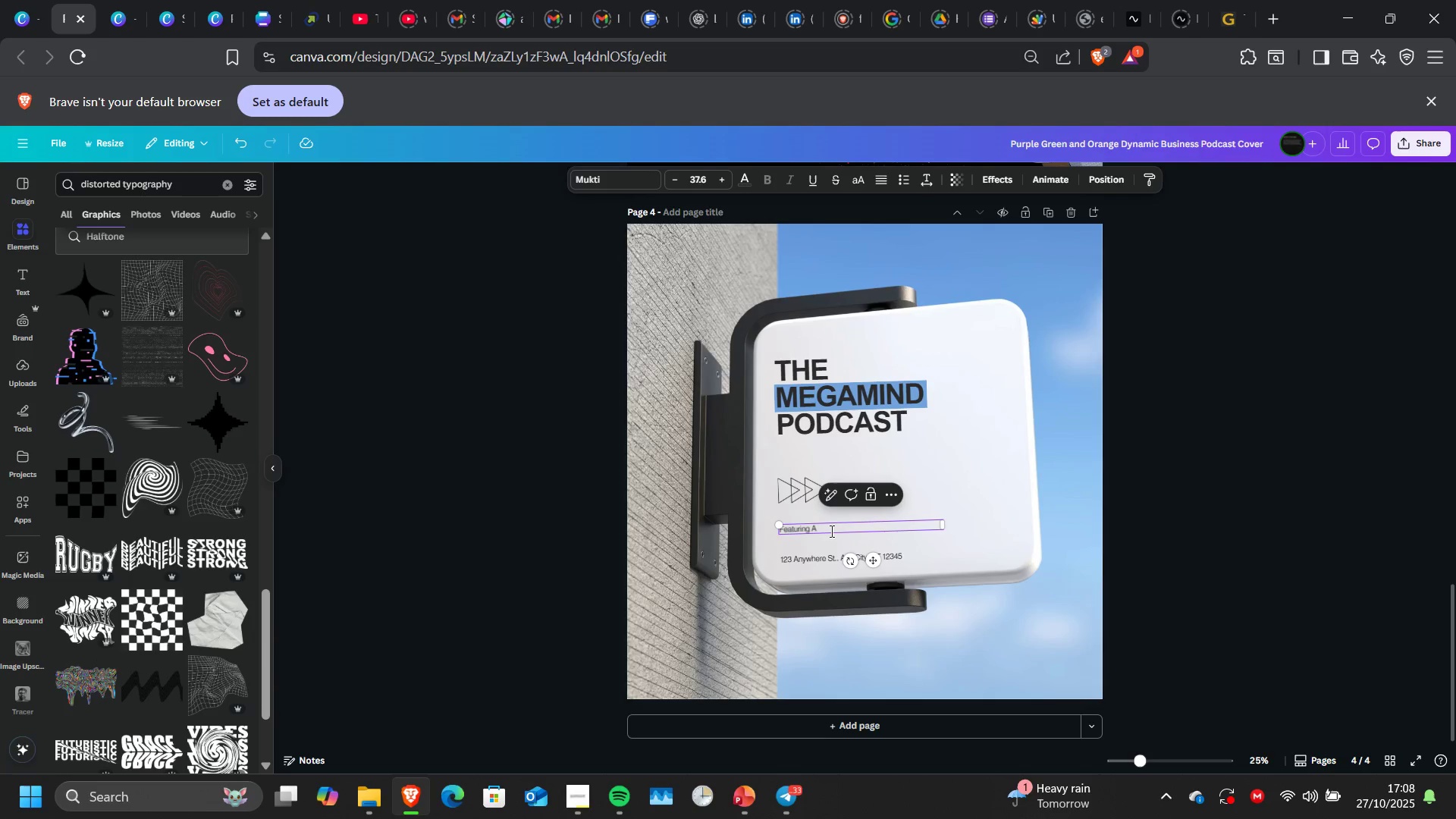 
key(Backspace)
type(Wisdom Idheme )
 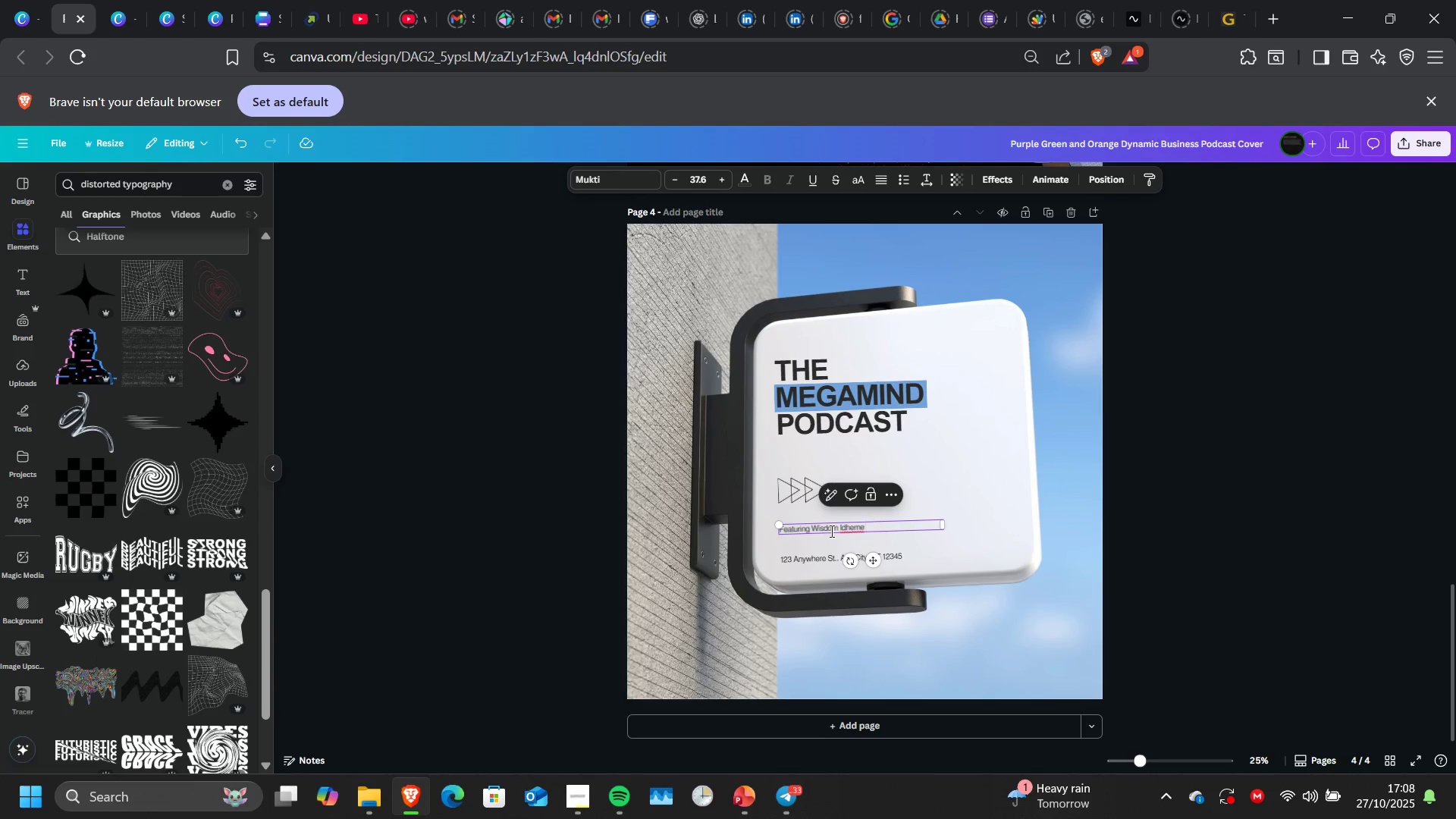 
hold_key(key=ArrowLeft, duration=0.69)
 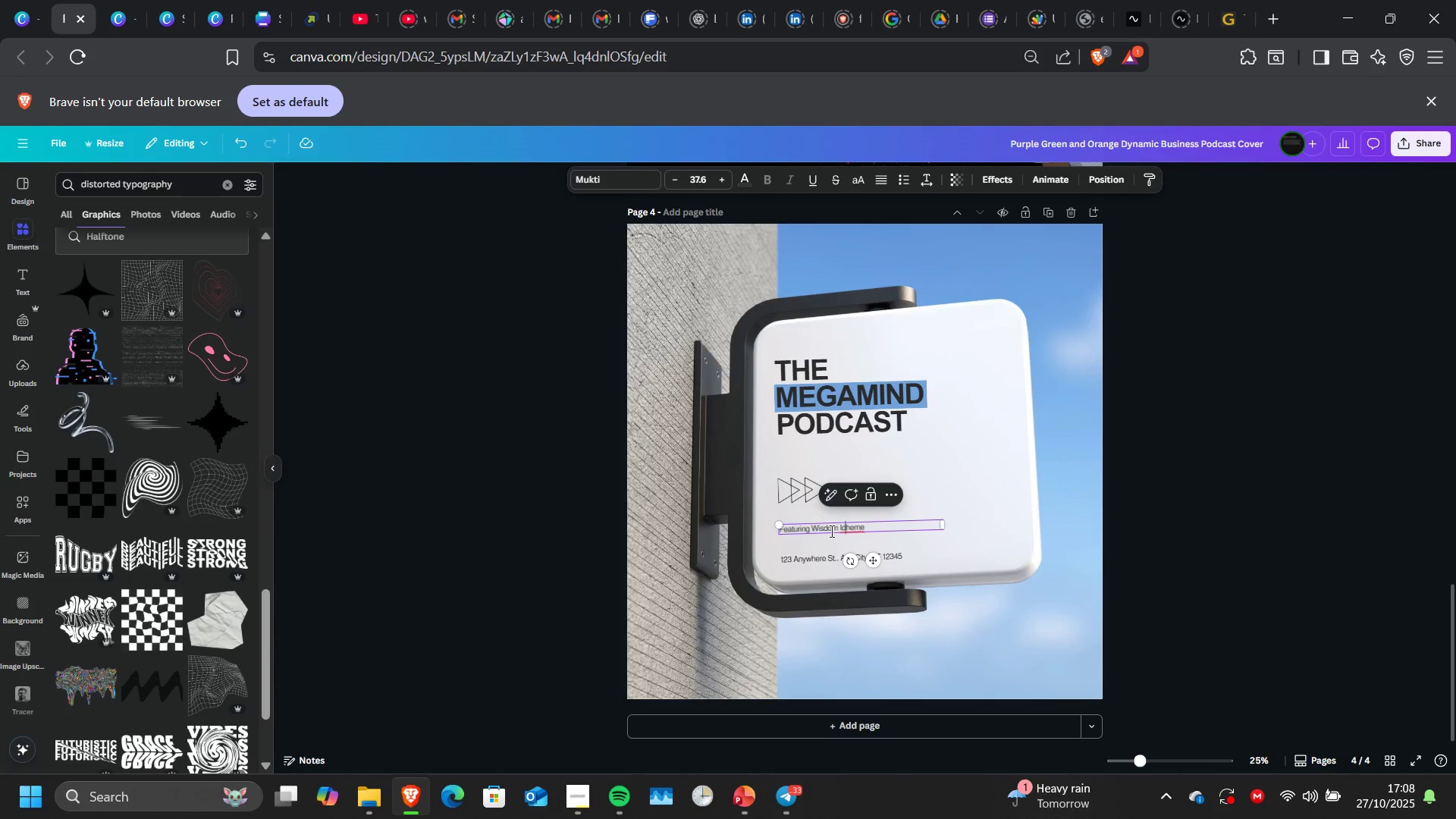 
hold_key(key=ArrowRight, duration=0.7)
 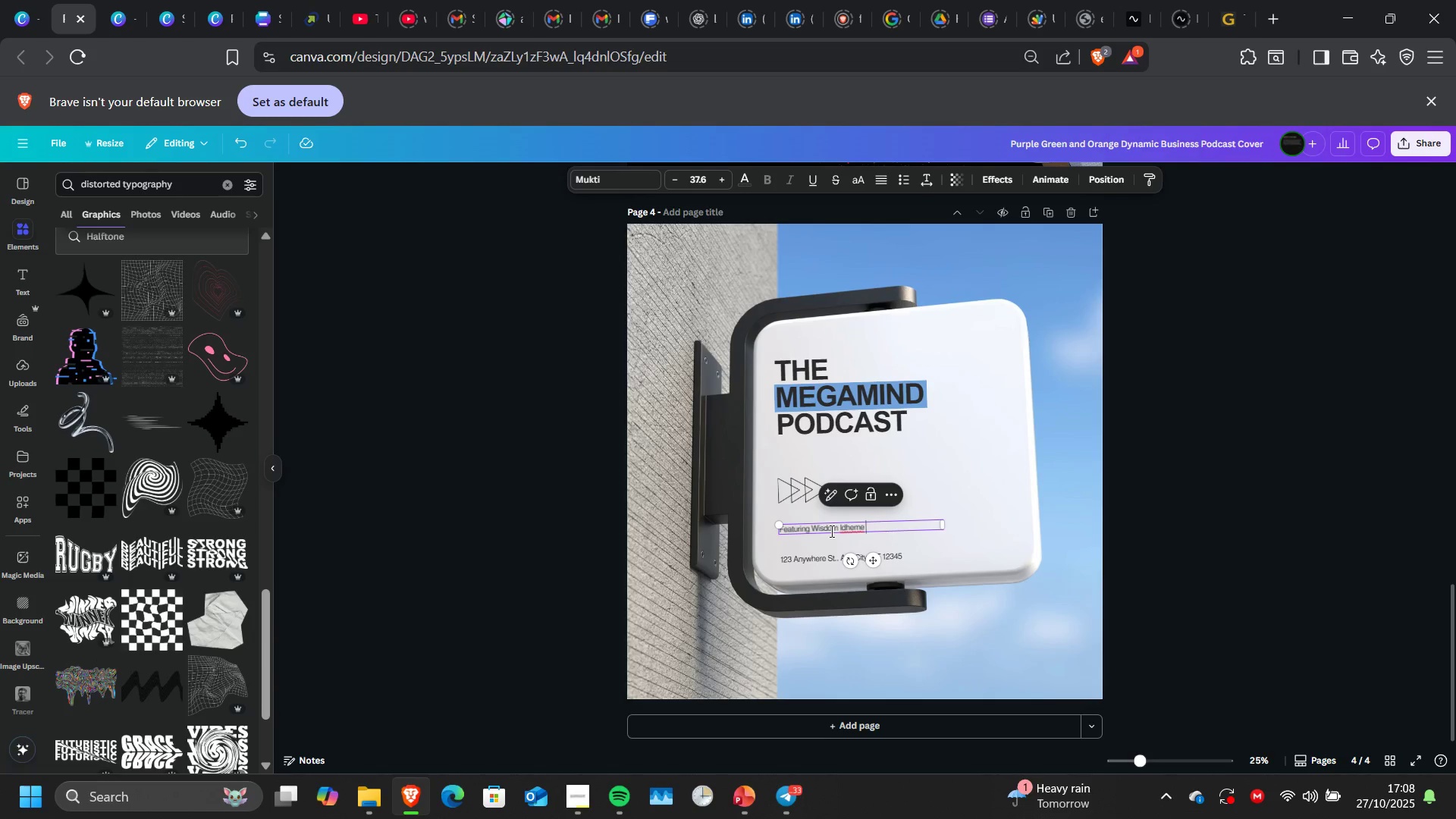 
type(and  Atarhe j)
 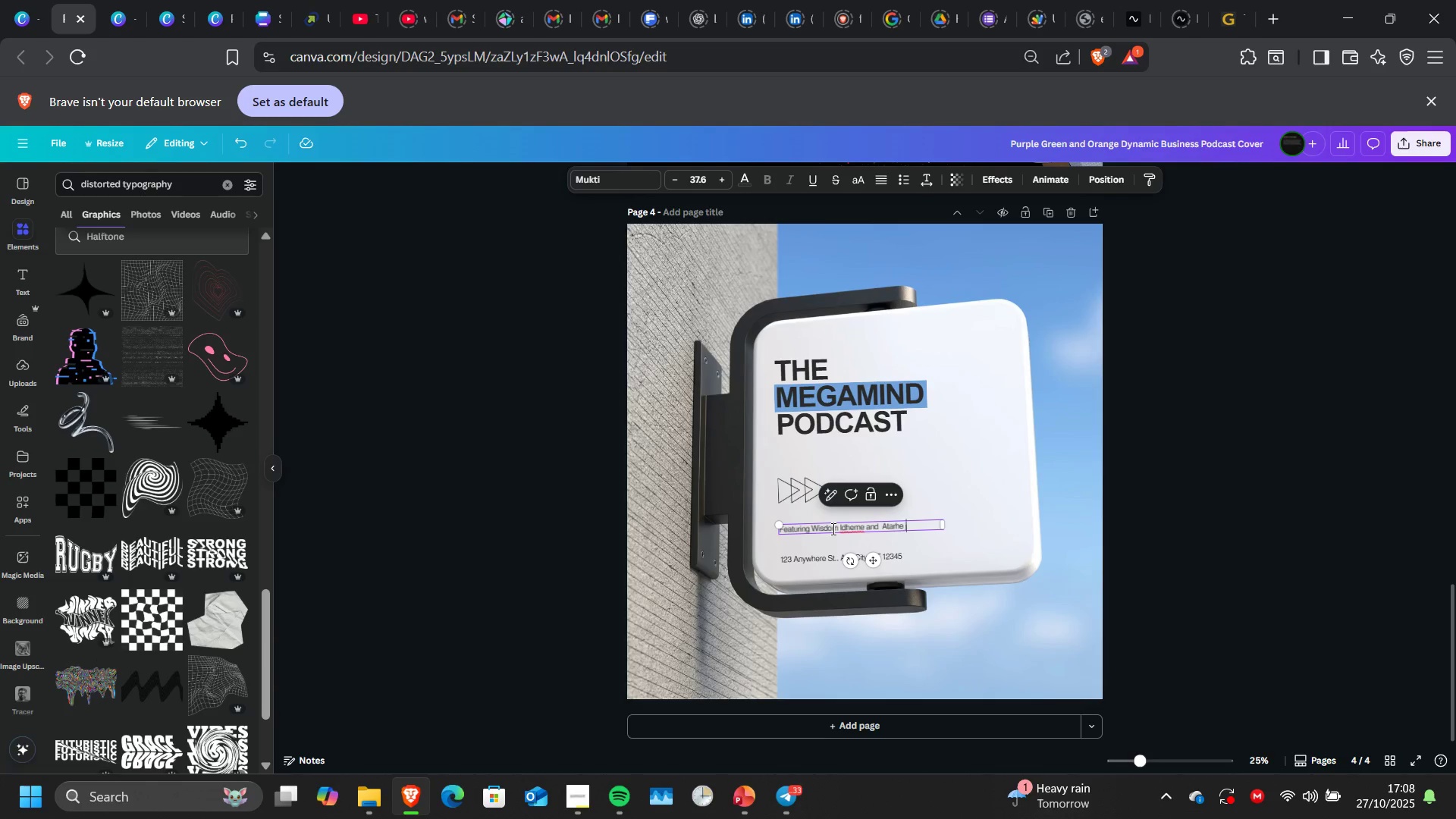 
wait(10.56)
 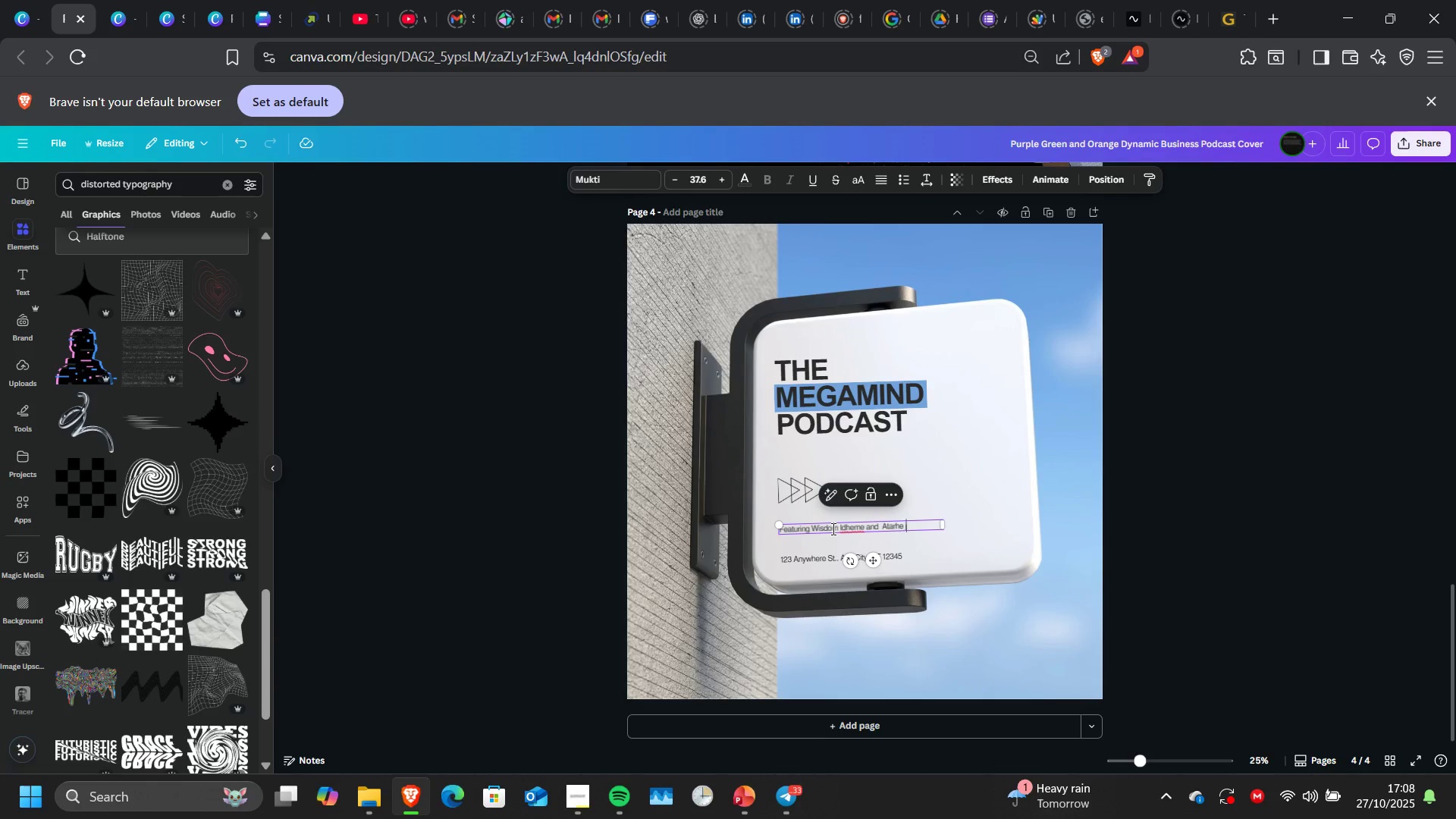 
key(Backspace)
type(Jude )
 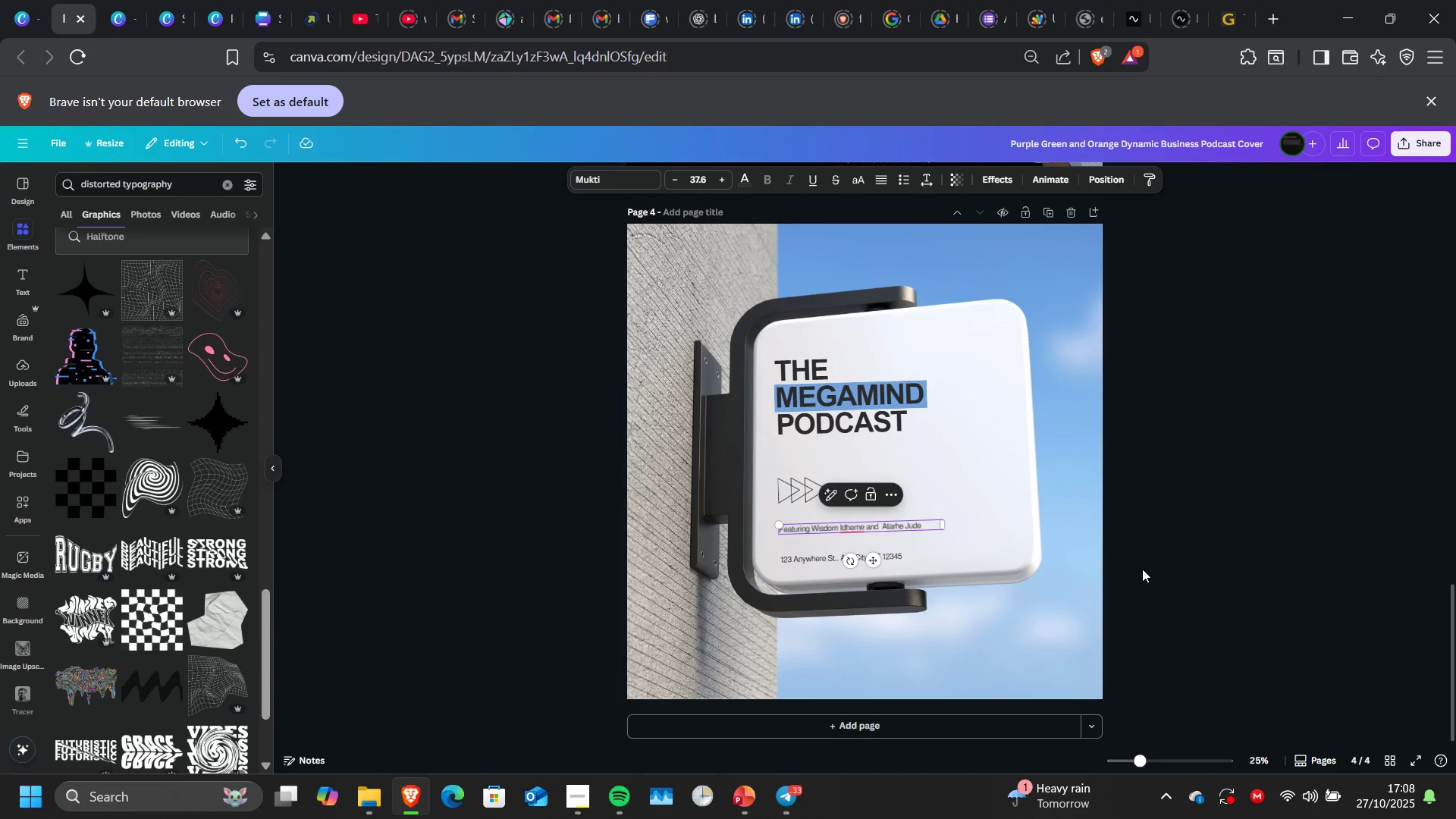 
left_click([1142, 569])
 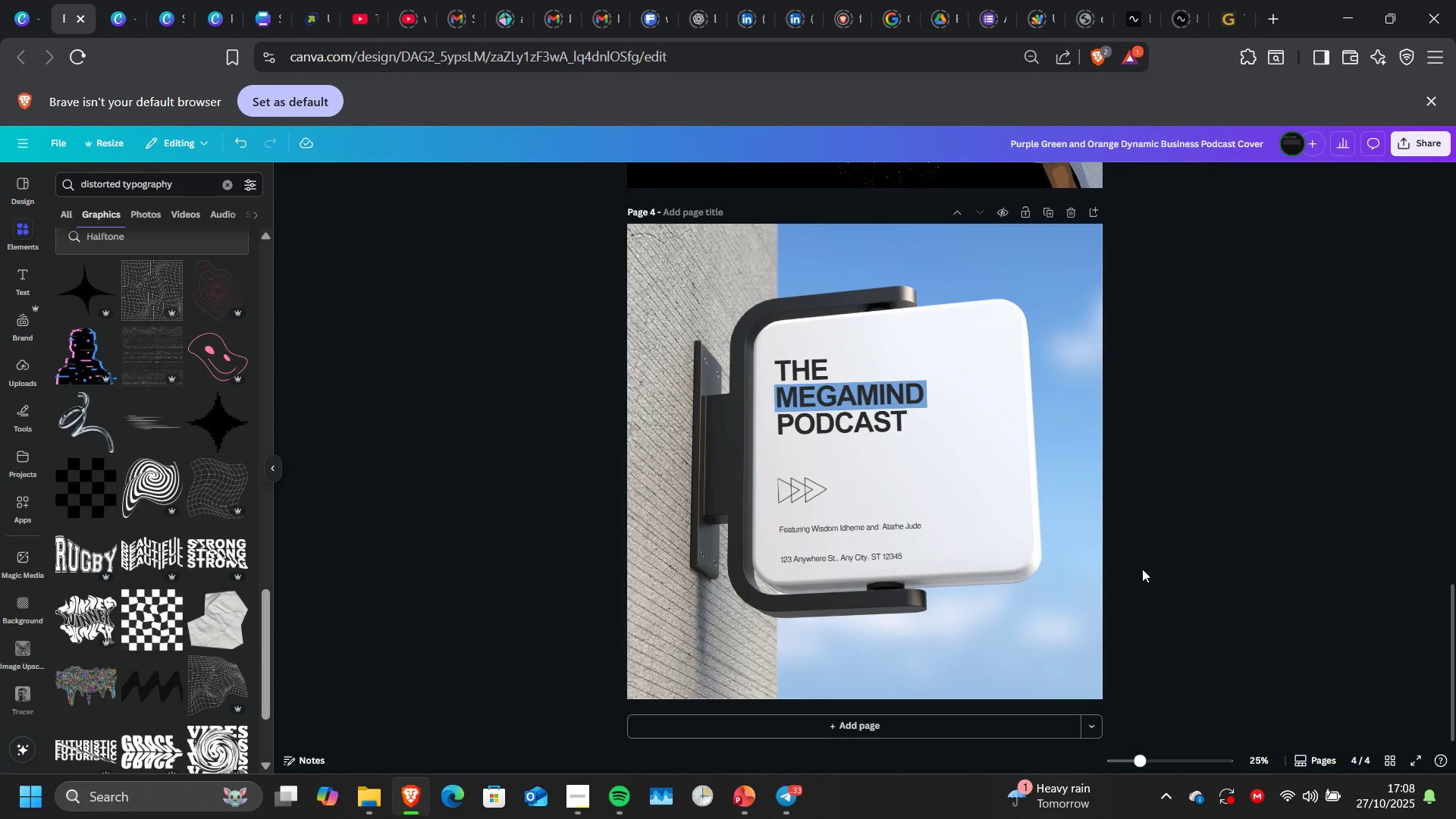 
double_click([1142, 569])
 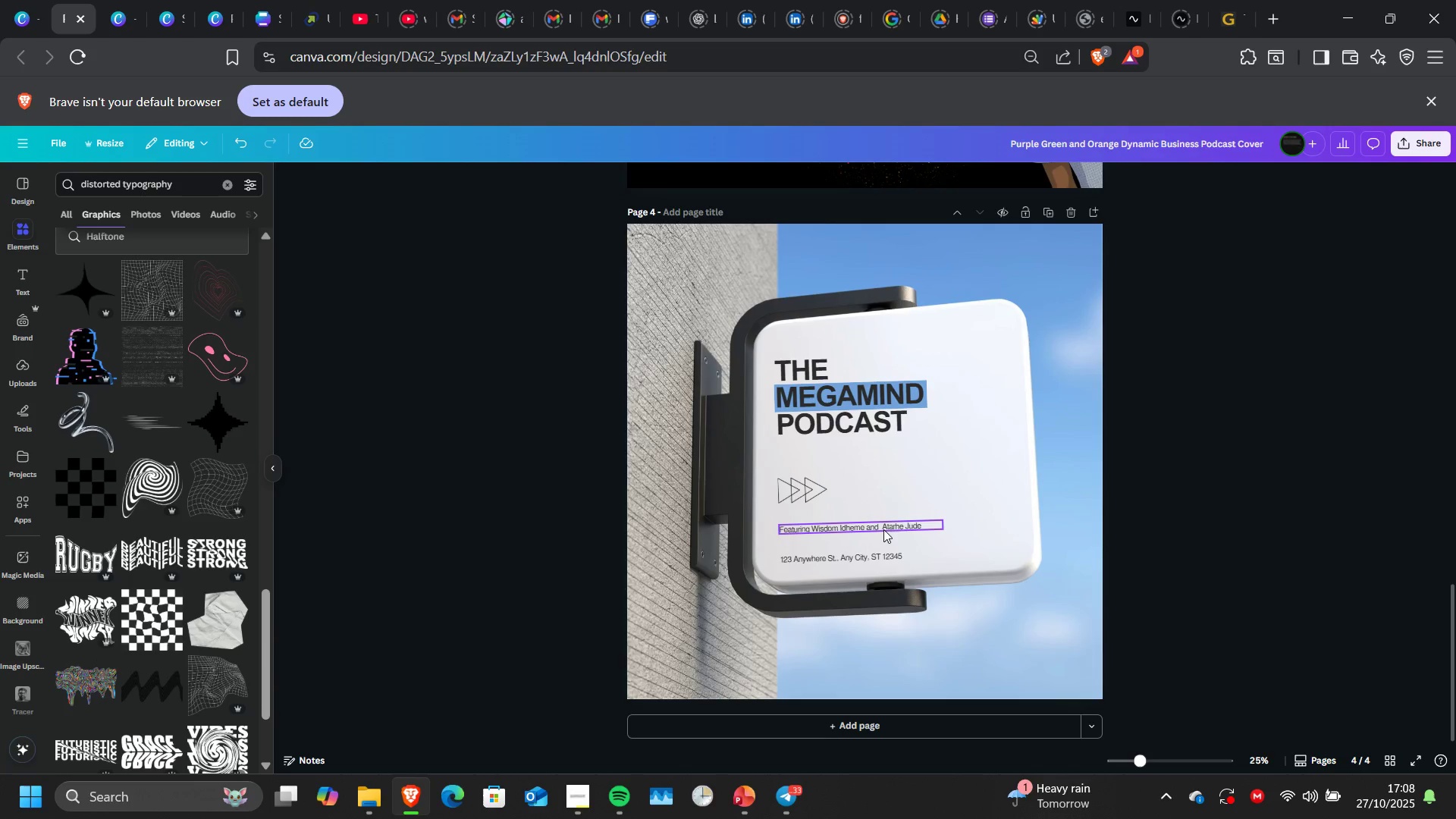 
left_click([883, 529])
 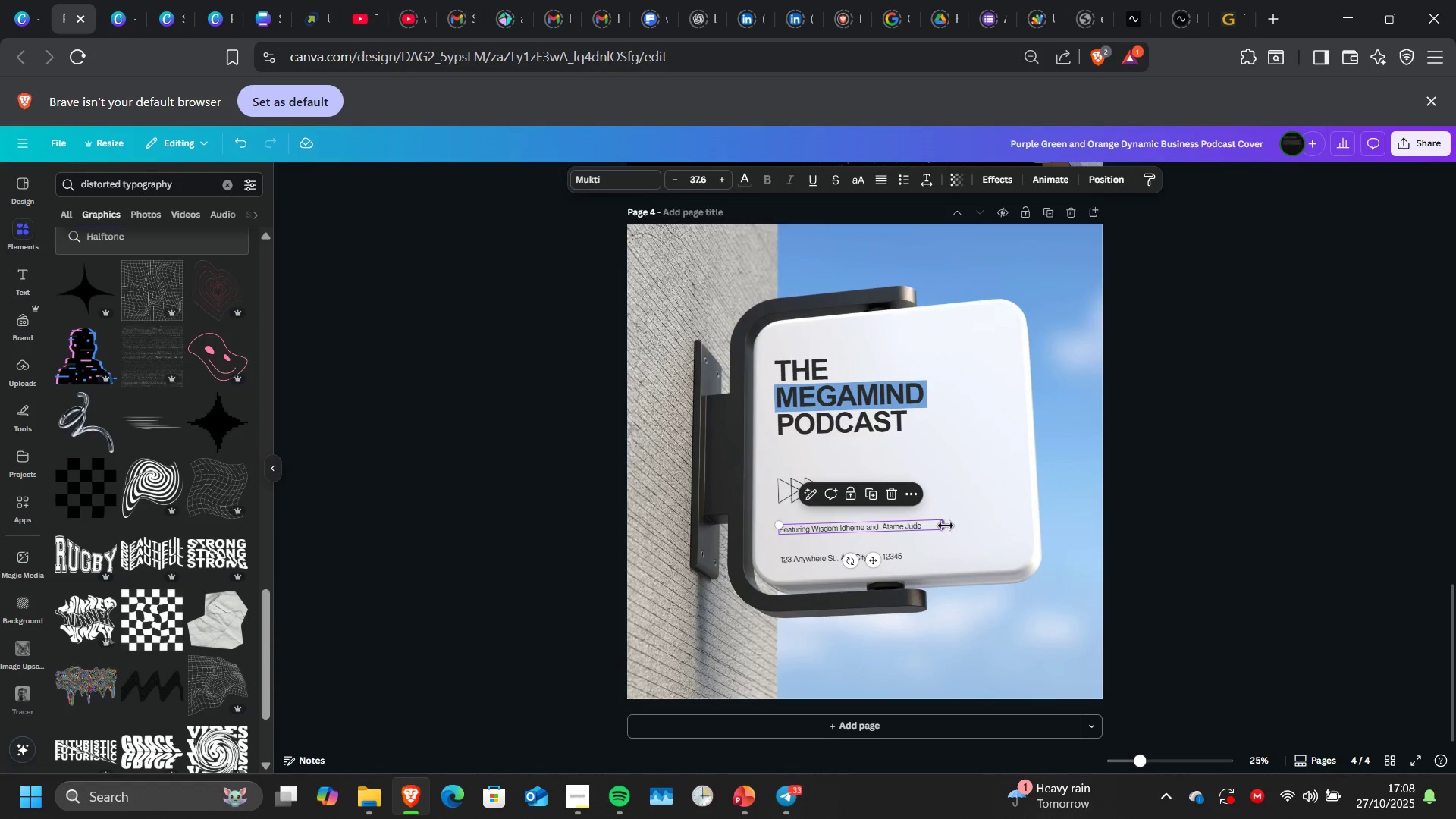 
left_click_drag(start_coordinate=[946, 526], to_coordinate=[892, 535])
 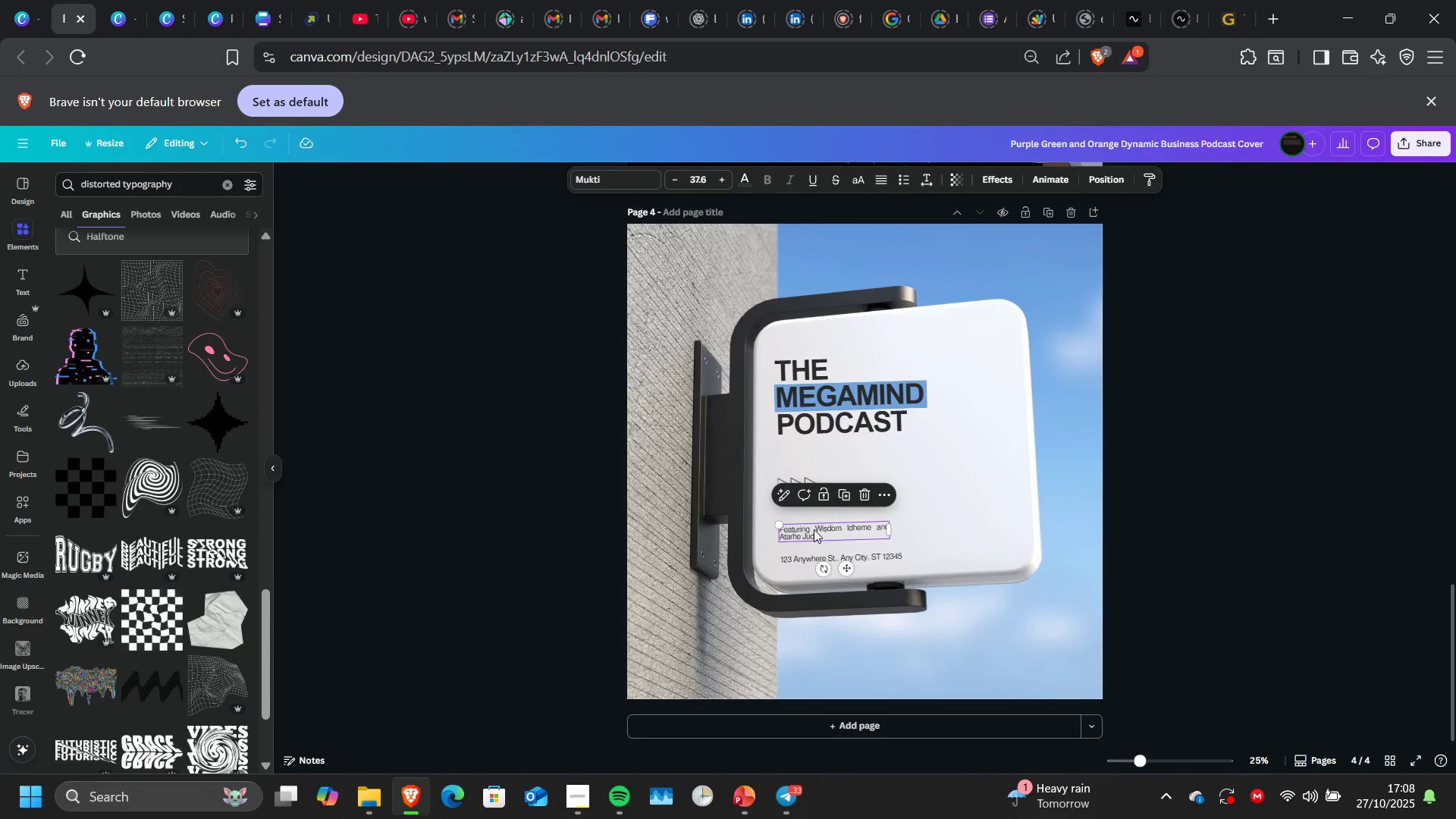 
left_click([814, 529])
 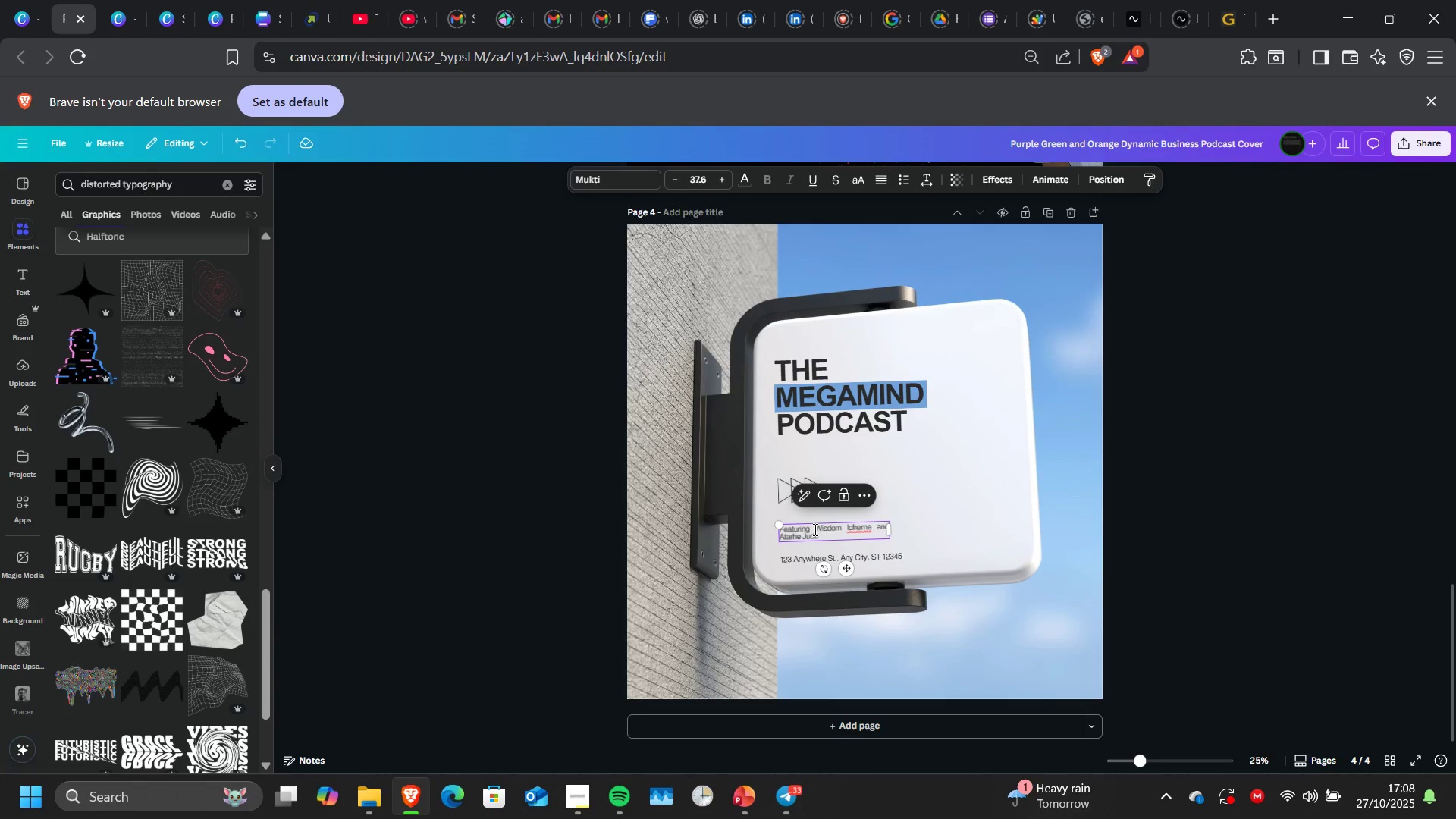 
key(Enter)
 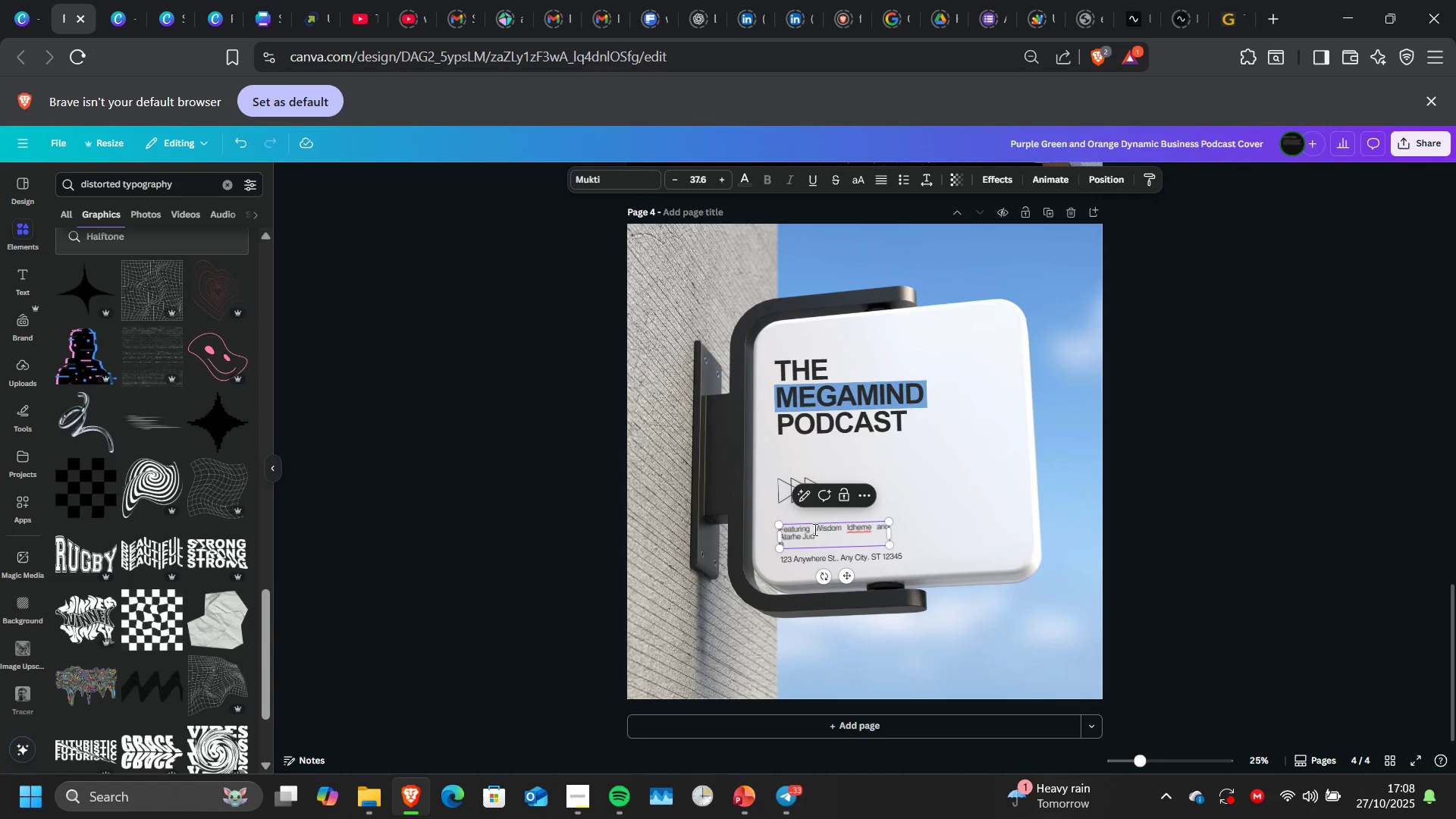 
left_click([814, 529])
 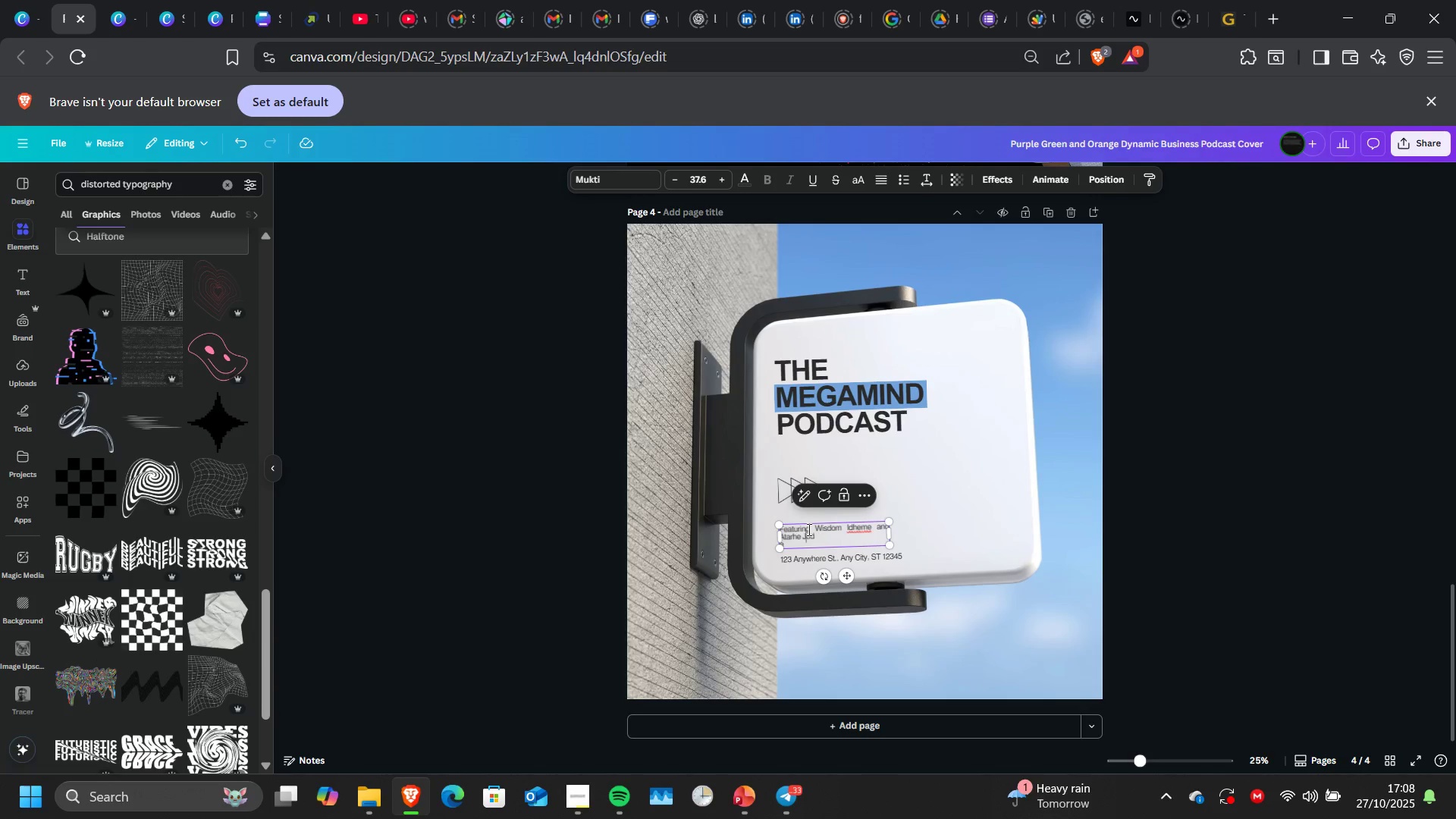 
left_click([808, 529])
 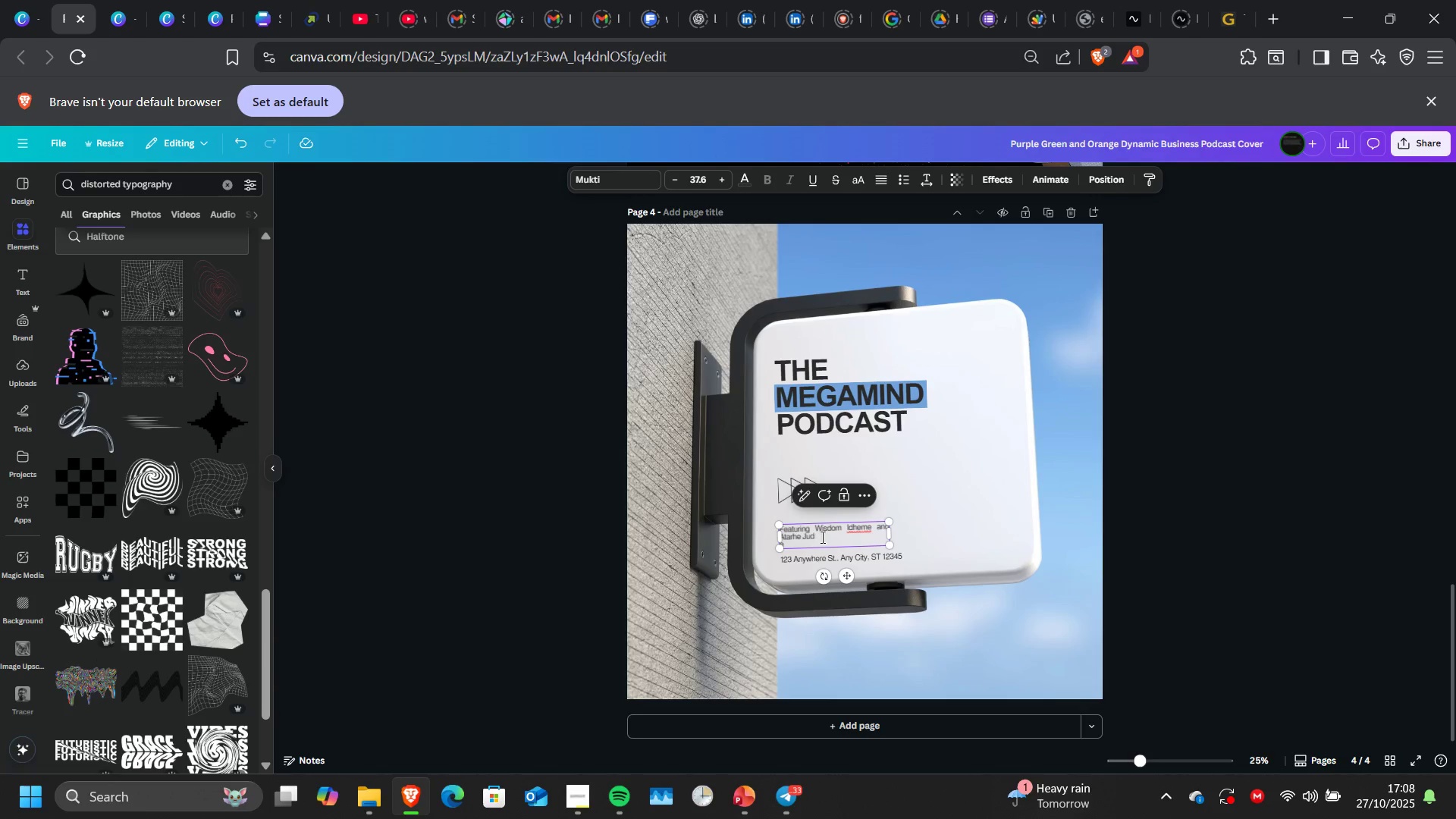 
key(Control+Z)
 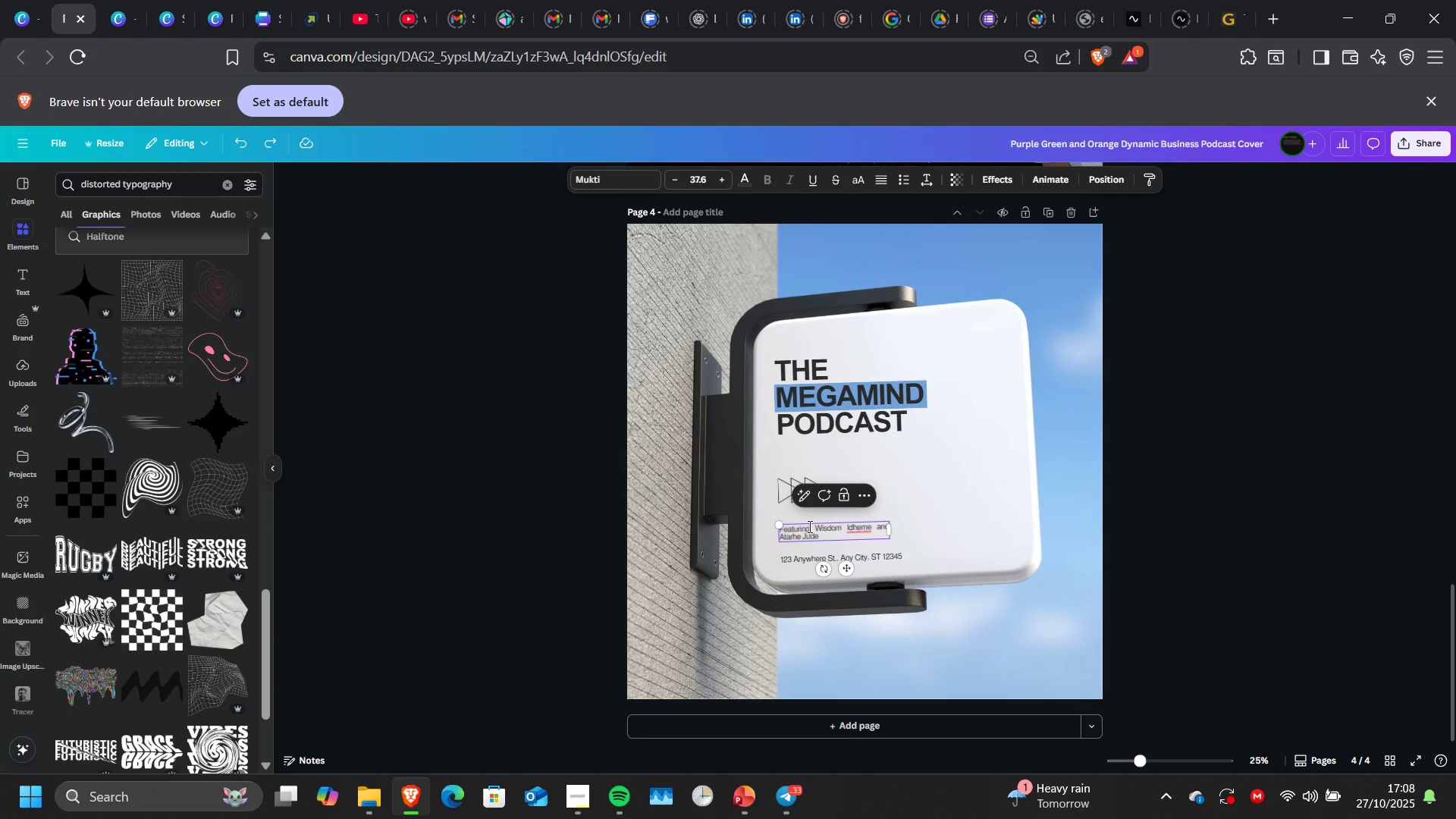 
left_click([808, 526])
 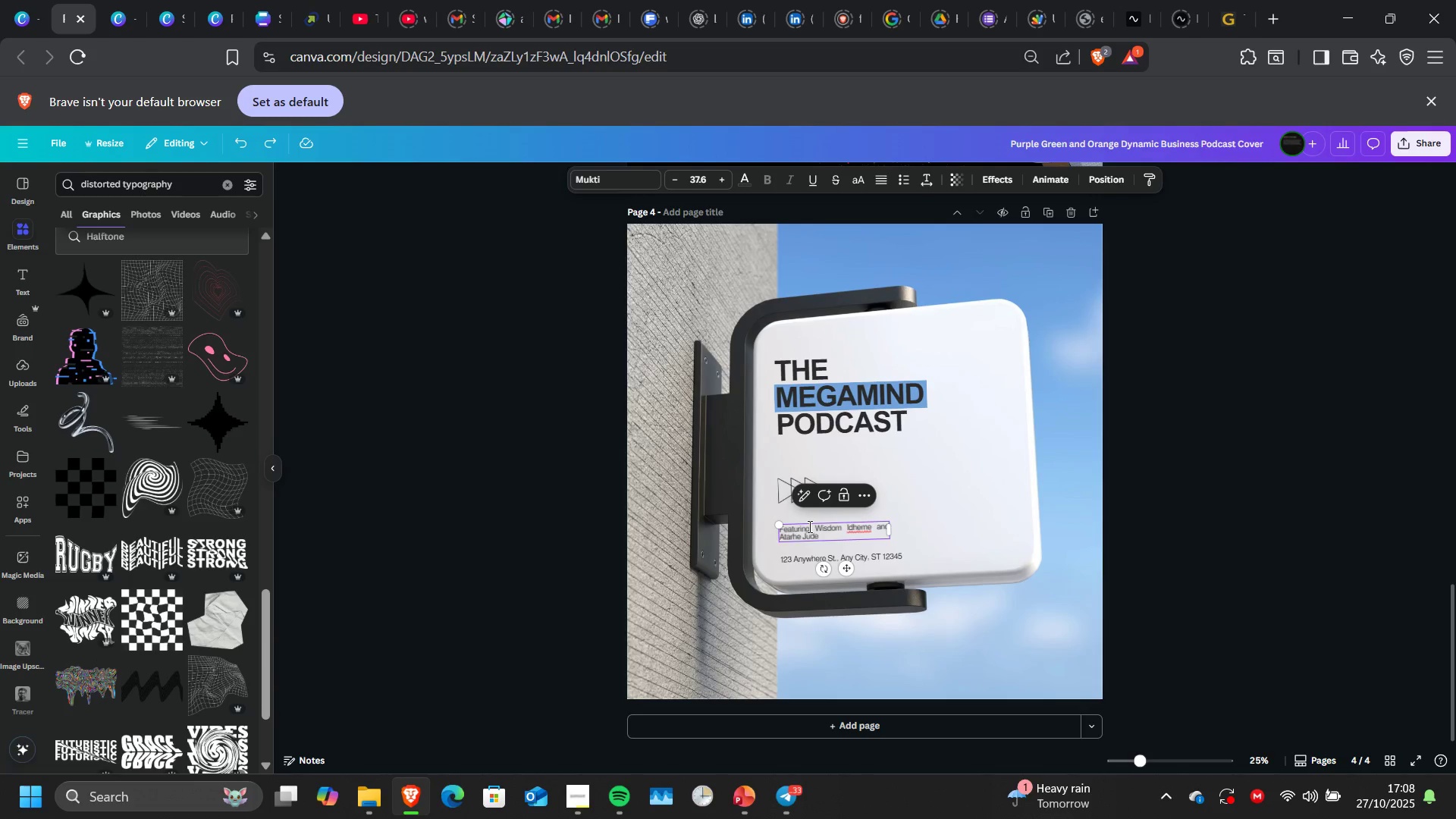 
key(Enter)
 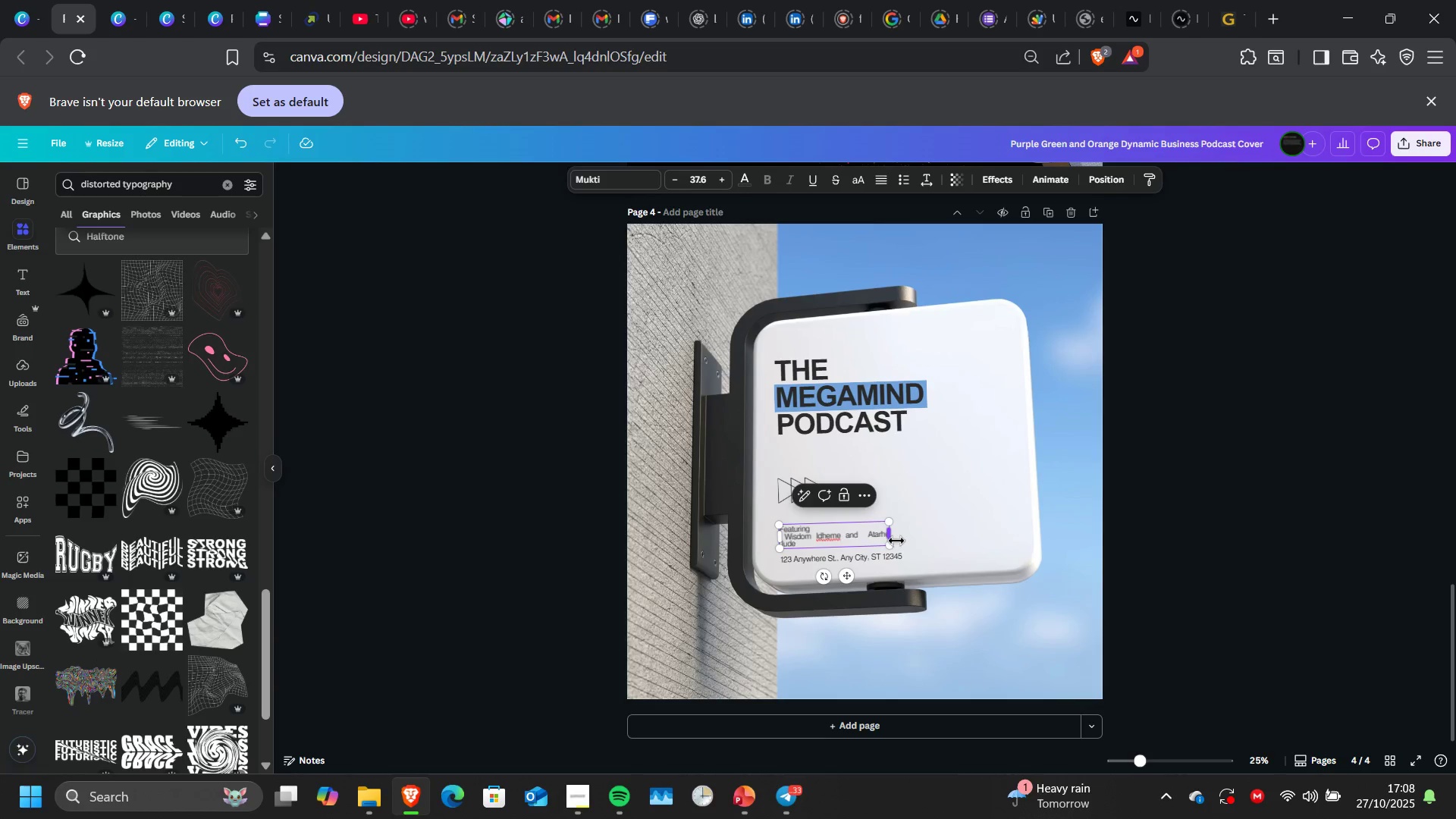 
left_click_drag(start_coordinate=[896, 540], to_coordinate=[956, 540])
 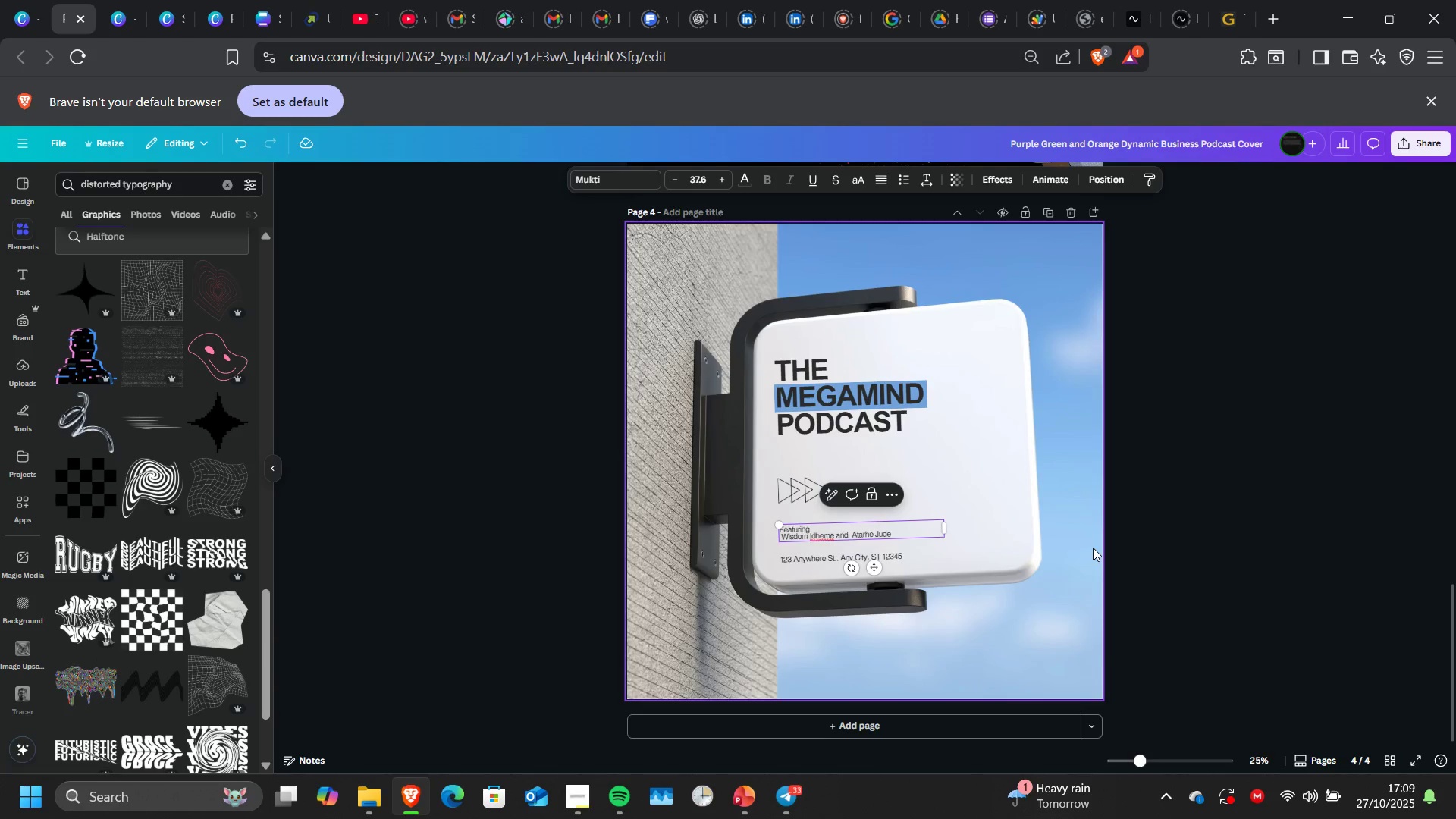 
left_click([1093, 548])
 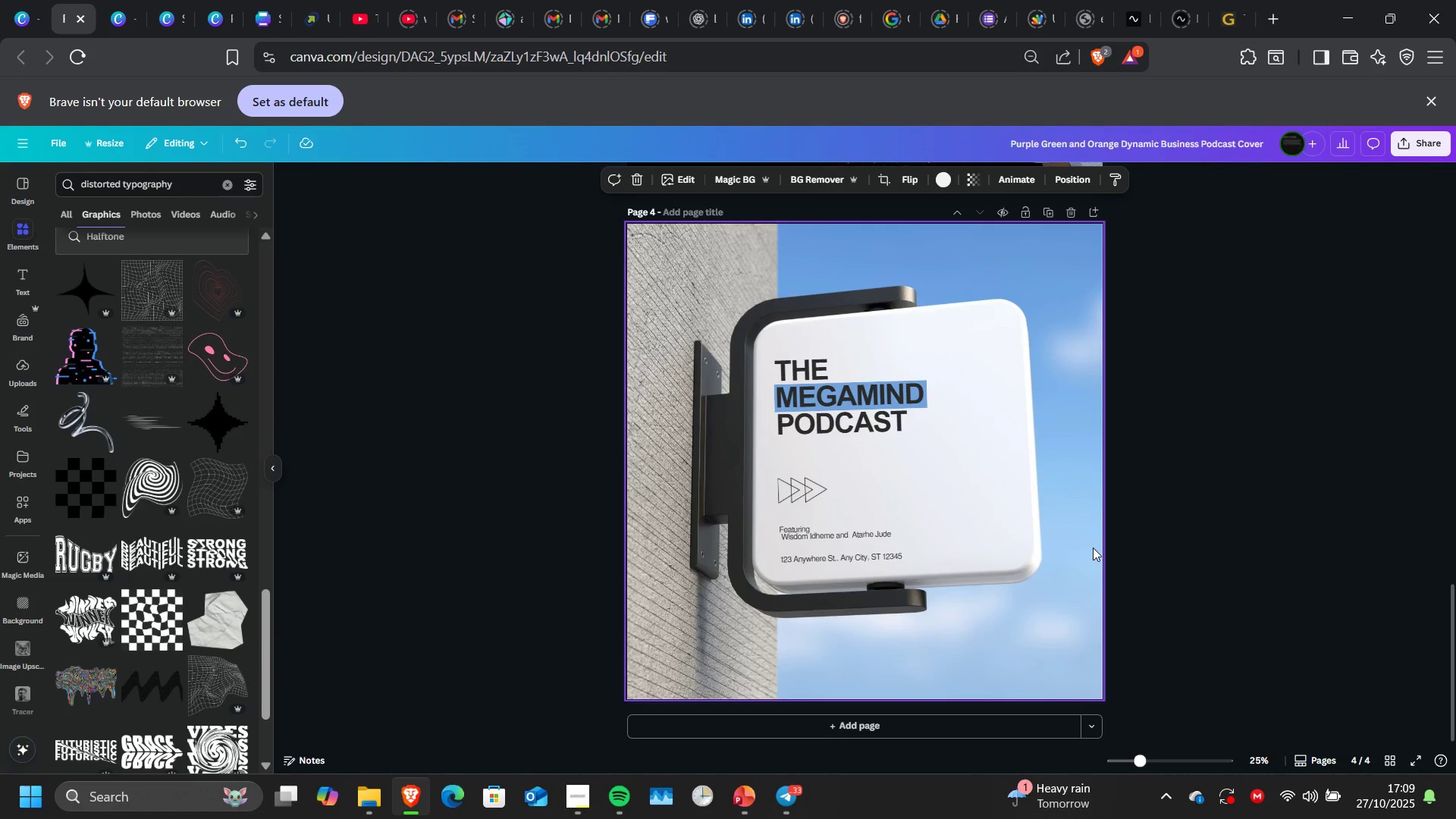 
left_click([1093, 548])
 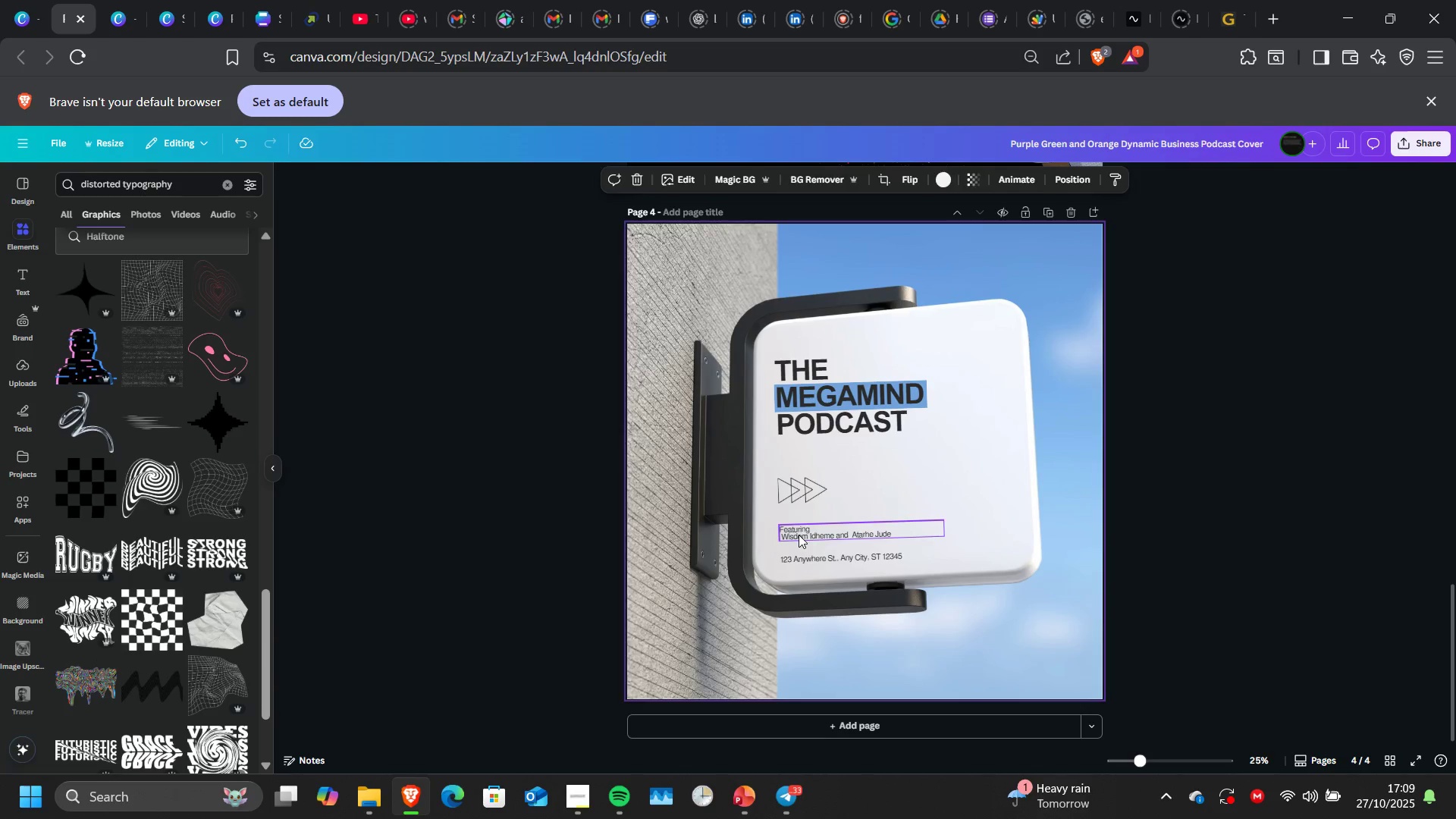 
left_click([799, 535])
 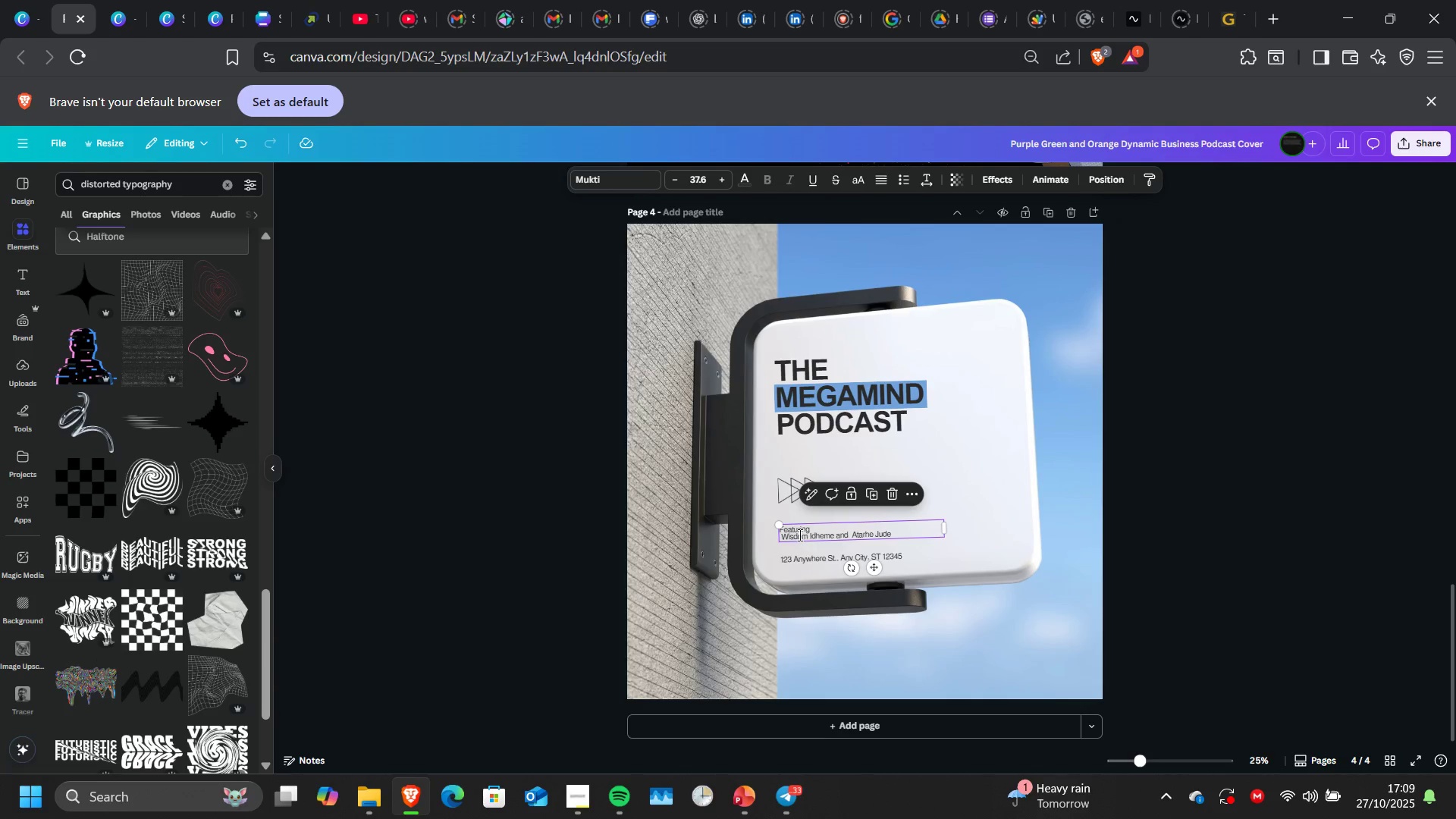 
left_click([799, 535])
 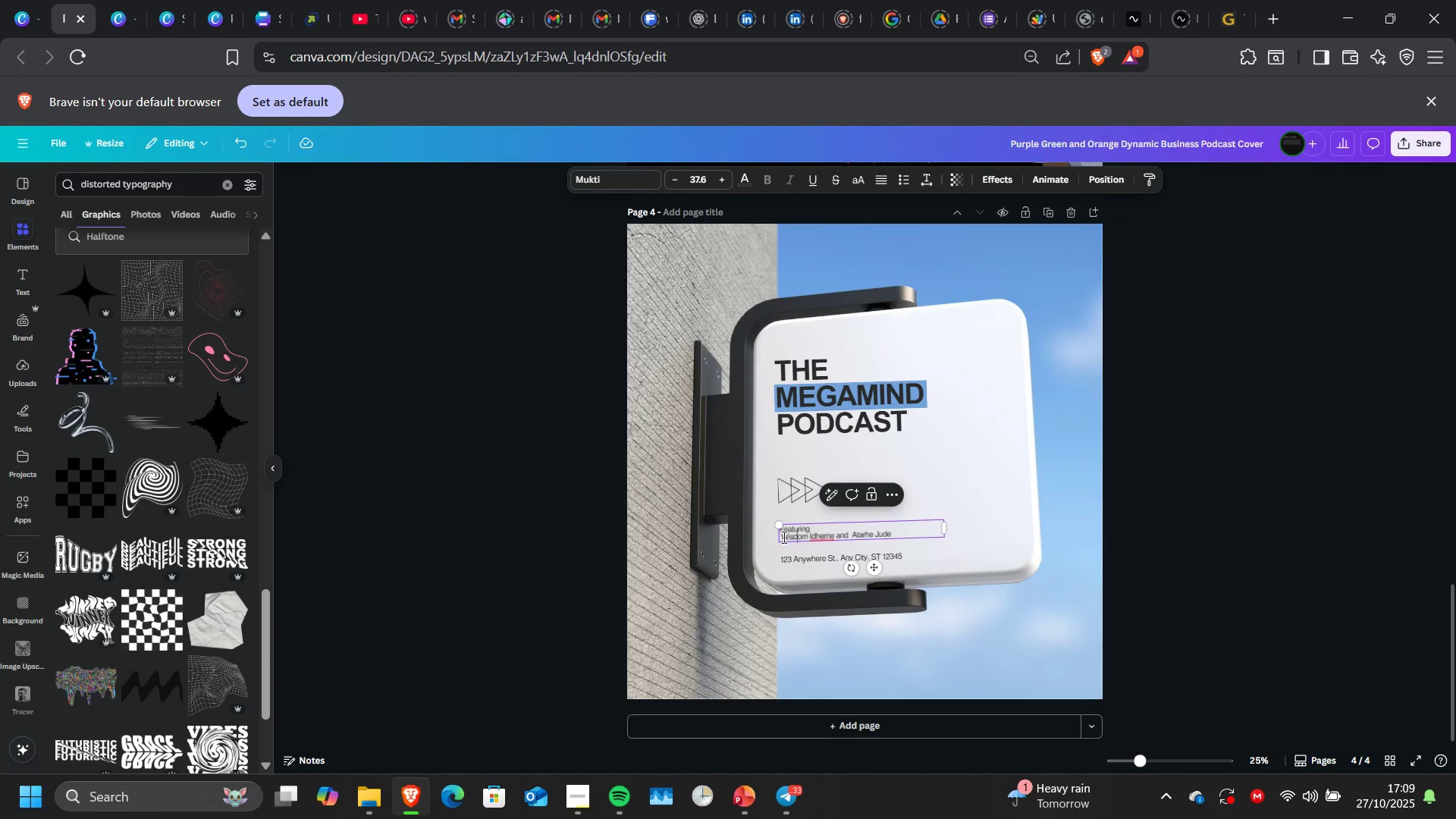 
left_click([783, 537])
 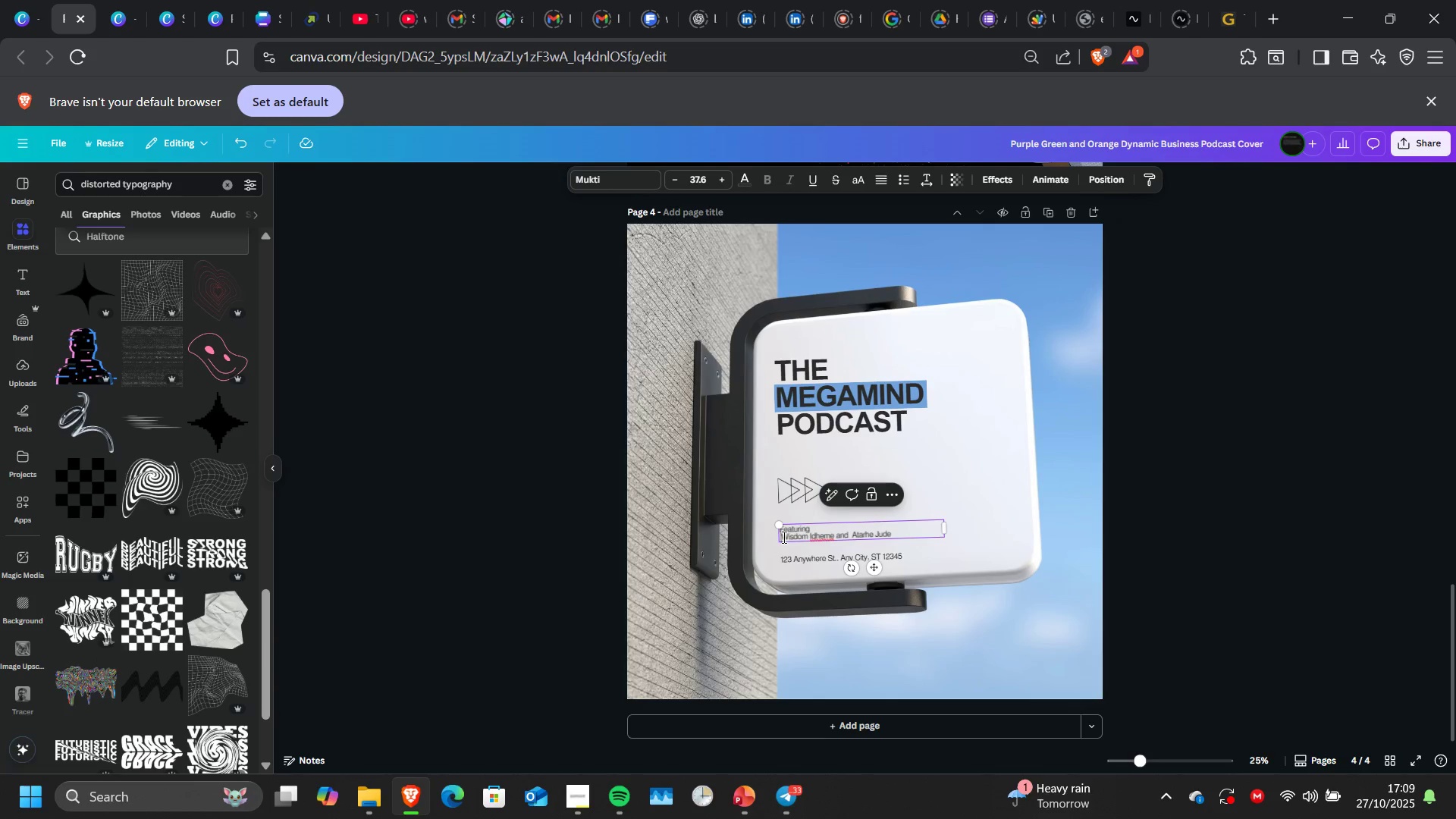 
key(Backspace)
 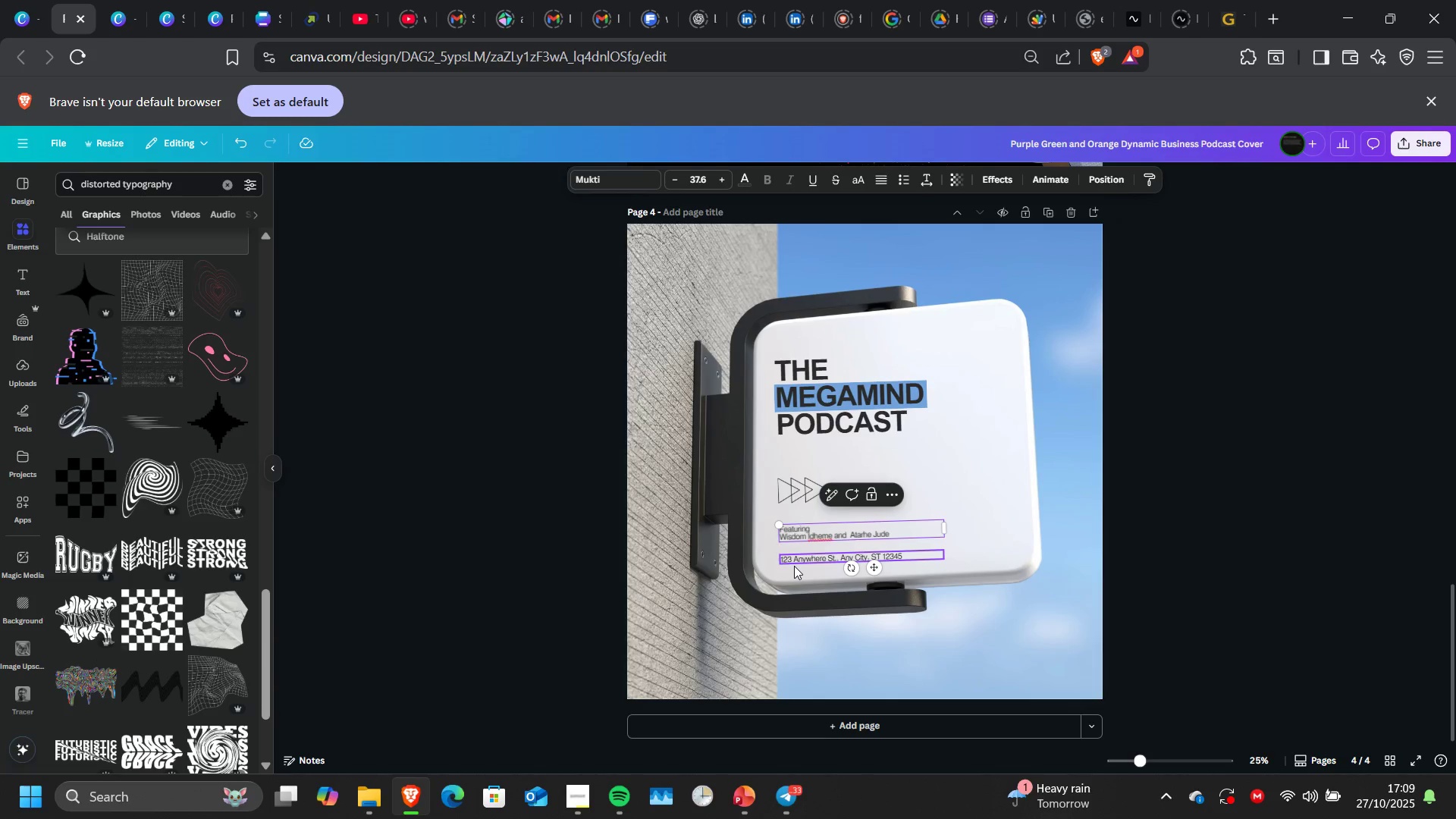 
left_click([794, 566])
 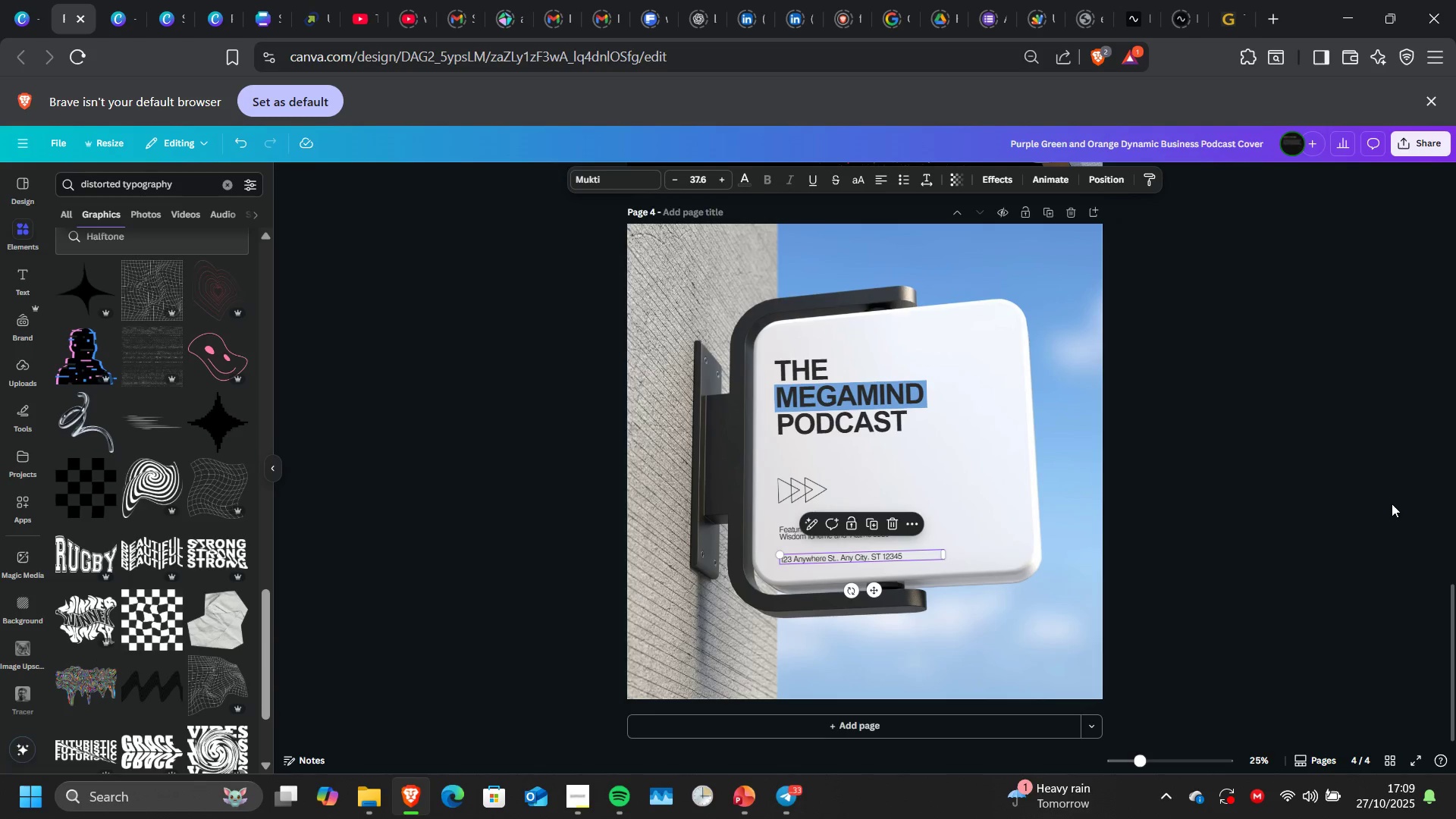 
left_click([1392, 504])
 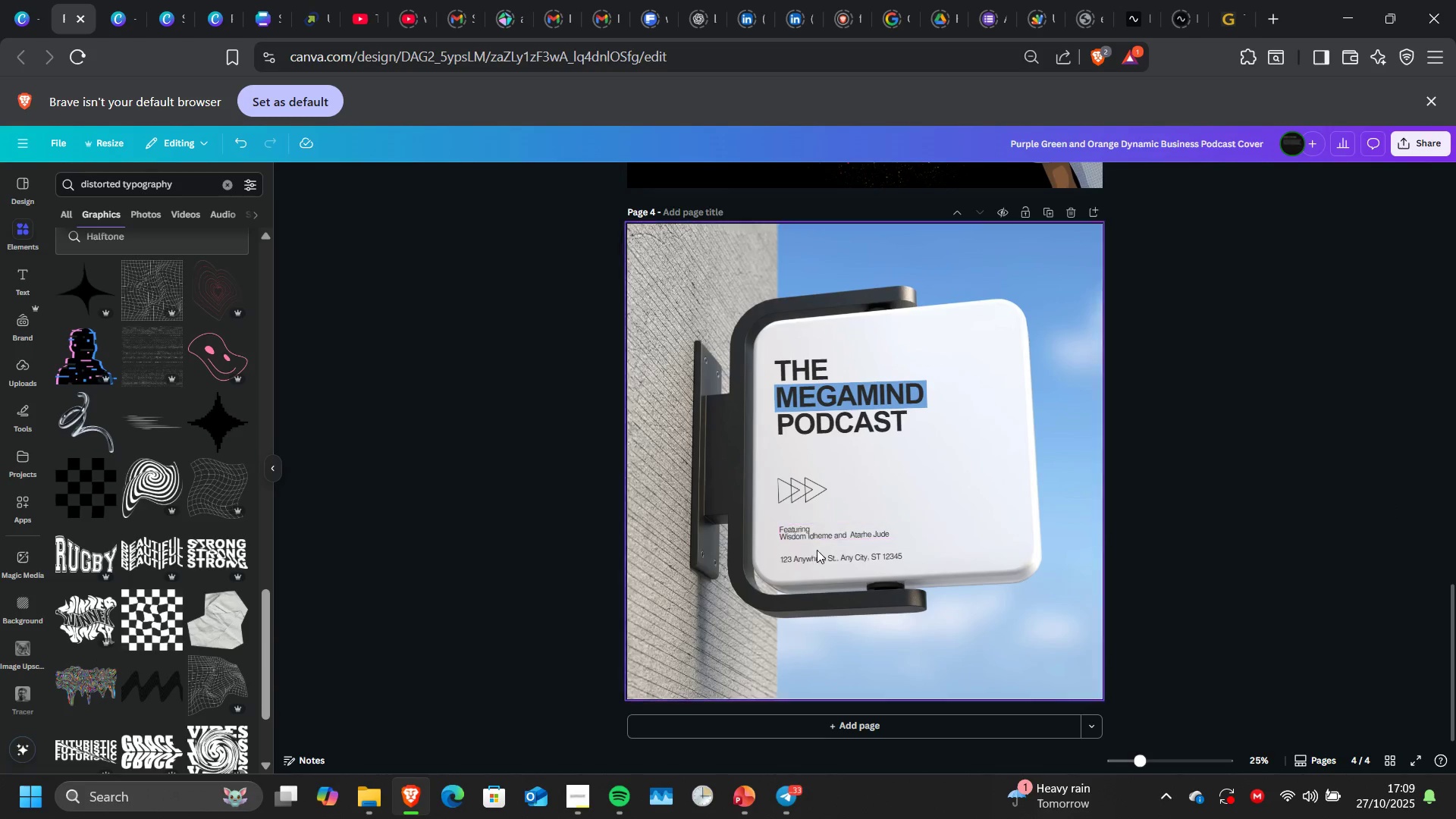 
left_click([817, 554])
 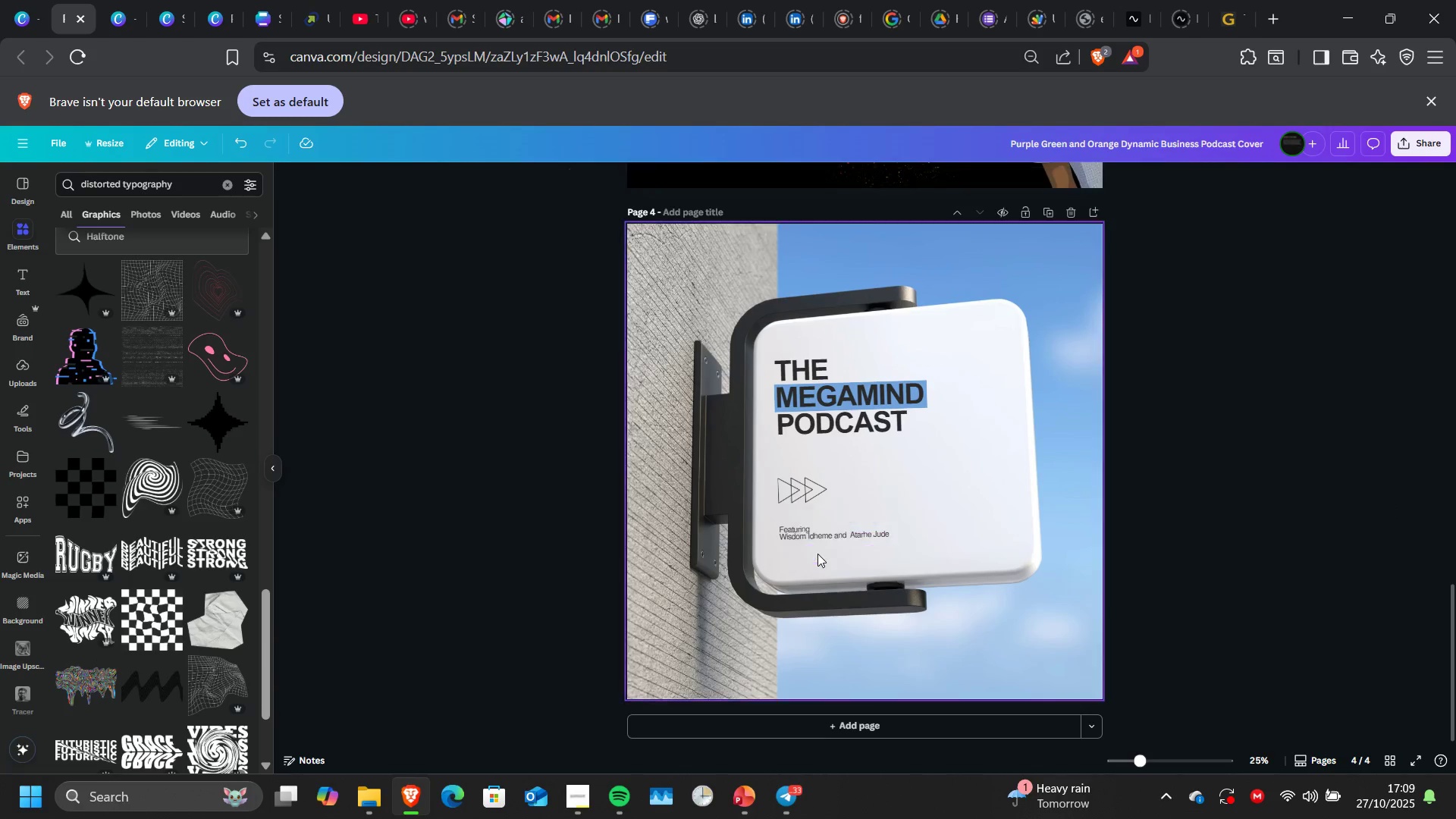 
key(Delete)
 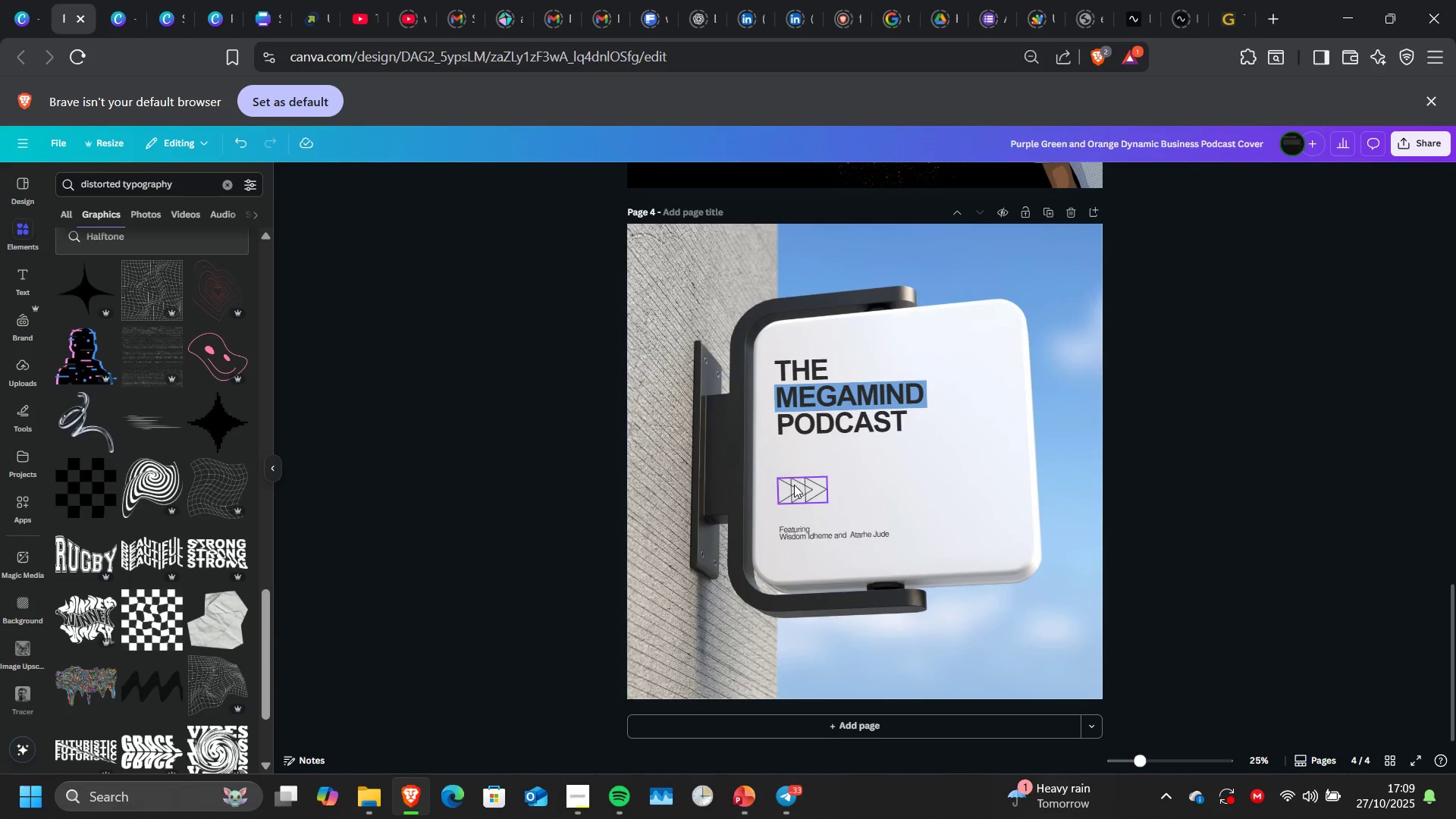 
left_click([794, 485])
 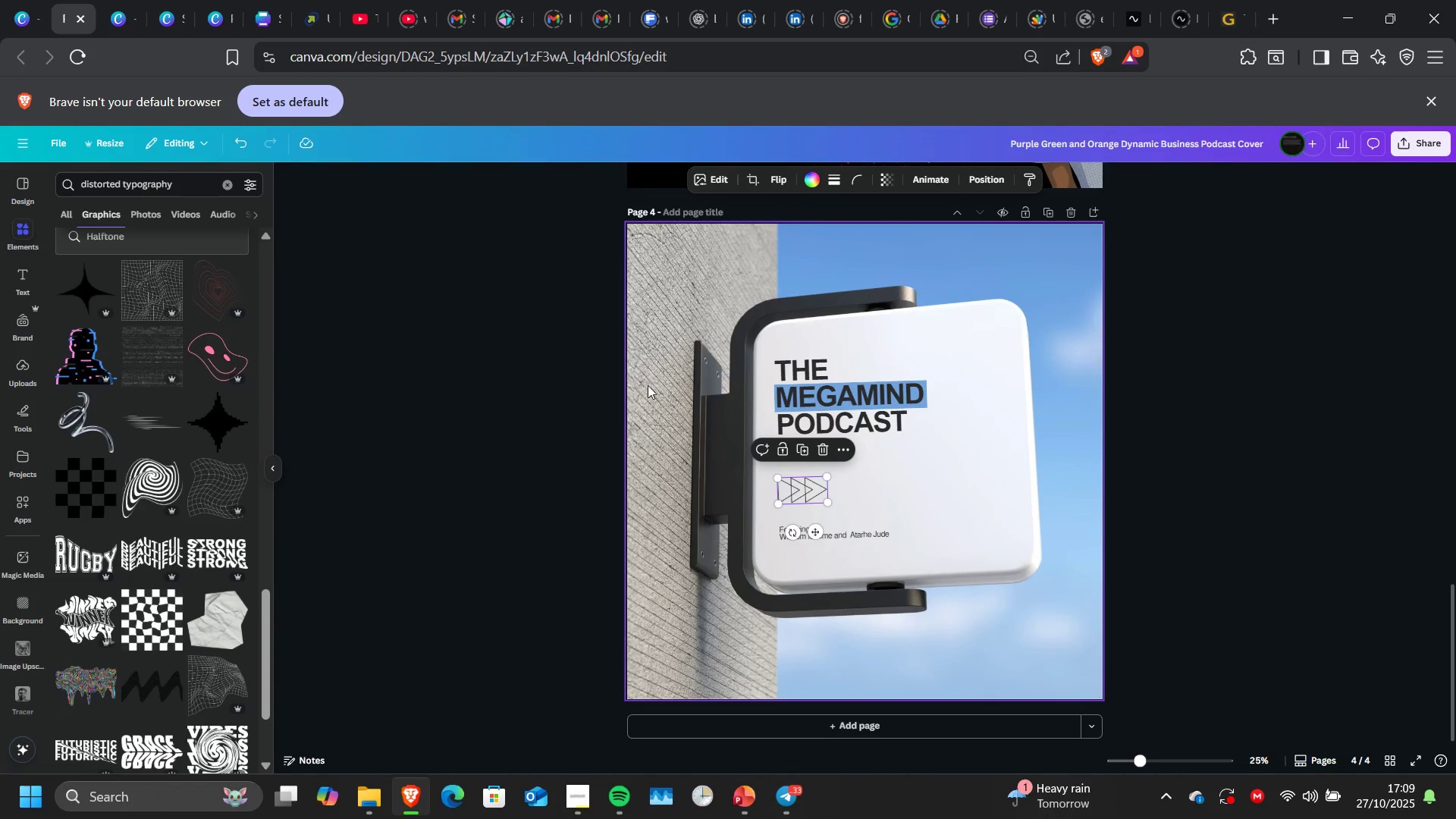 
left_click([808, 458])
 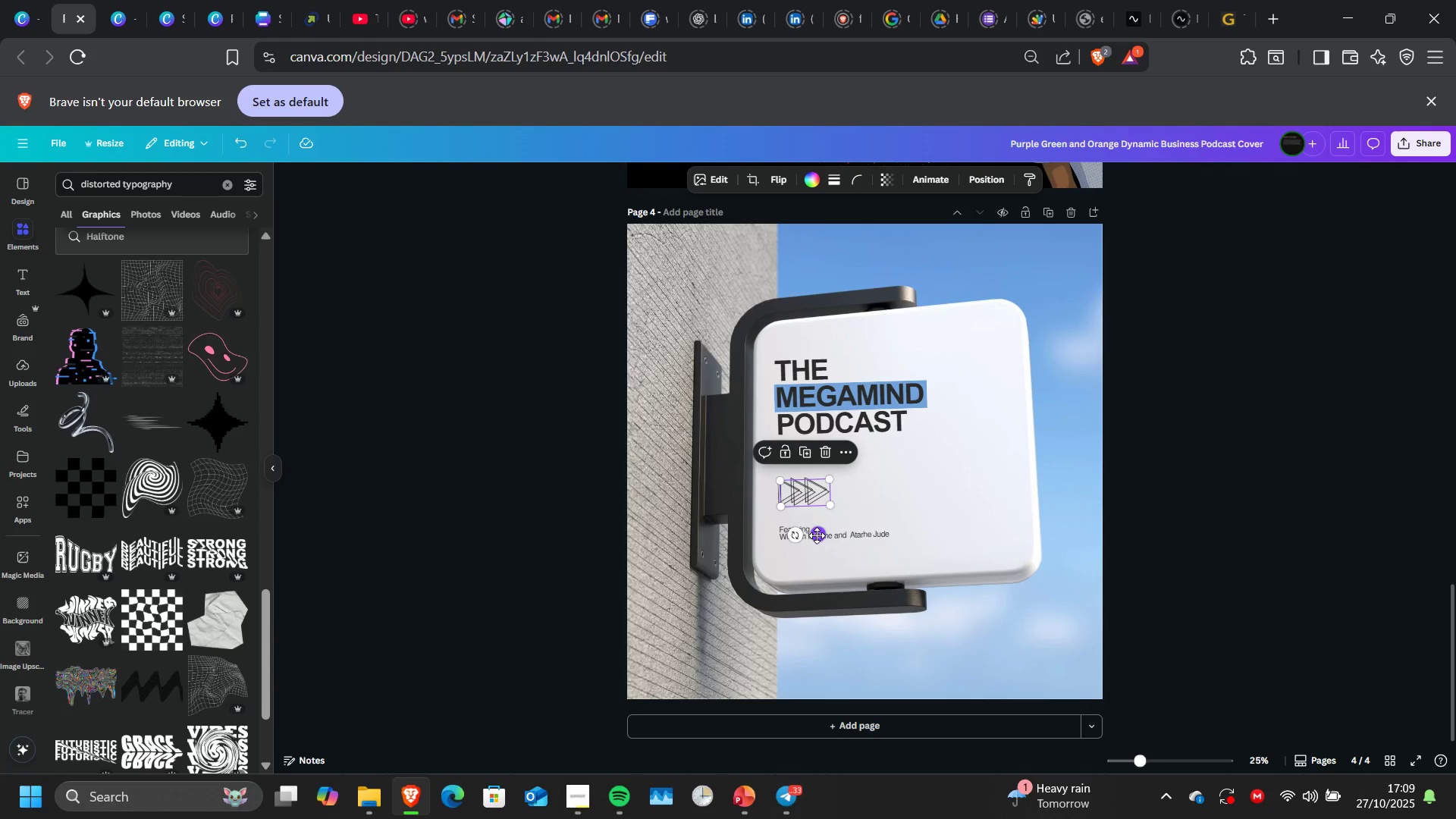 
left_click_drag(start_coordinate=[817, 535], to_coordinate=[818, 605])
 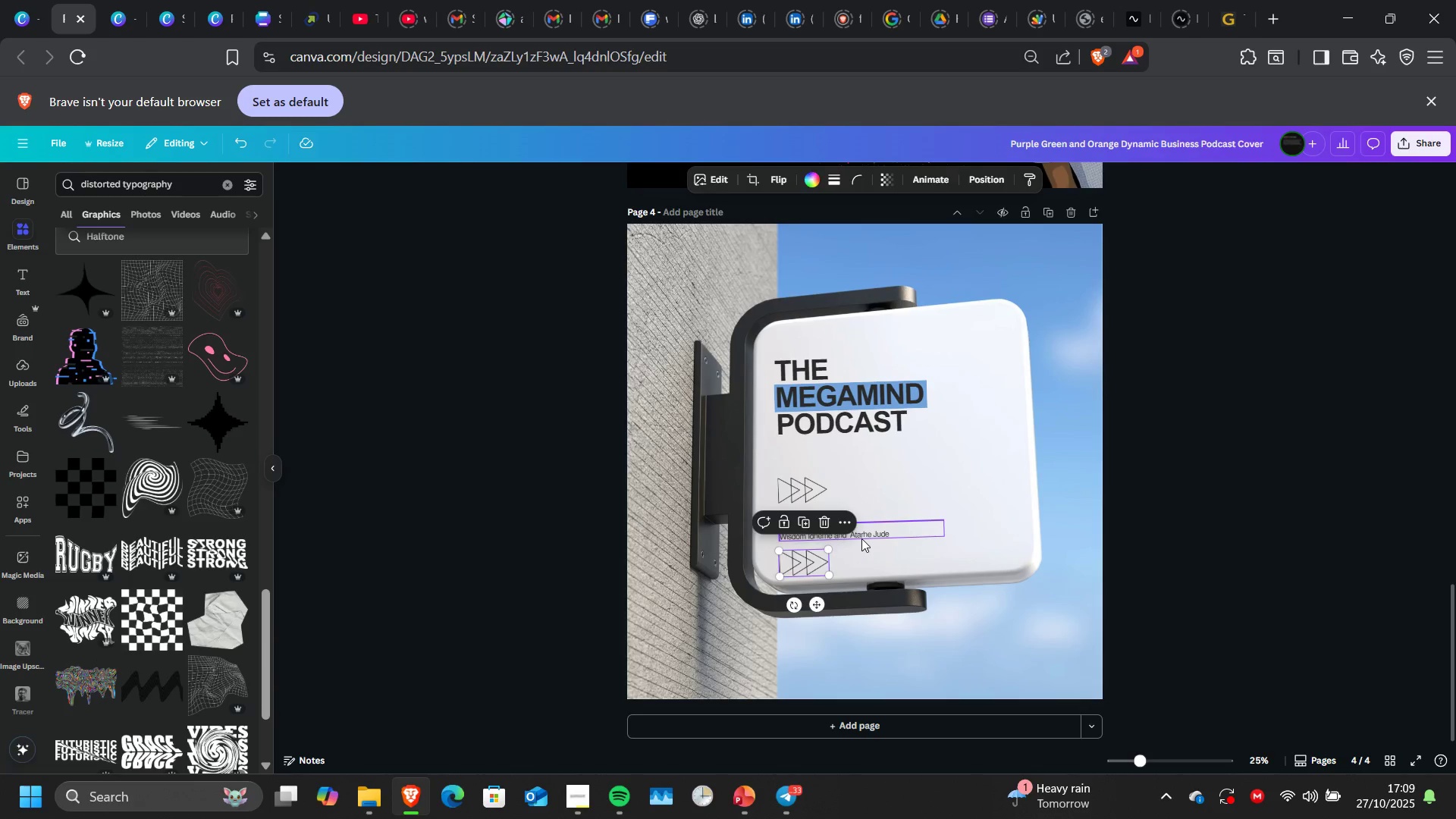 
left_click([861, 538])
 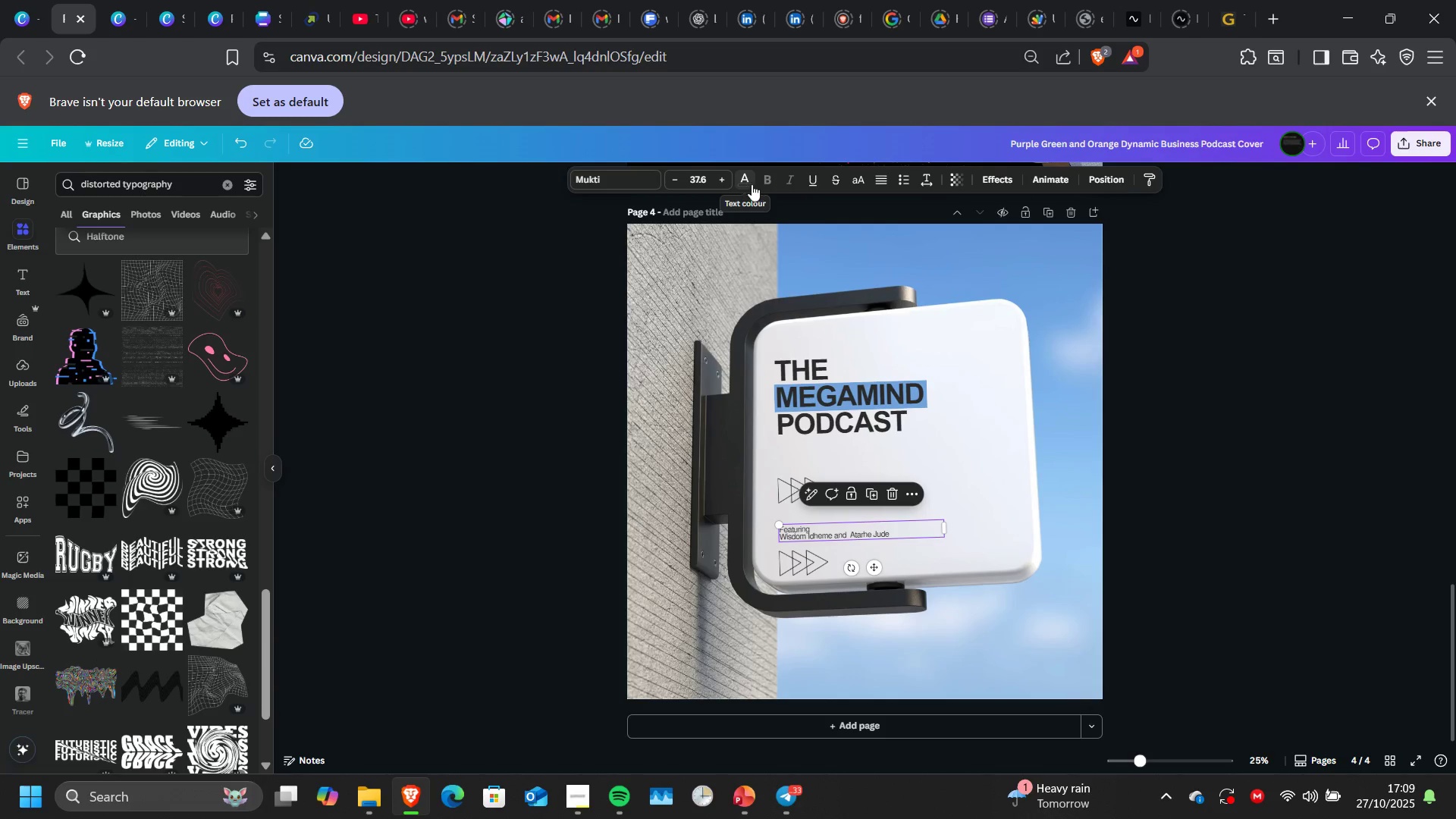 
left_click([726, 180])
 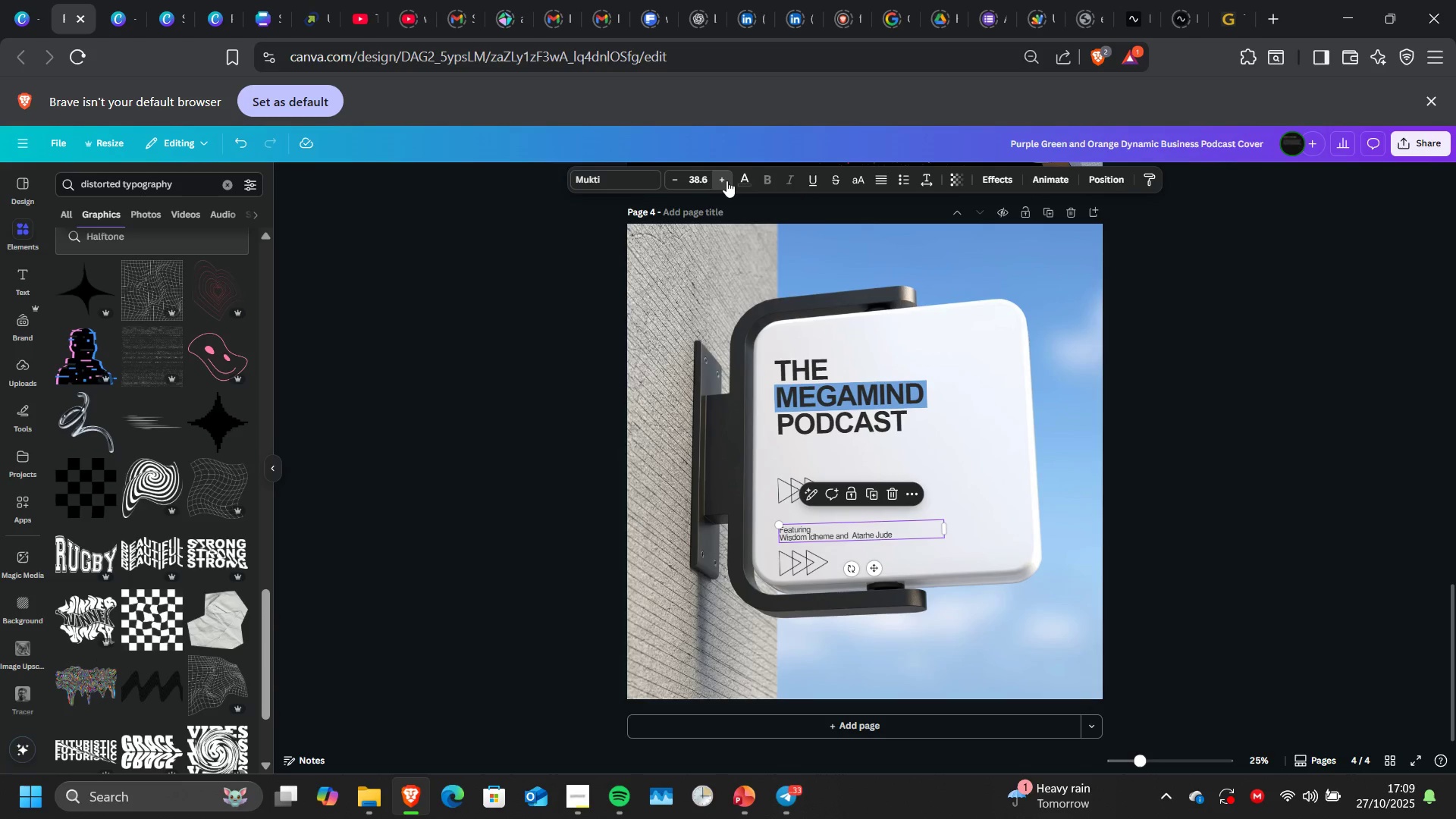 
left_click([726, 180])
 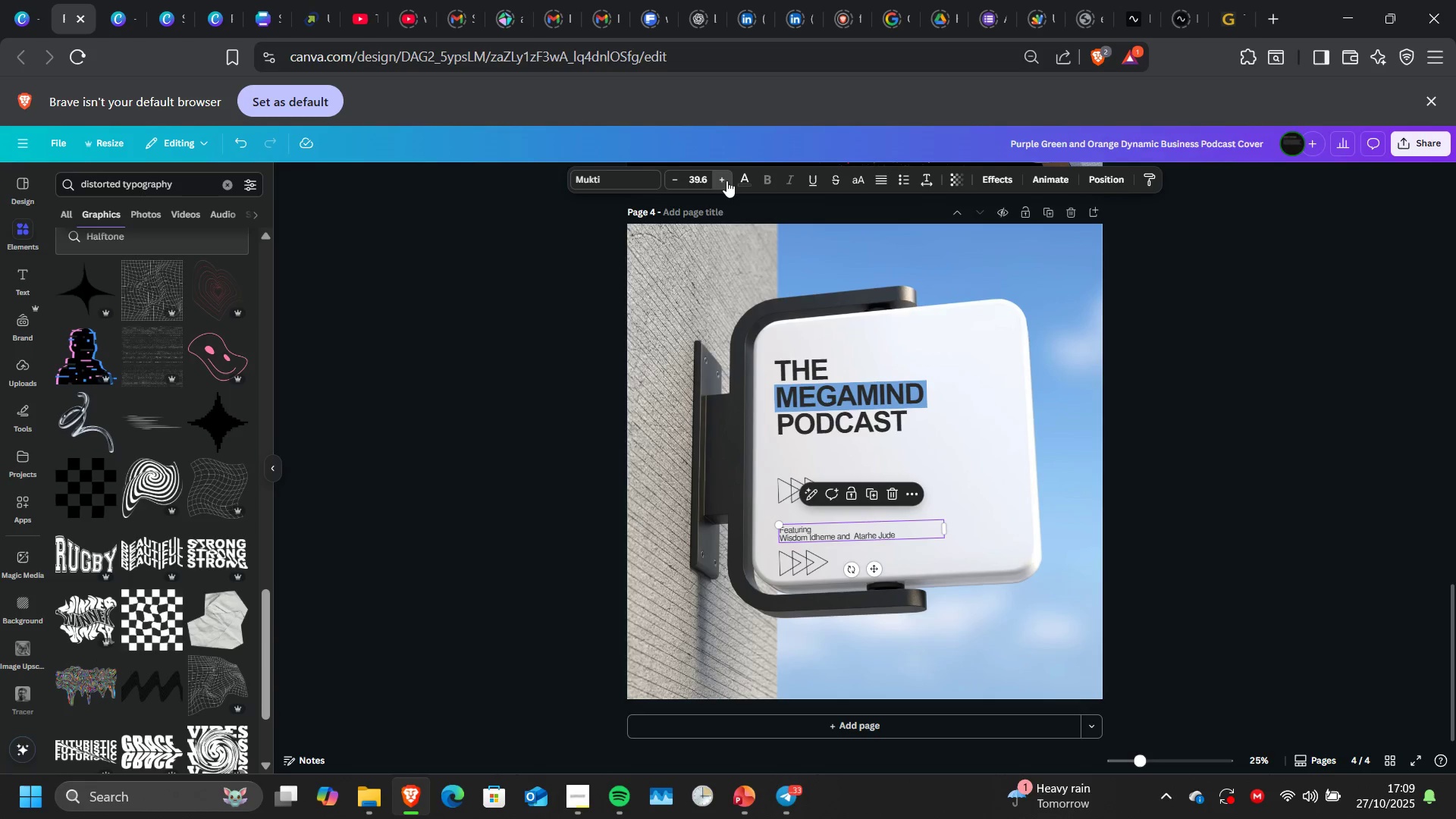 
left_click([726, 180])
 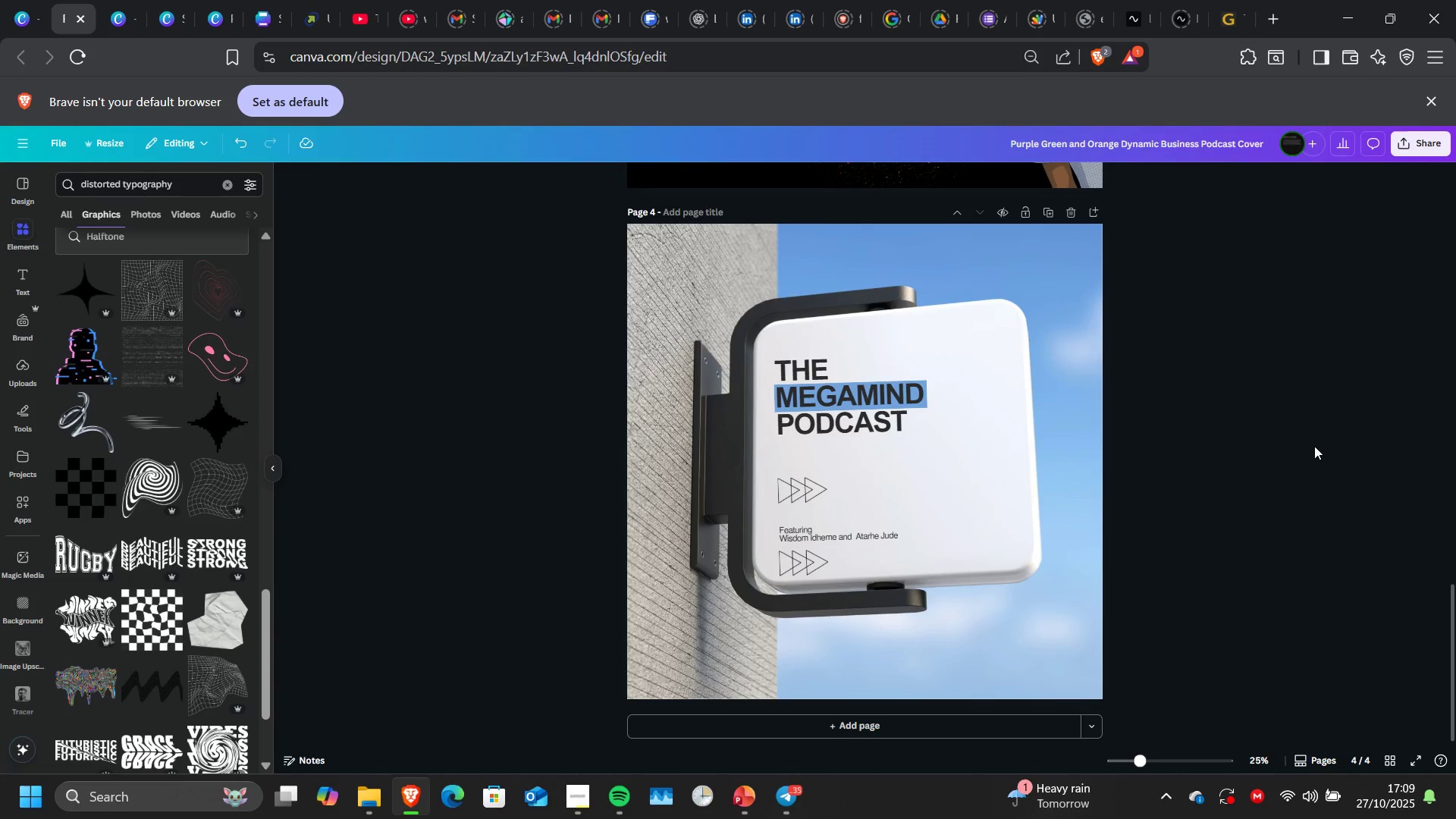 
double_click([1314, 446])
 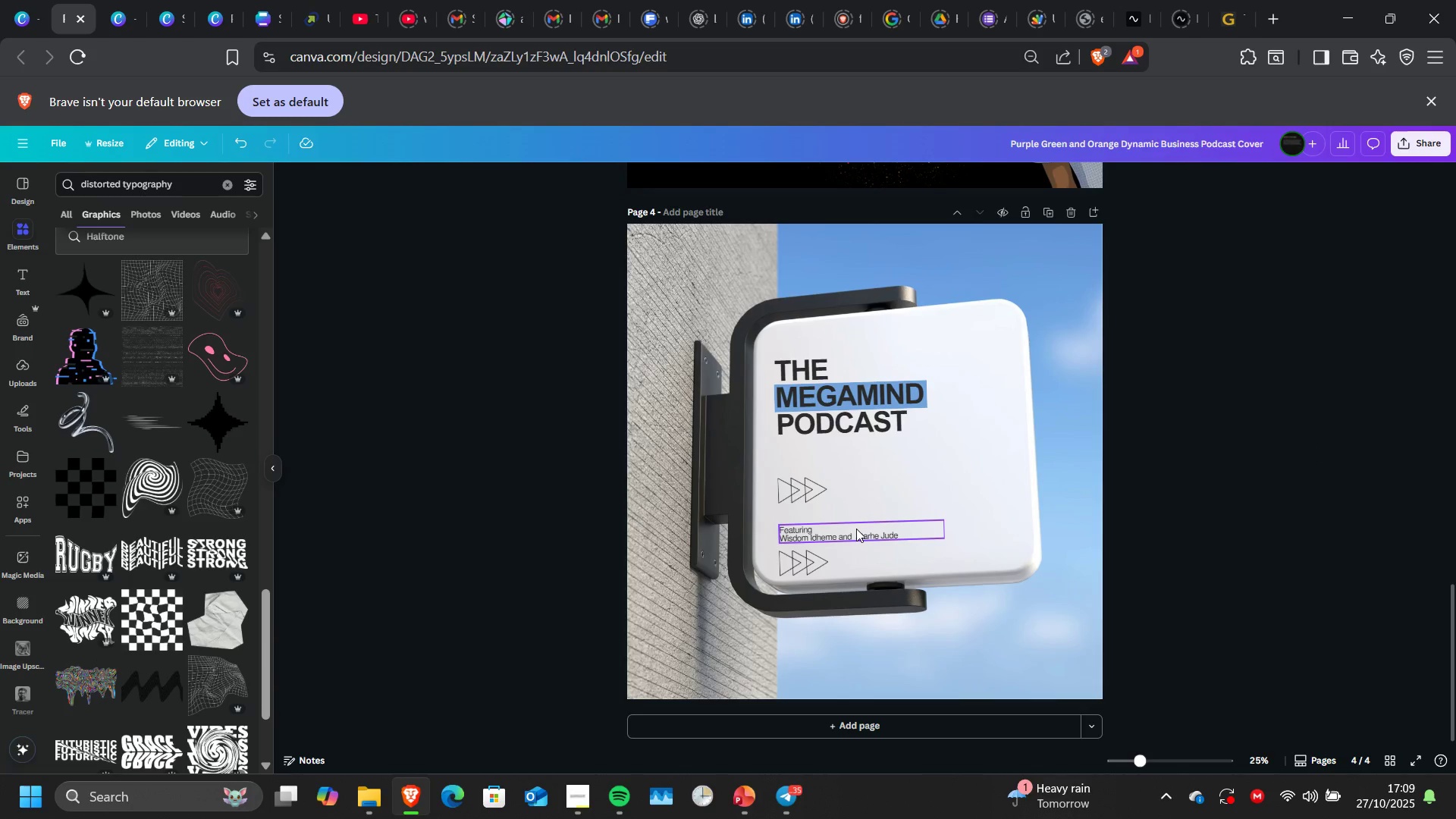 
left_click([856, 529])
 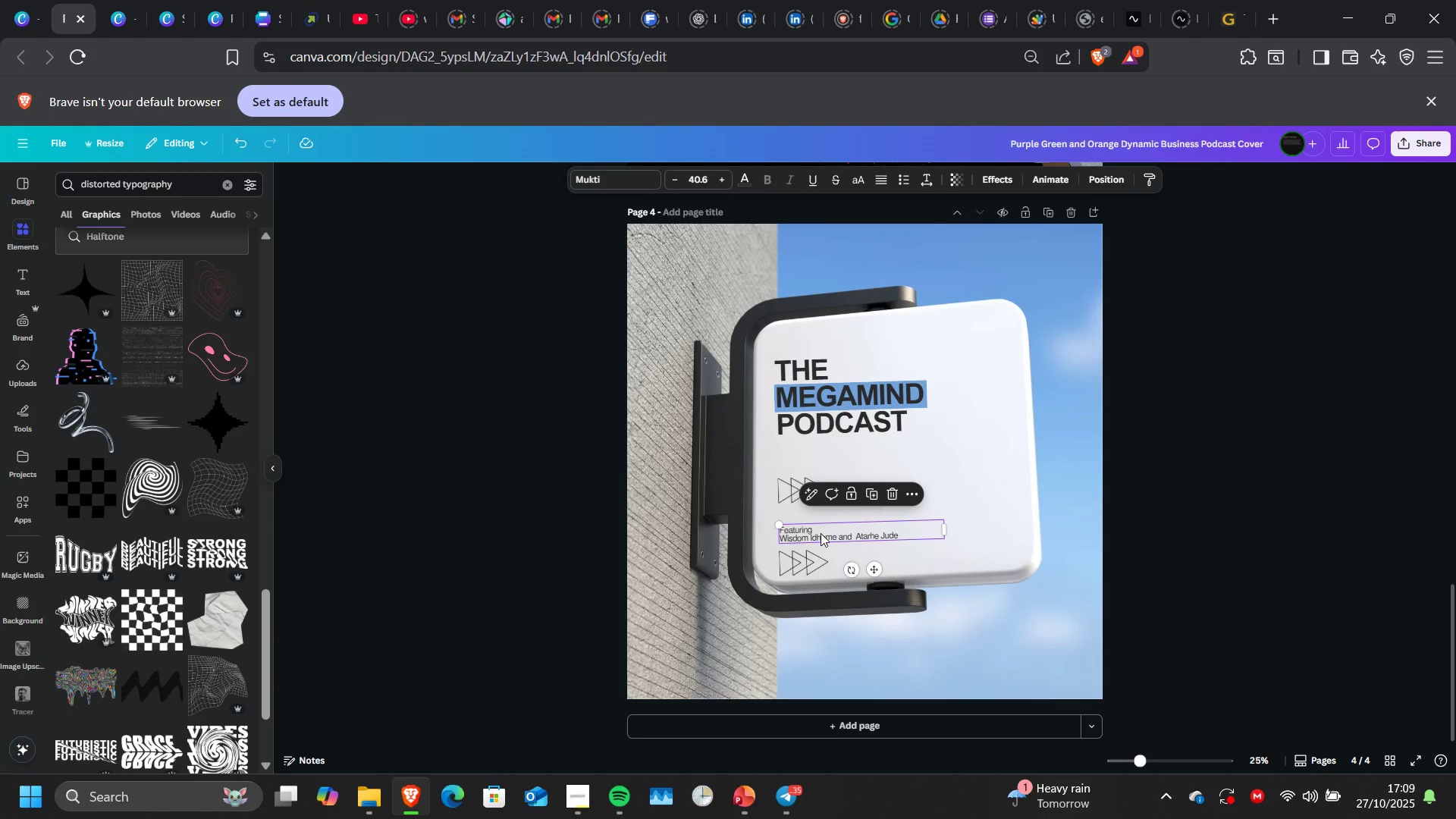 
left_click([821, 533])
 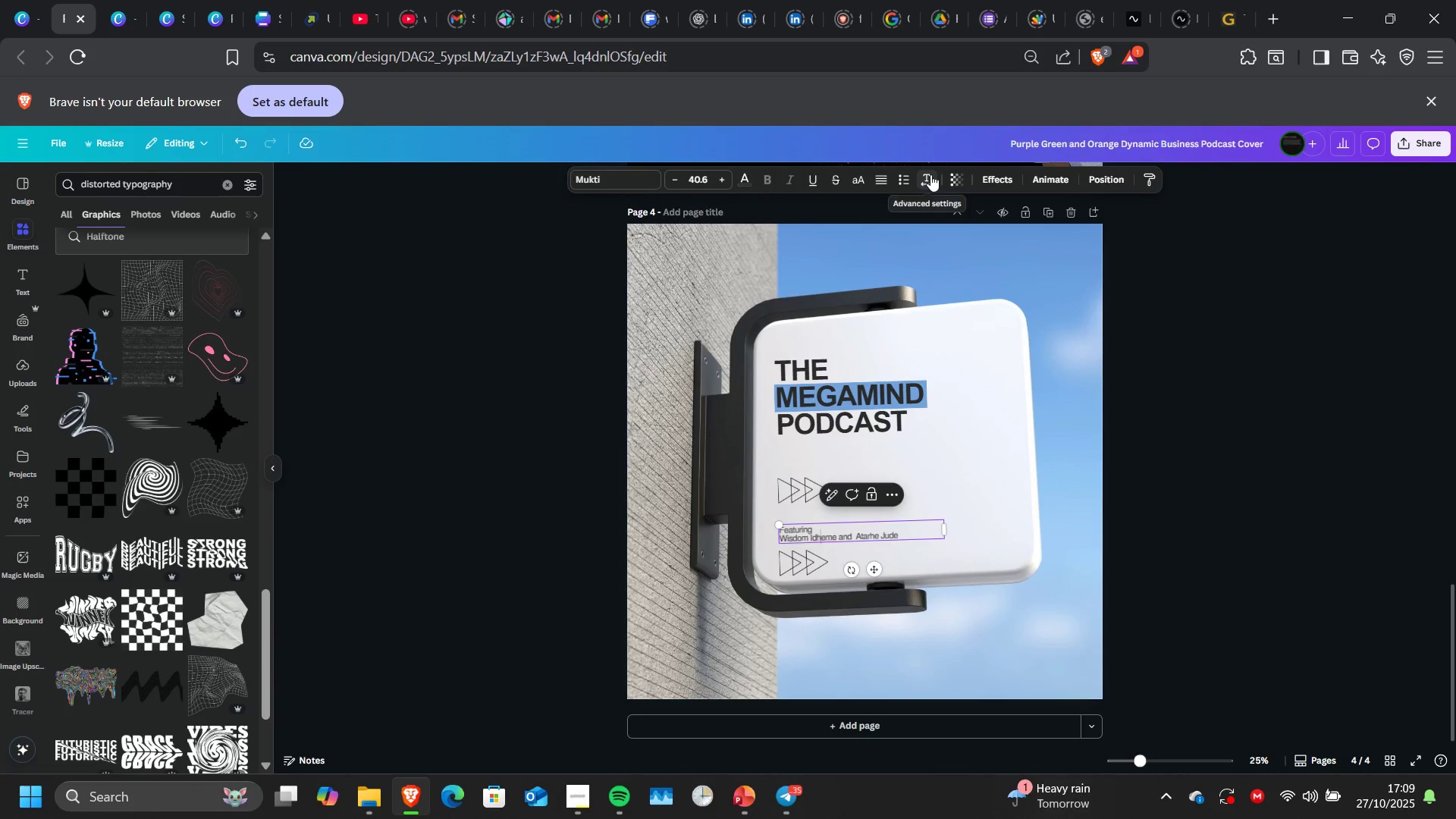 
left_click([930, 174])
 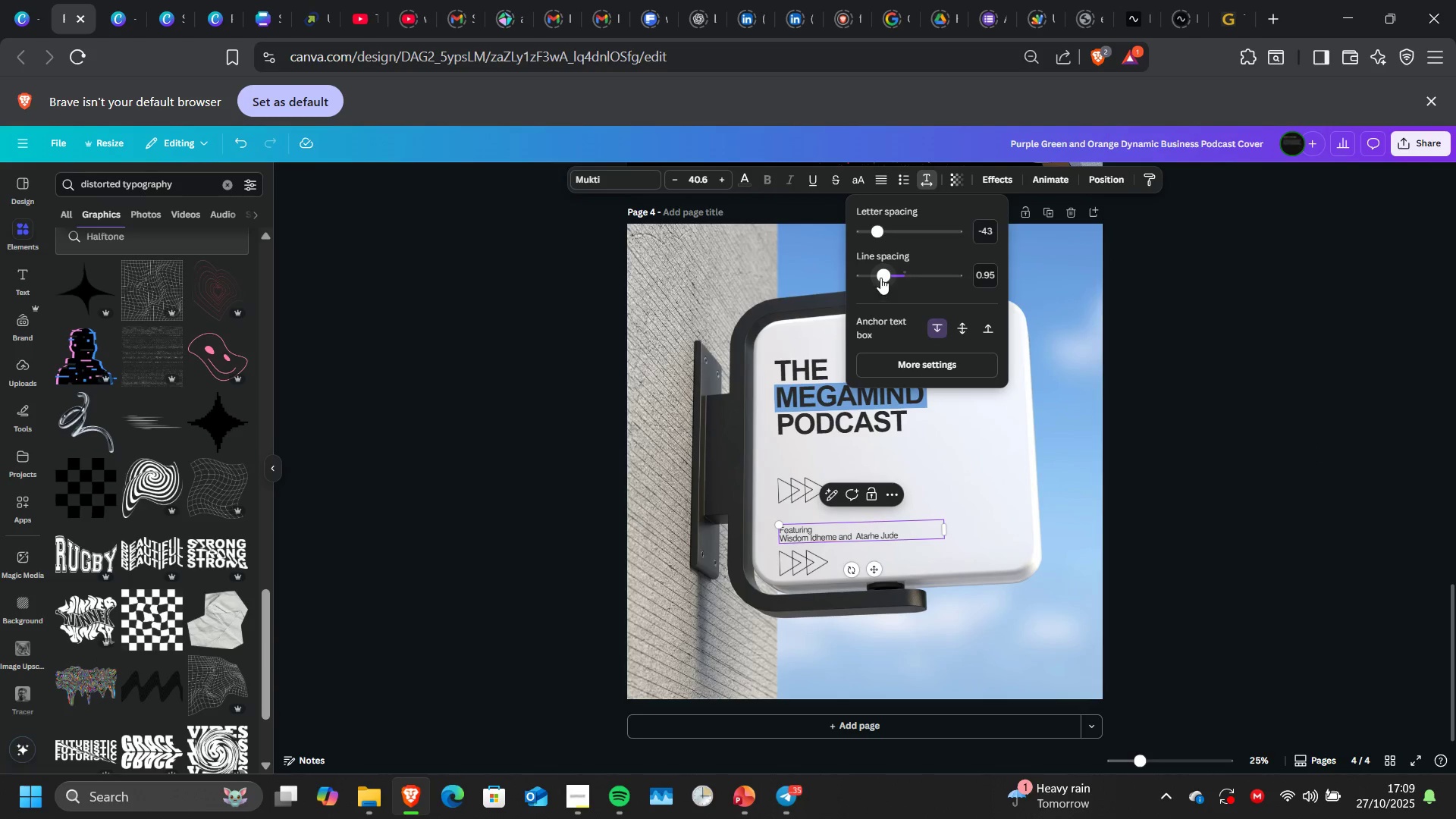 
left_click_drag(start_coordinate=[880, 277], to_coordinate=[907, 285])
 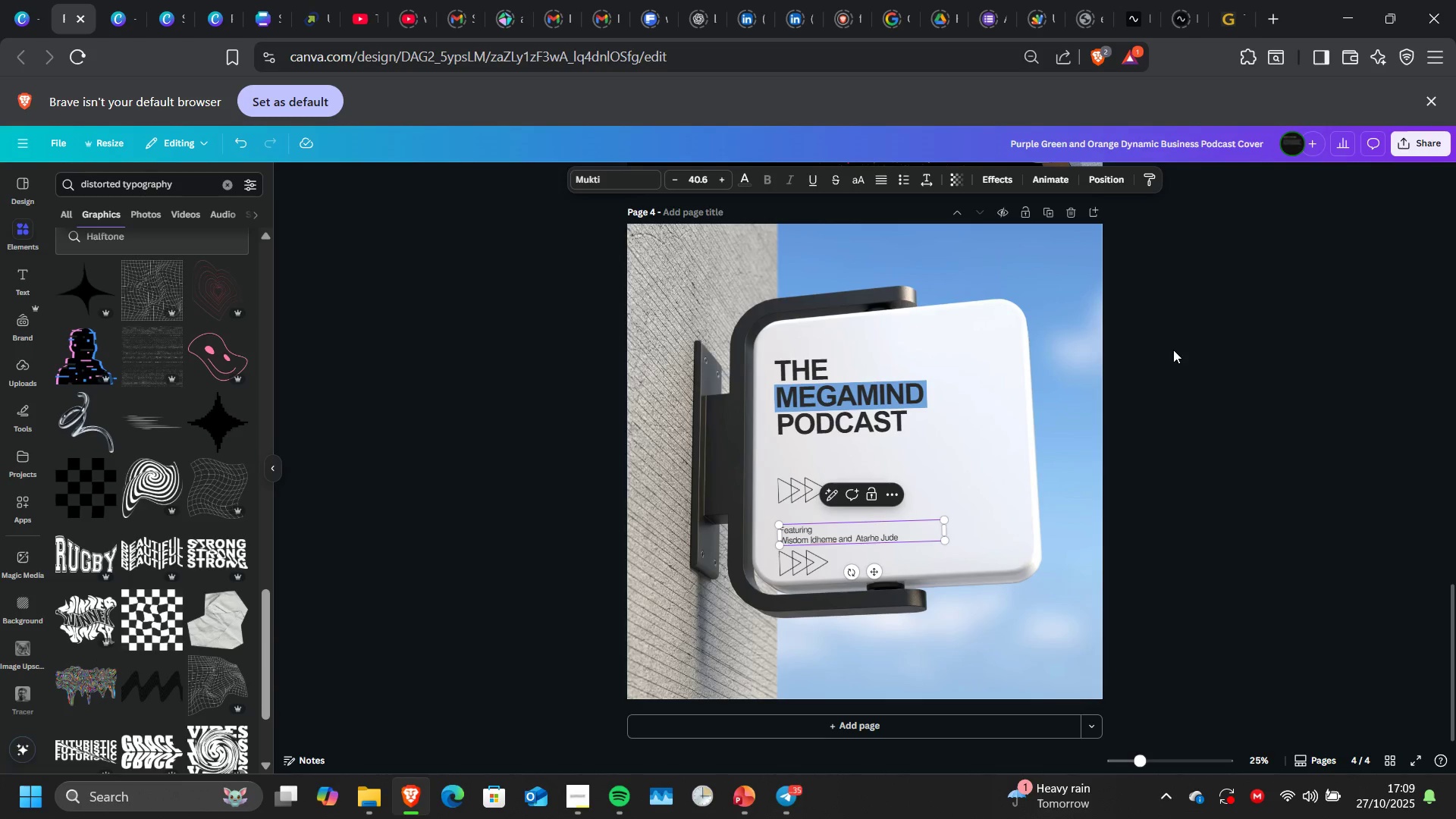 
double_click([1173, 350])
 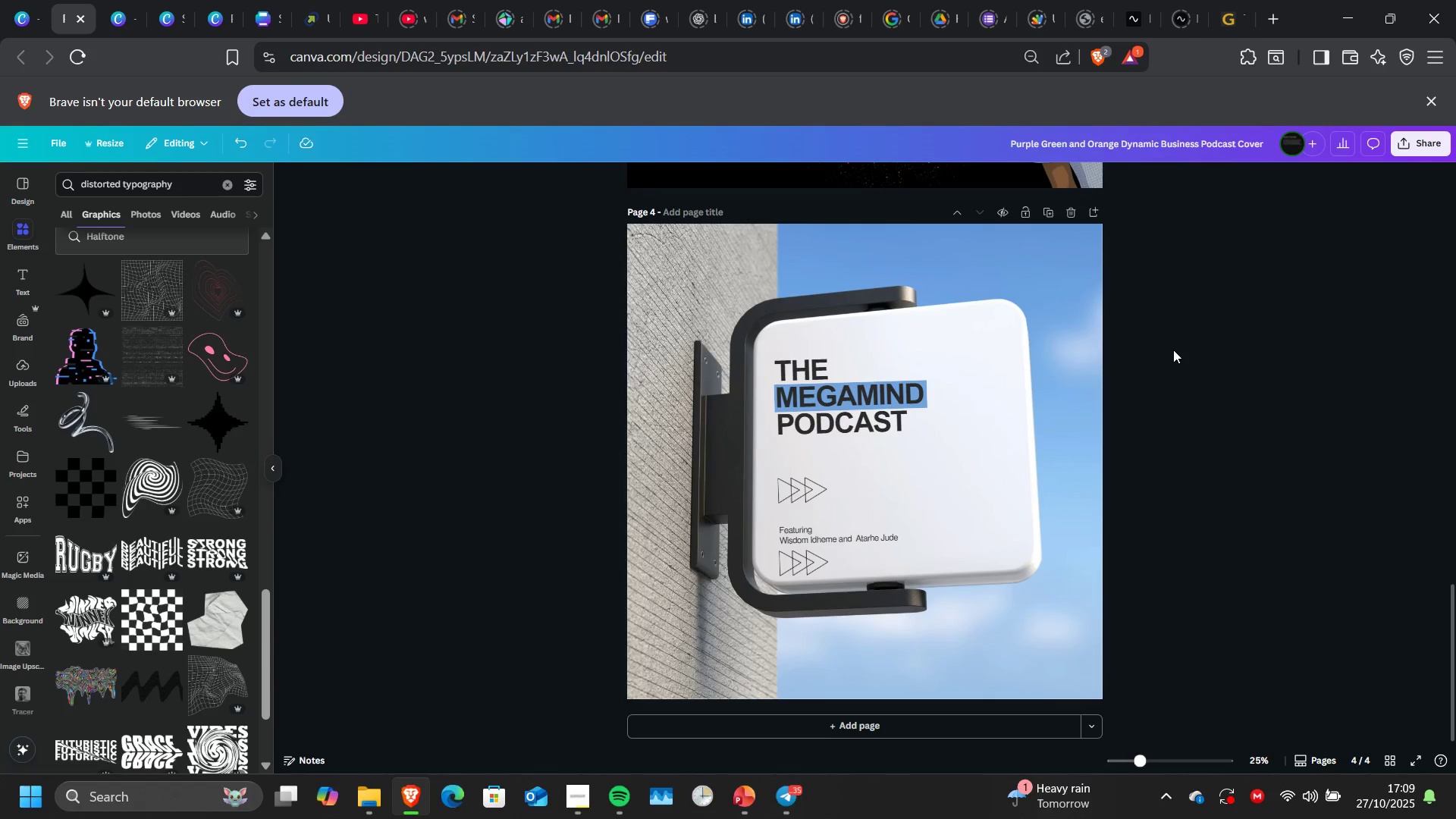 
triple_click([1173, 350])
 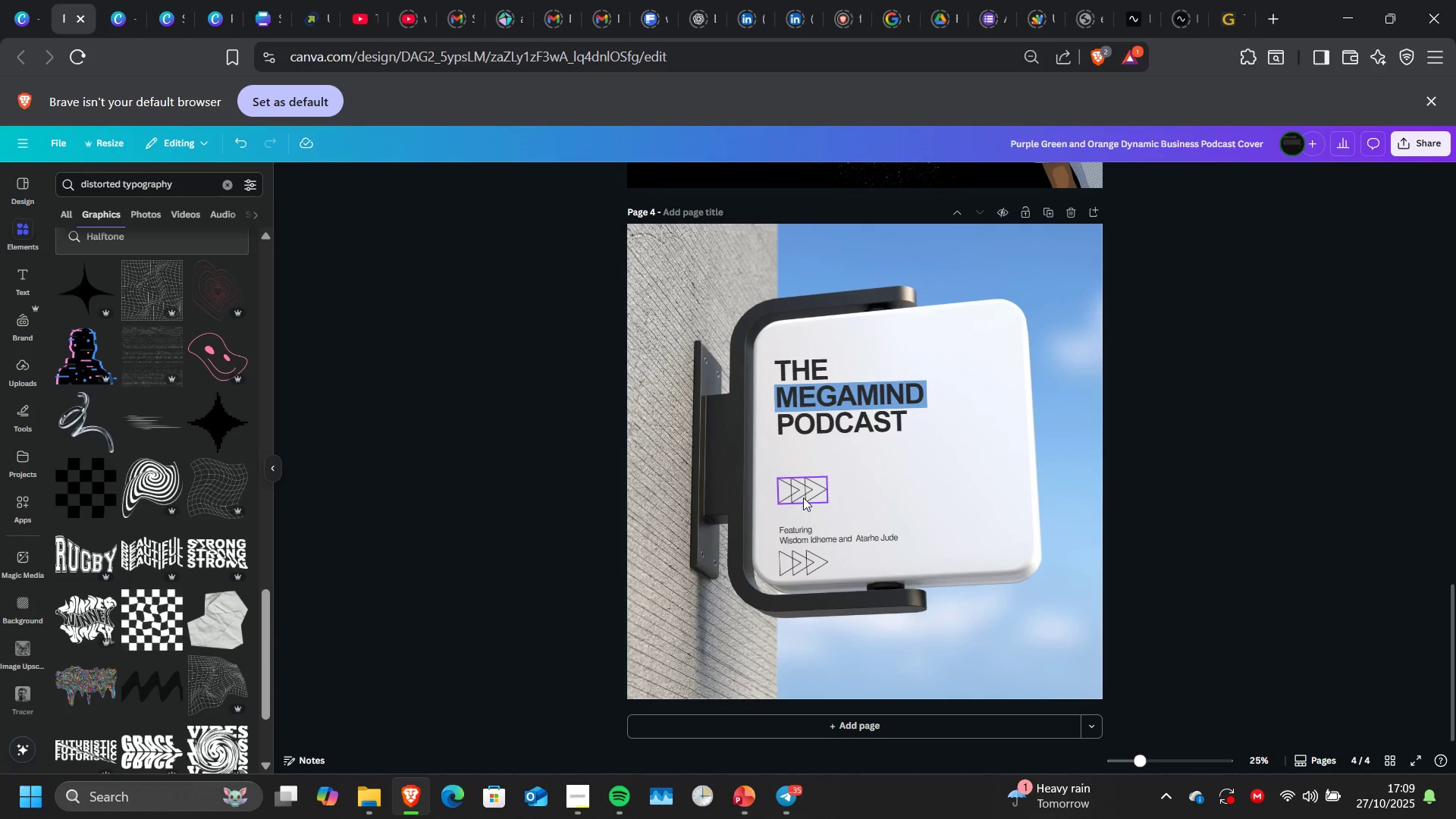 
left_click([803, 497])
 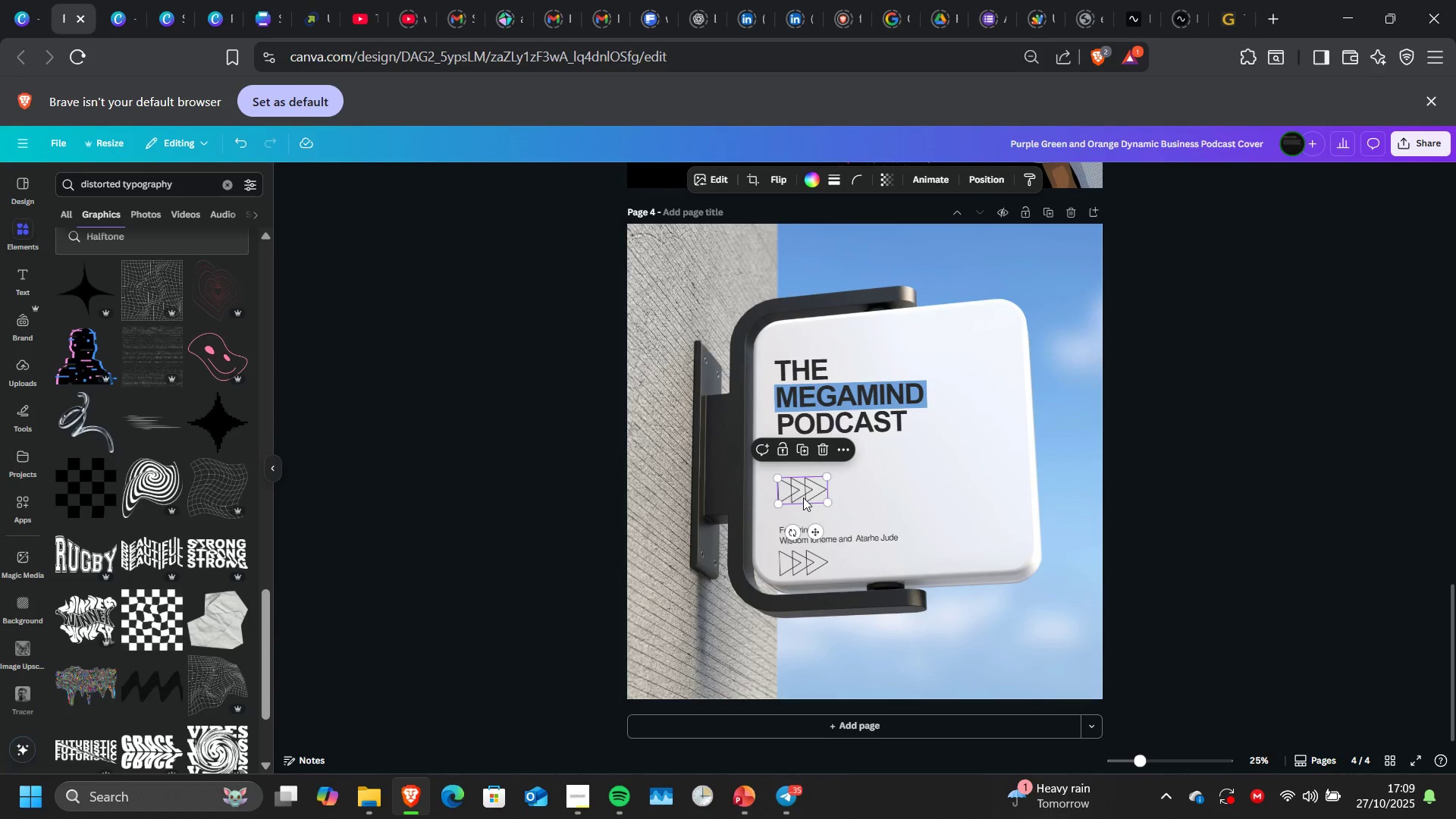 
key(Delete)
 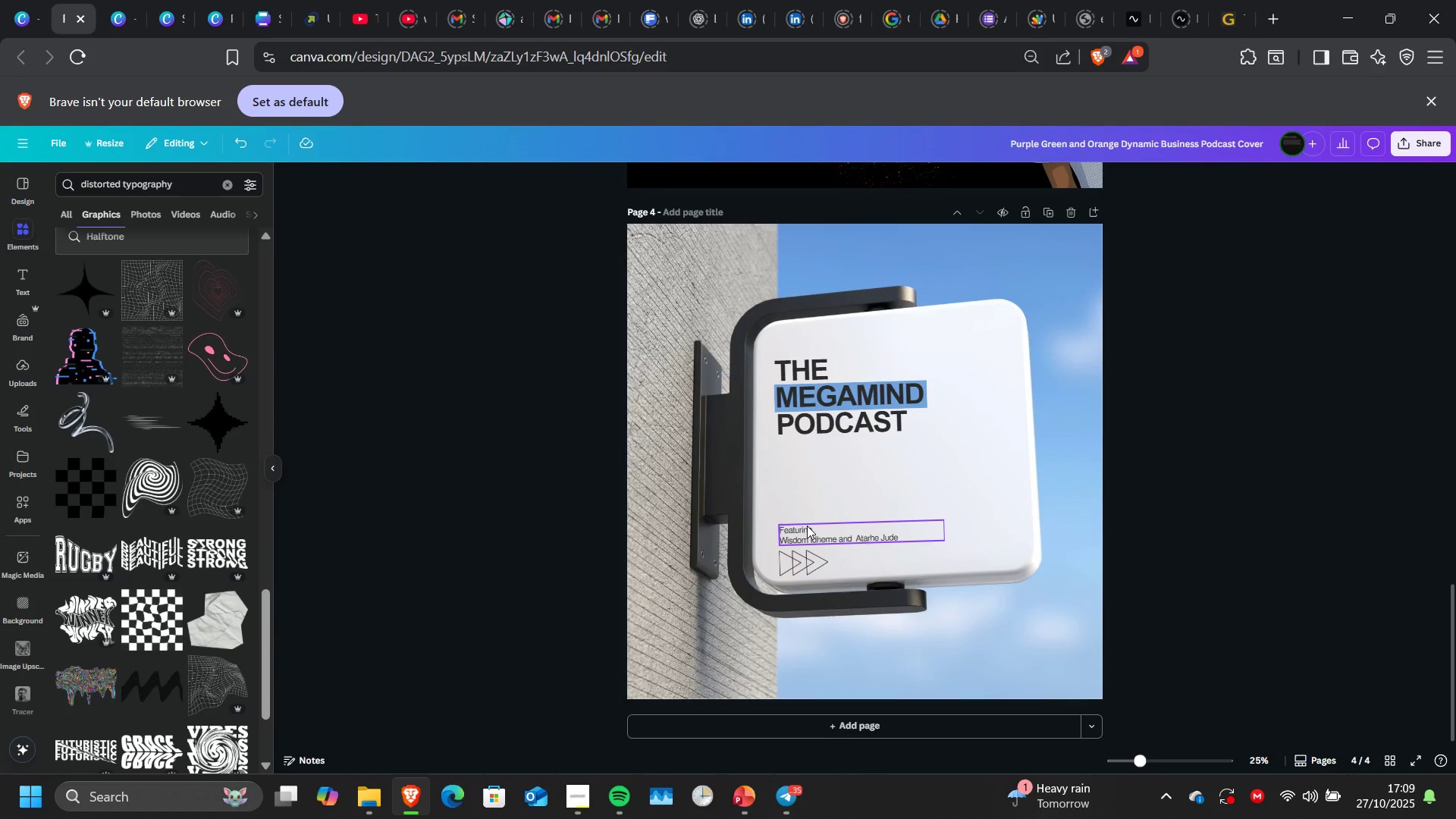 
left_click_drag(start_coordinate=[807, 526], to_coordinate=[805, 486])
 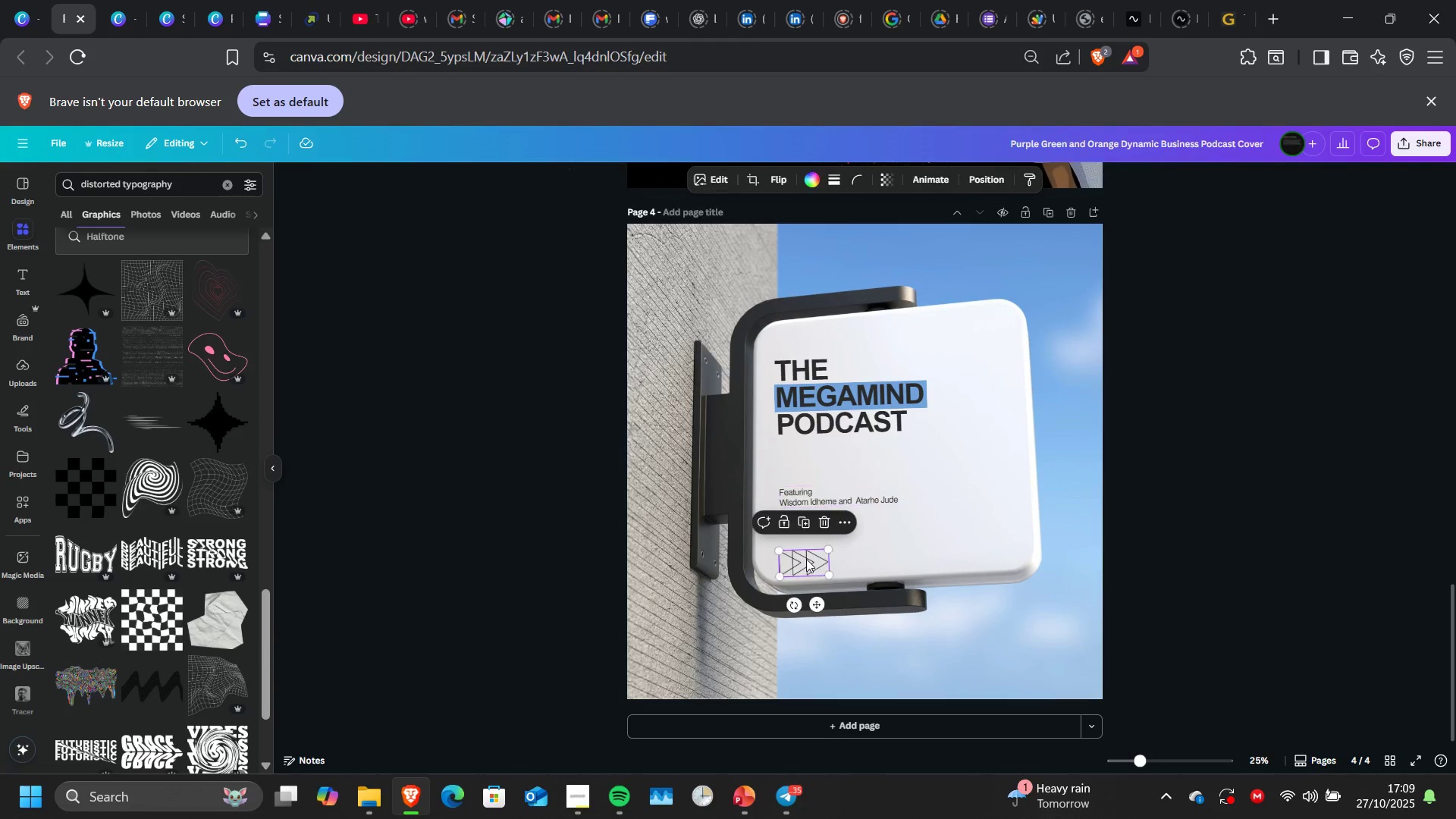 
left_click([806, 559])
 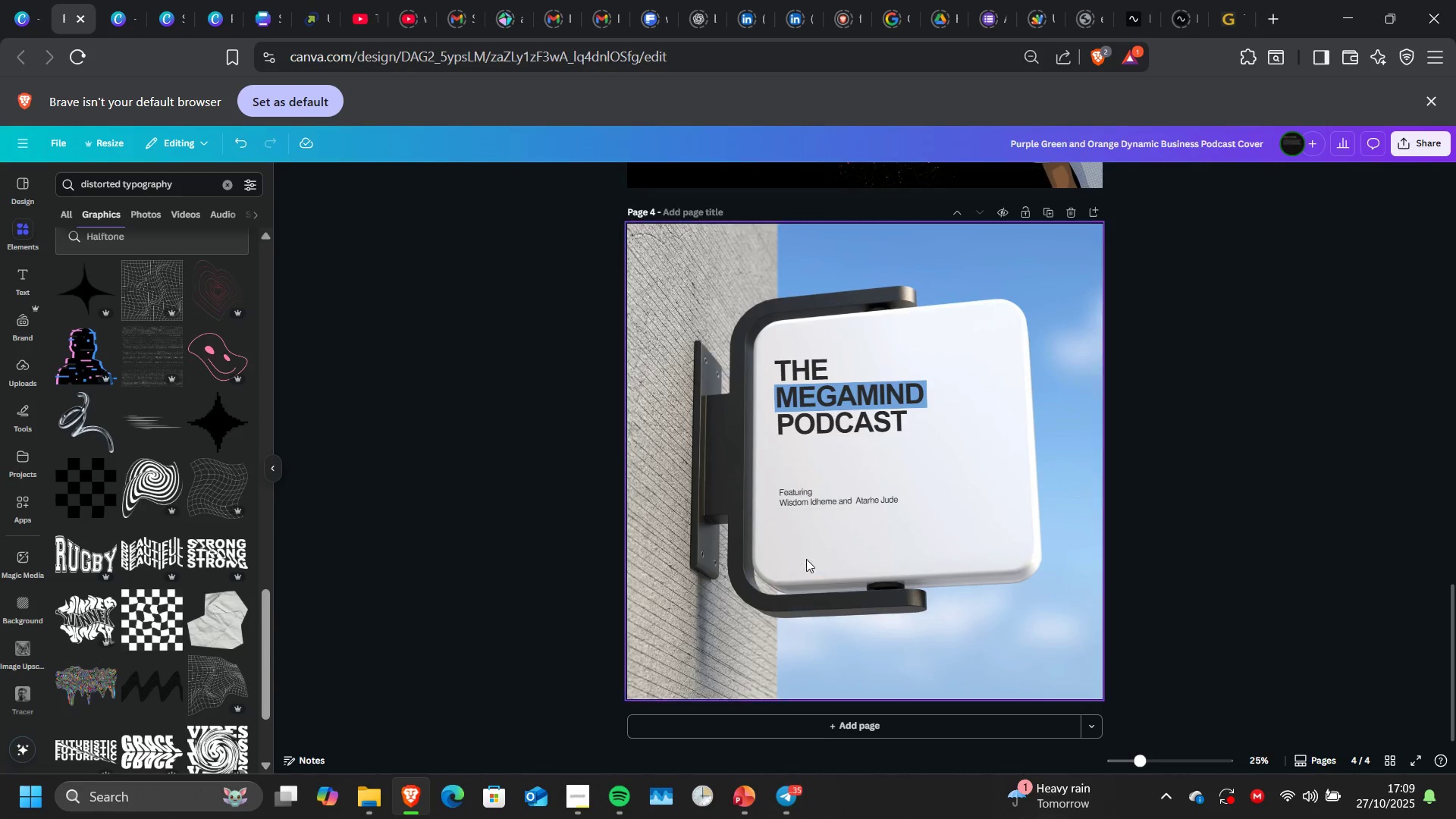 
key(Delete)
 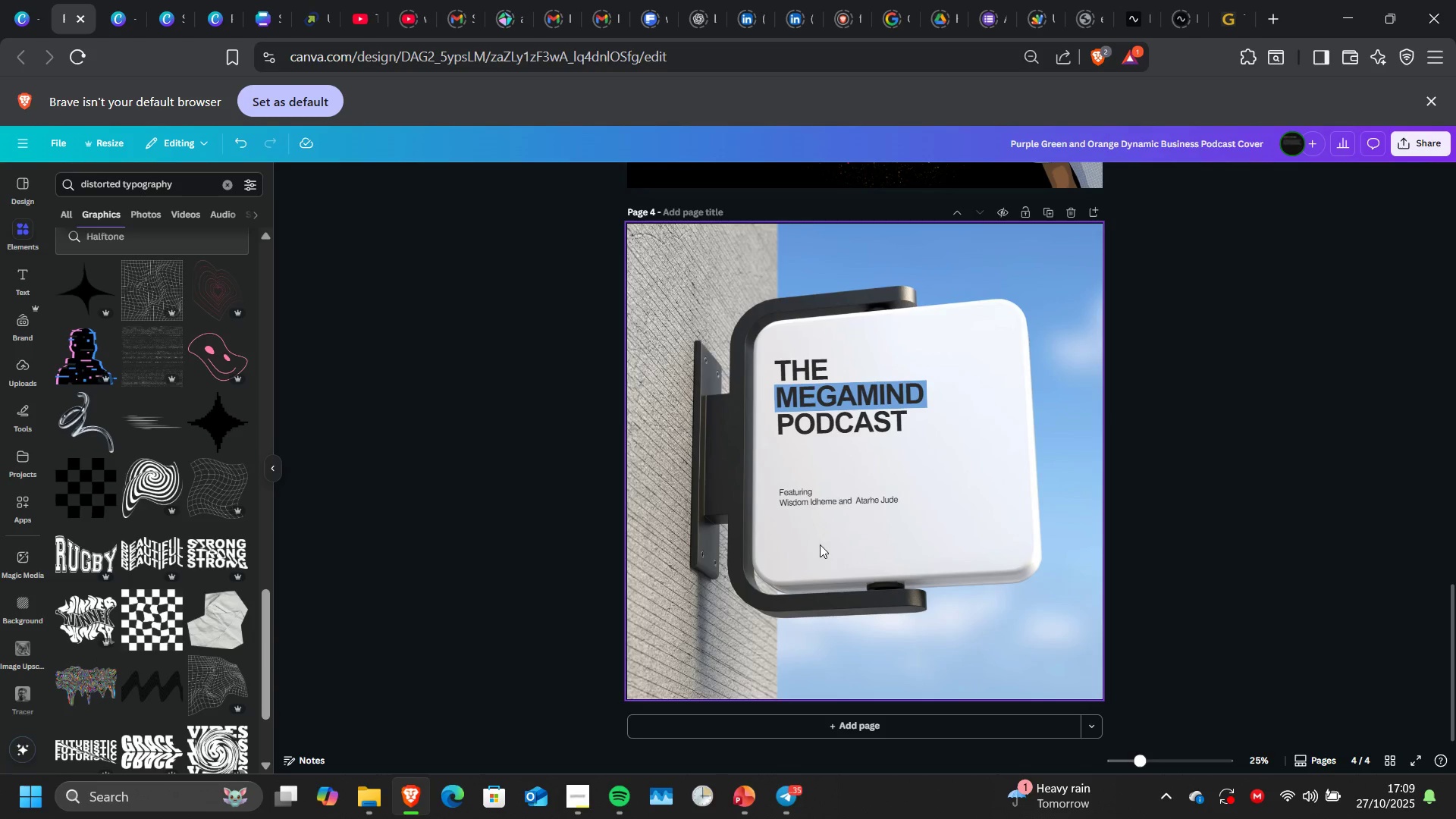 
key(Control+Z)
 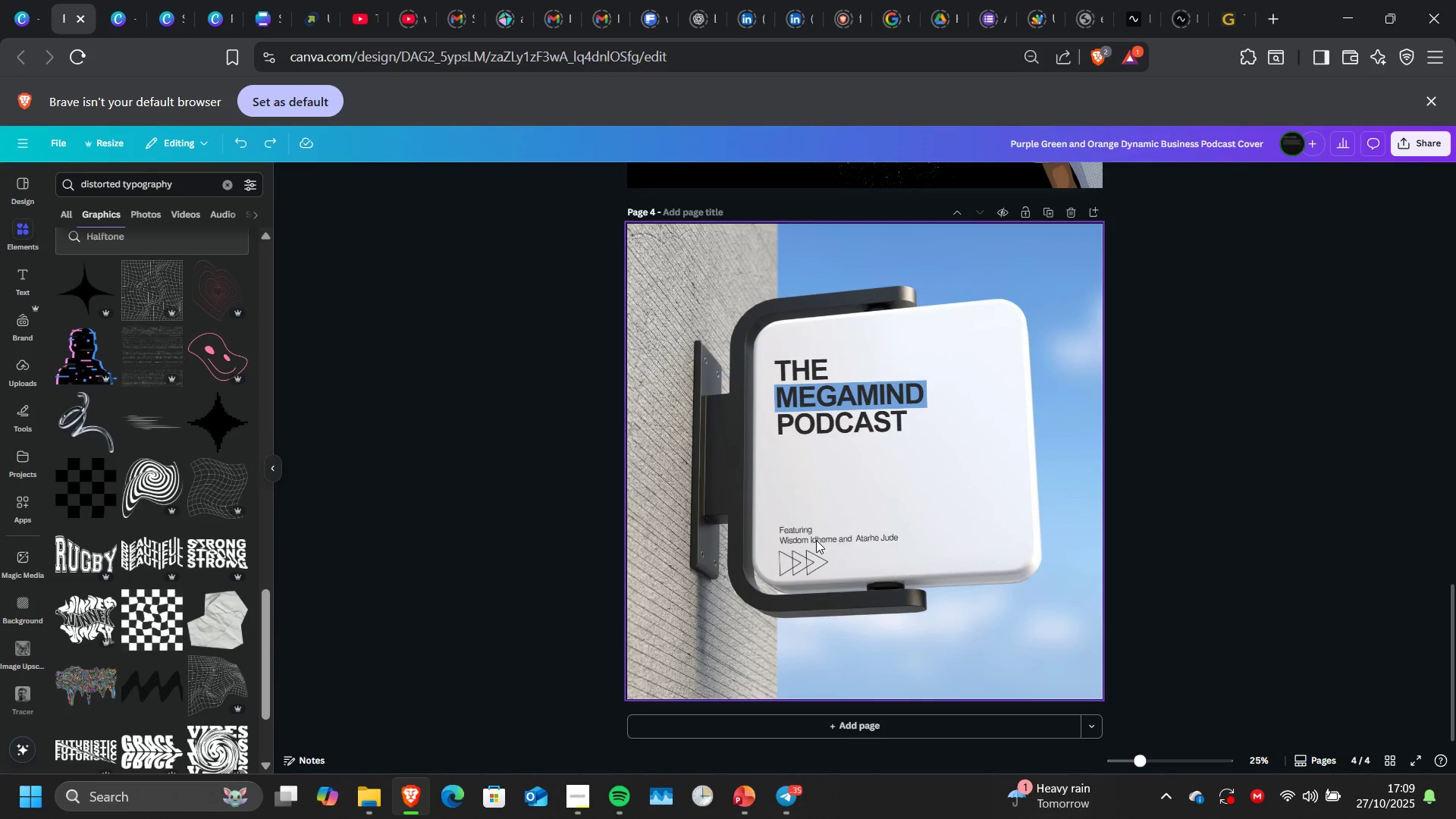 
key(Control+Z)
 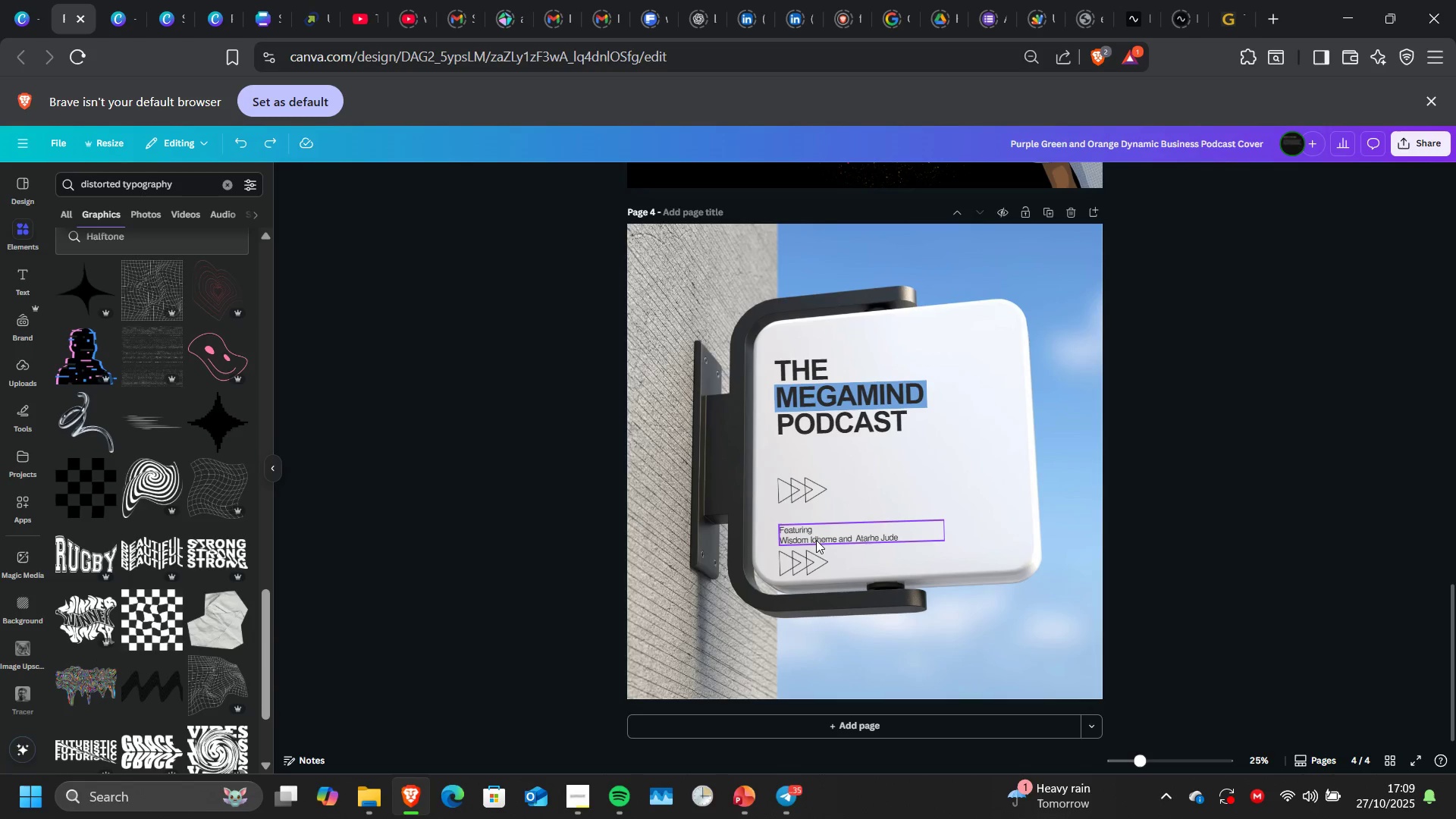 
key(Control+Z)
 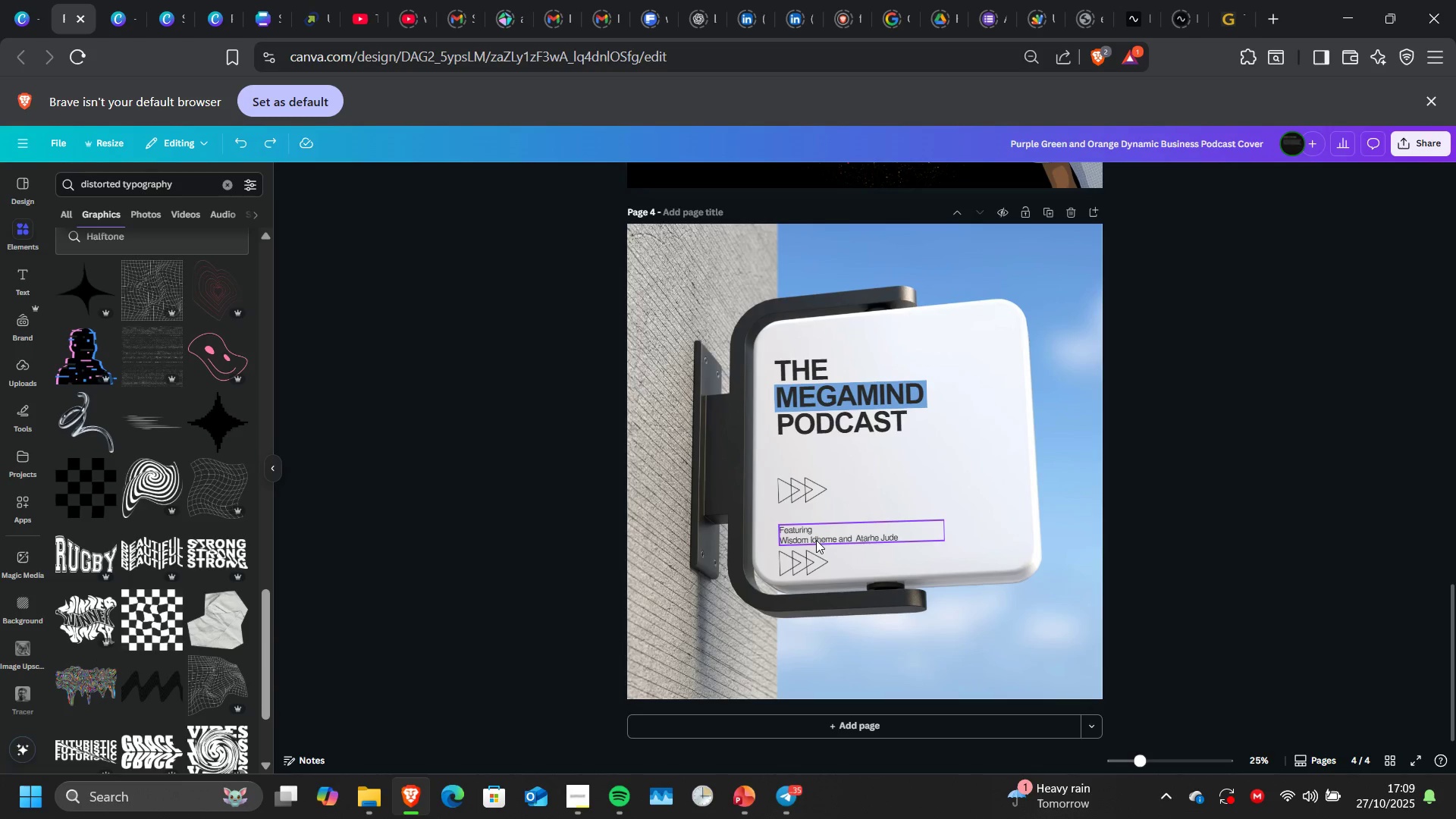 
key(Control+Z)
 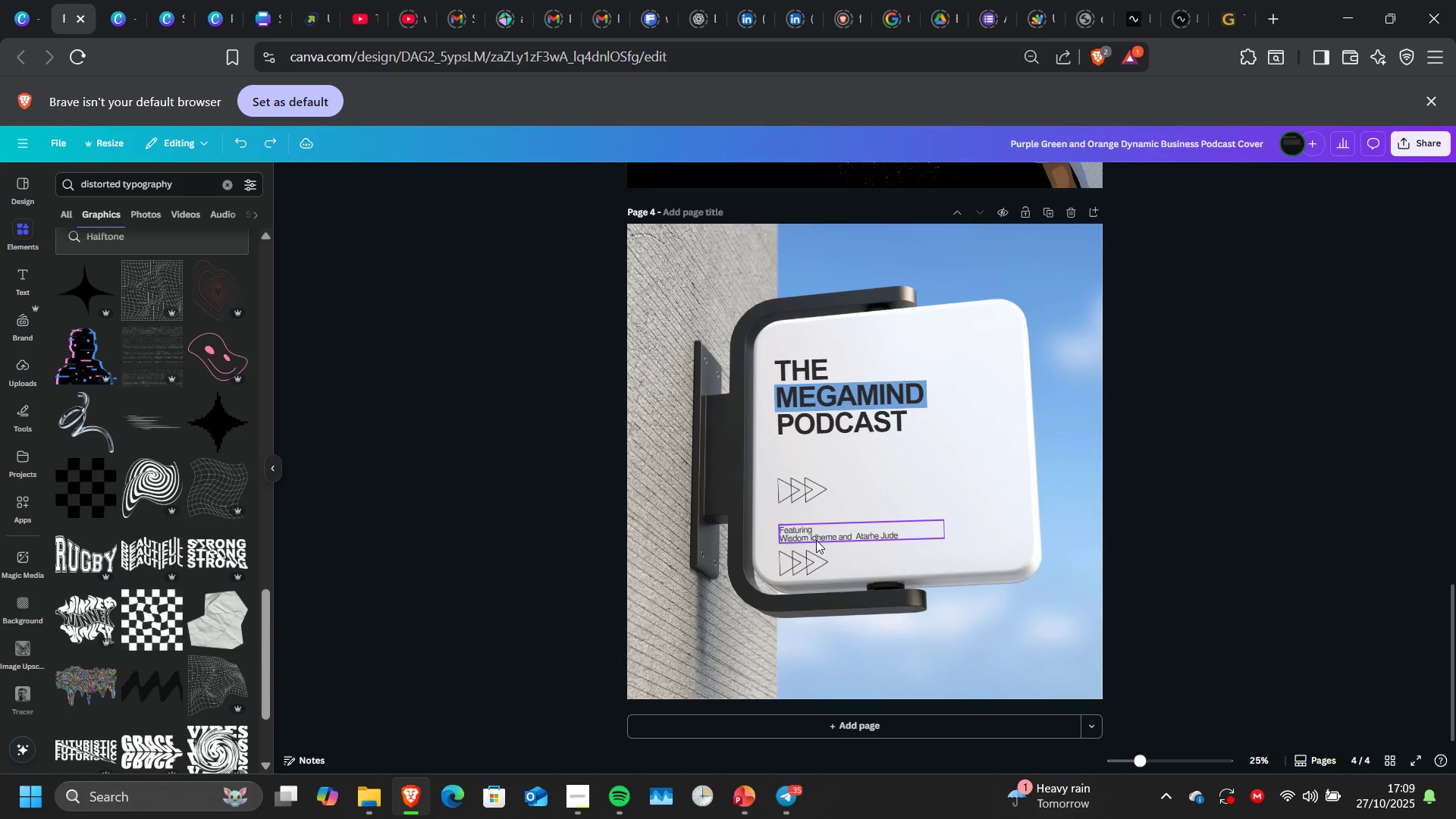 
key(Control+Z)
 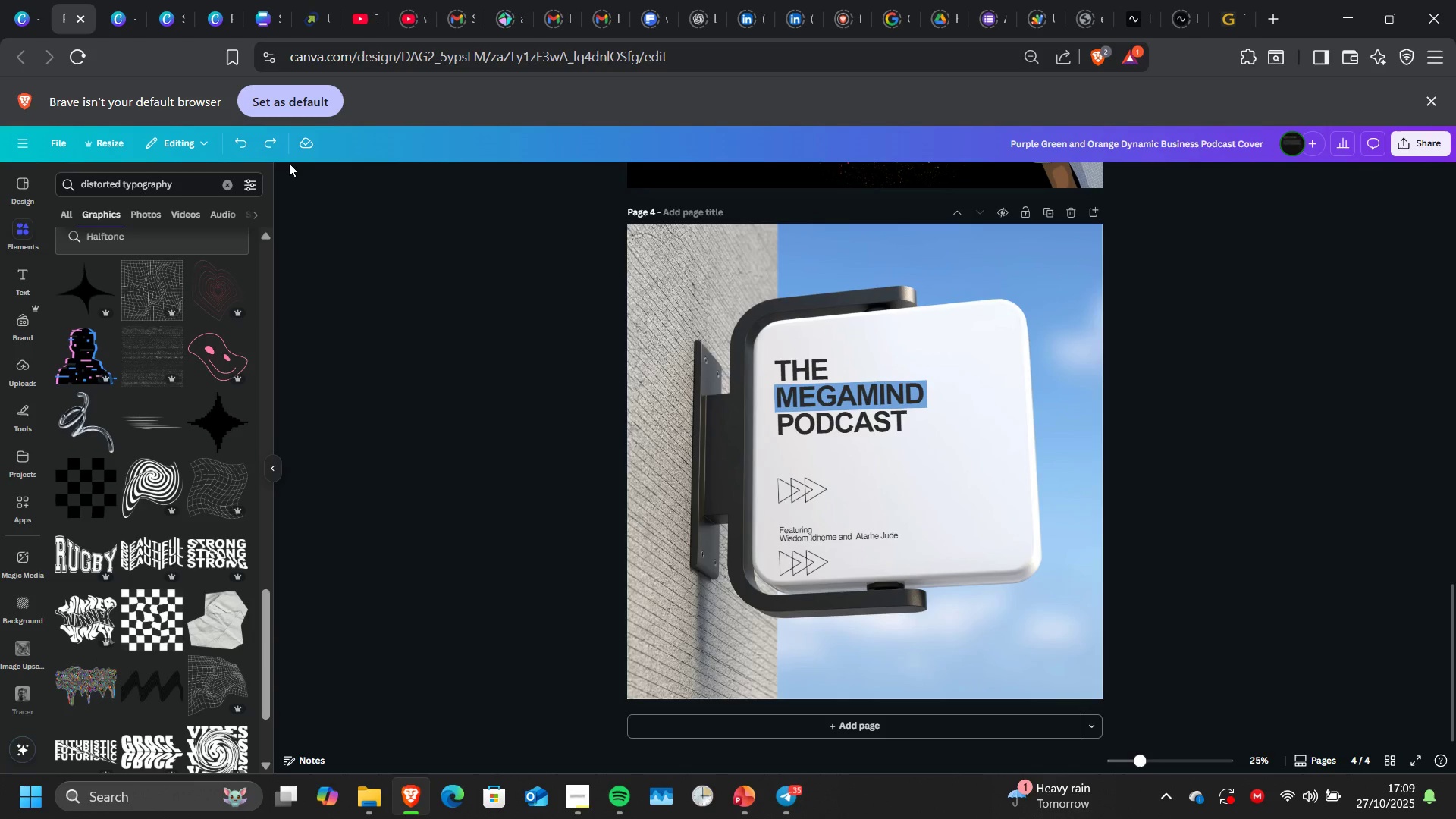 
left_click([266, 145])
 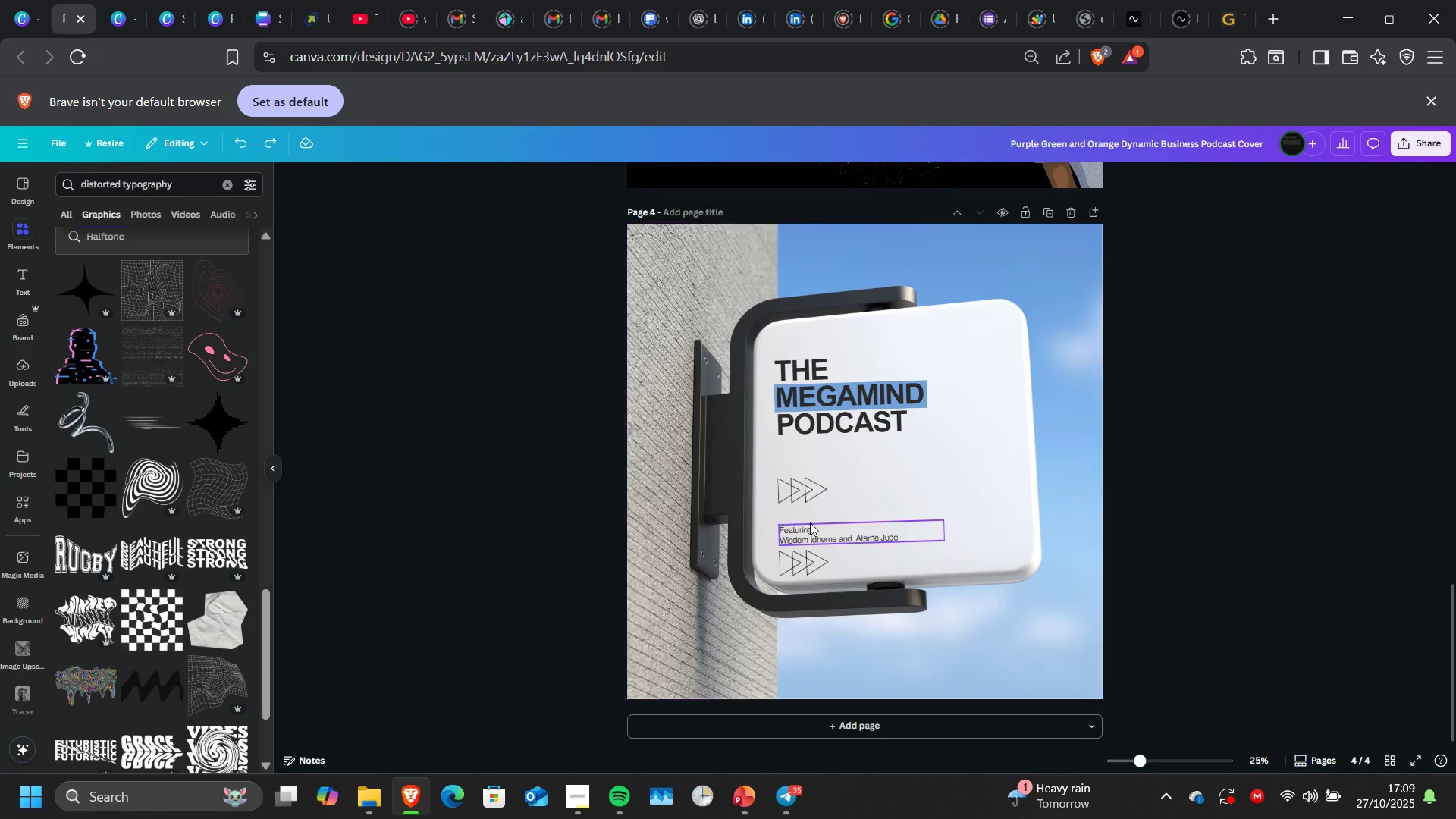 
left_click_drag(start_coordinate=[810, 530], to_coordinate=[809, 526])
 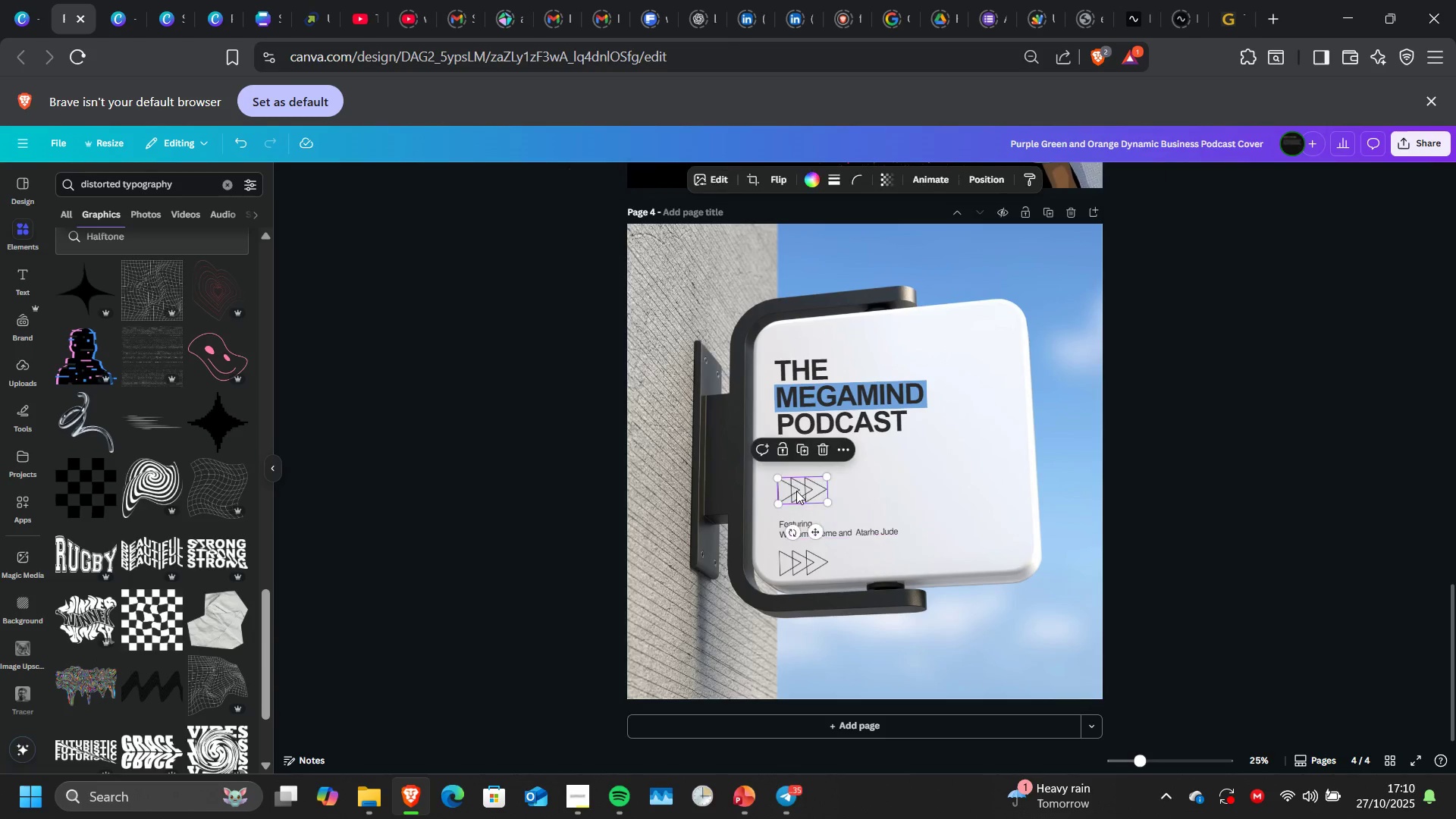 
left_click([796, 491])
 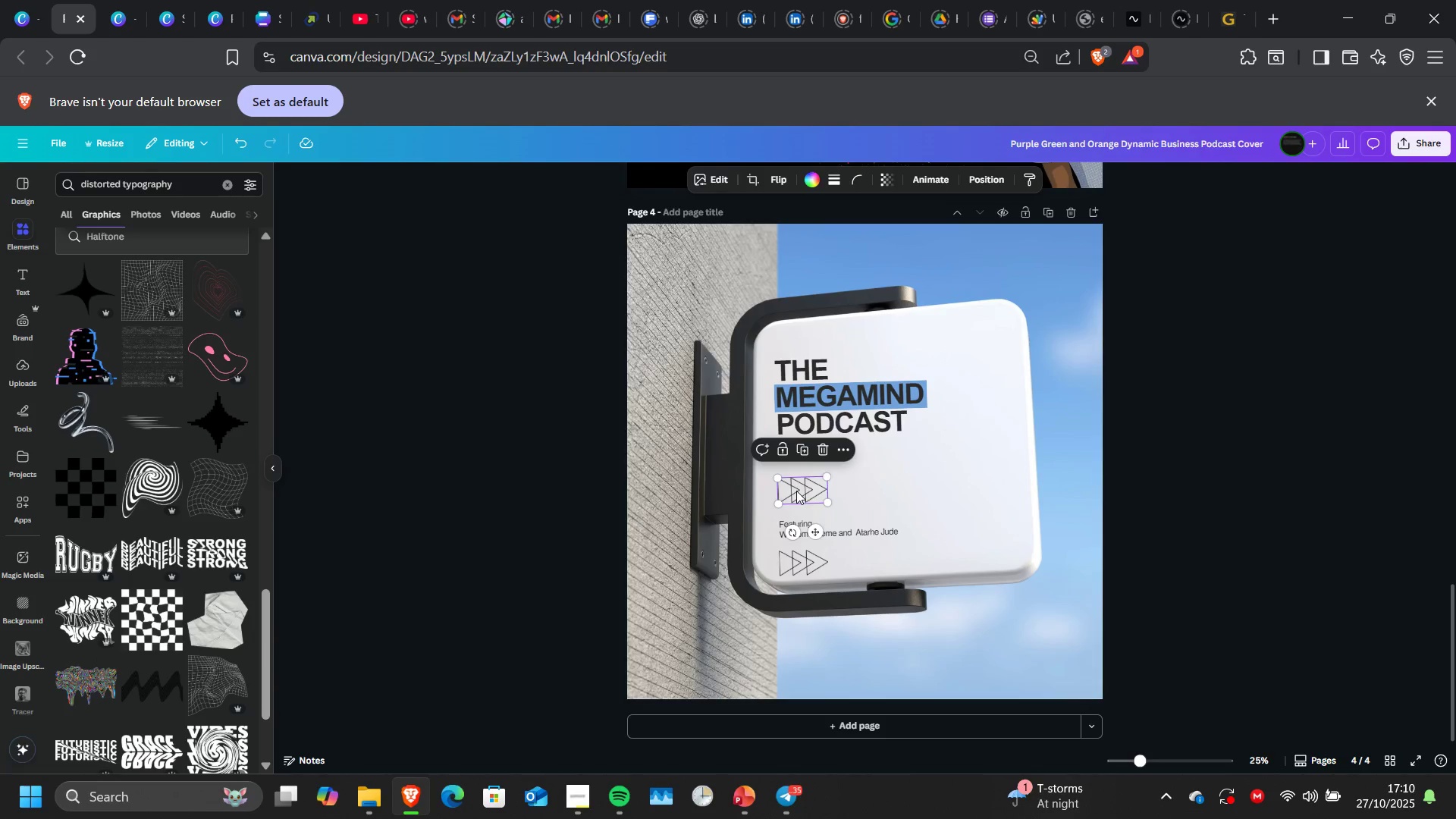 
key(Delete)
 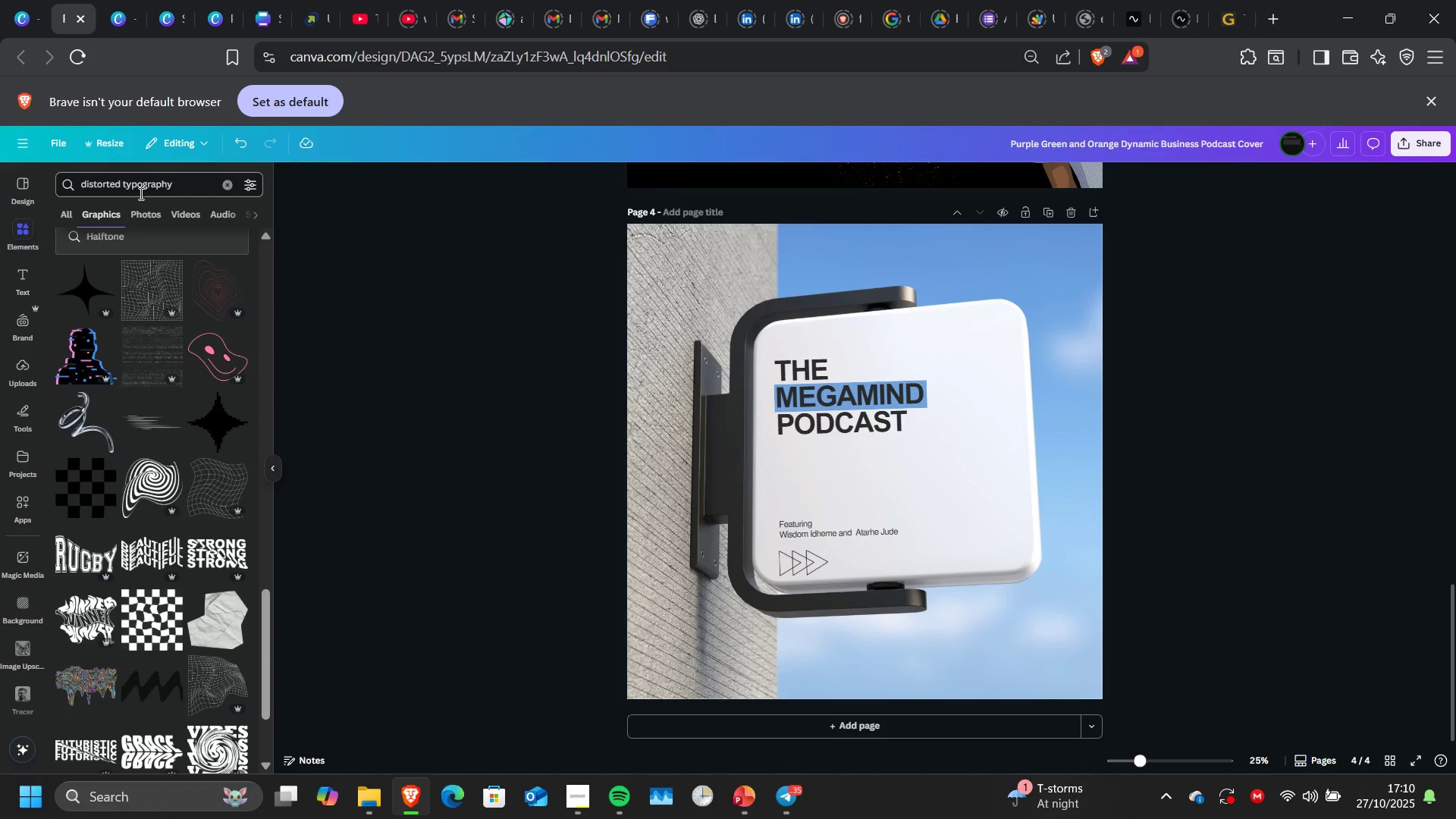 
double_click([140, 193])
 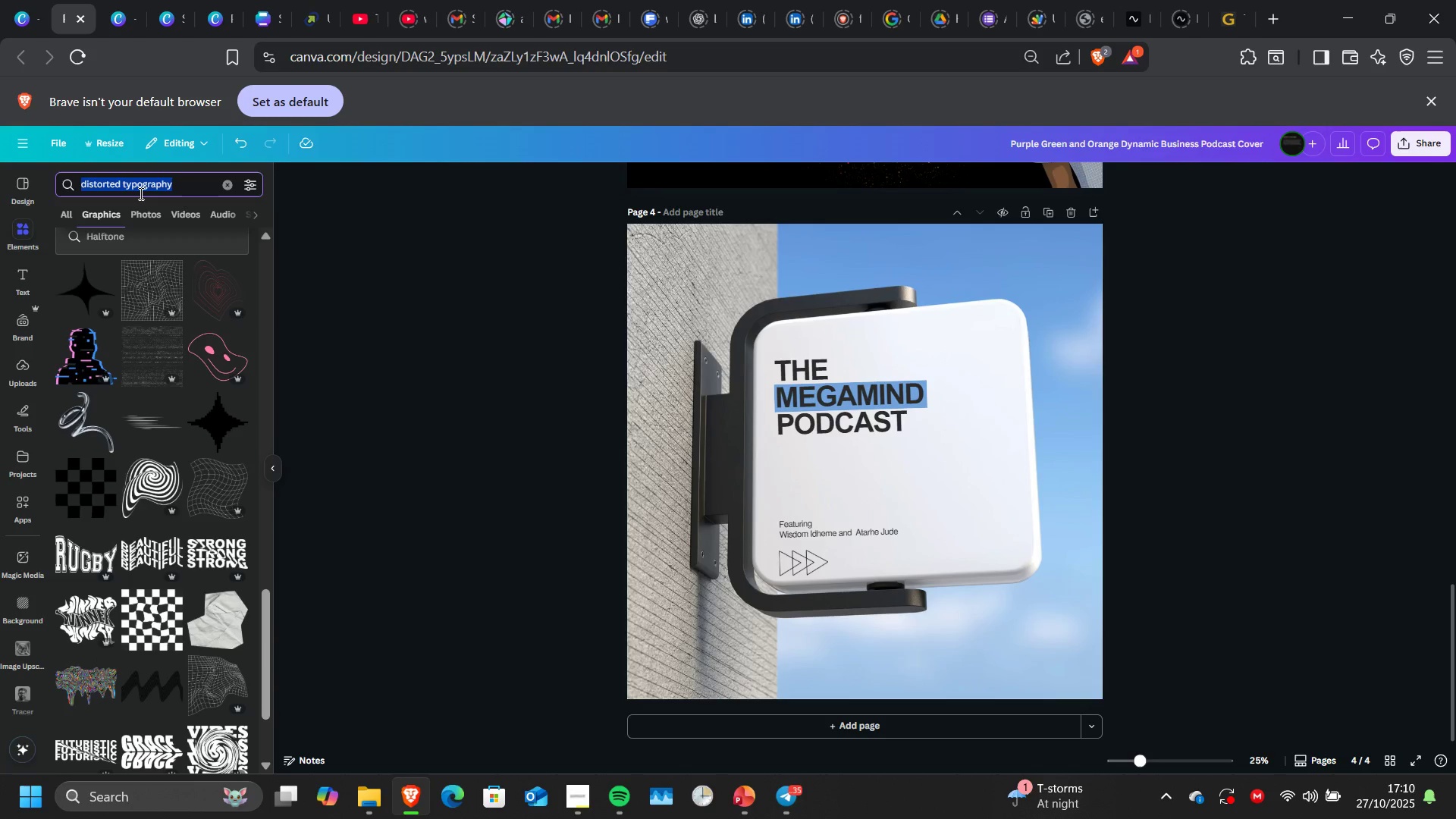 
triple_click([140, 193])
 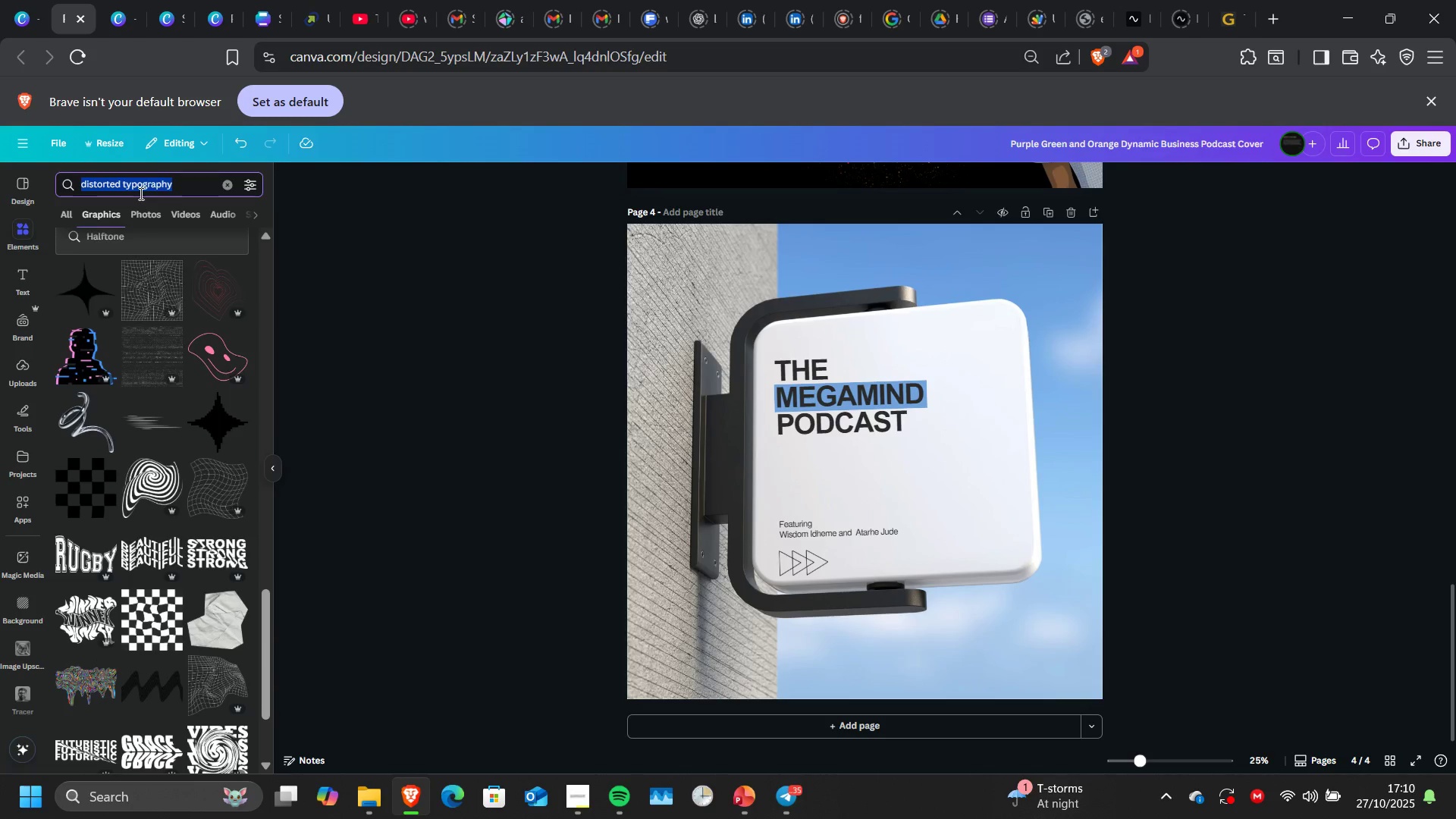 
type(podcast mic)
 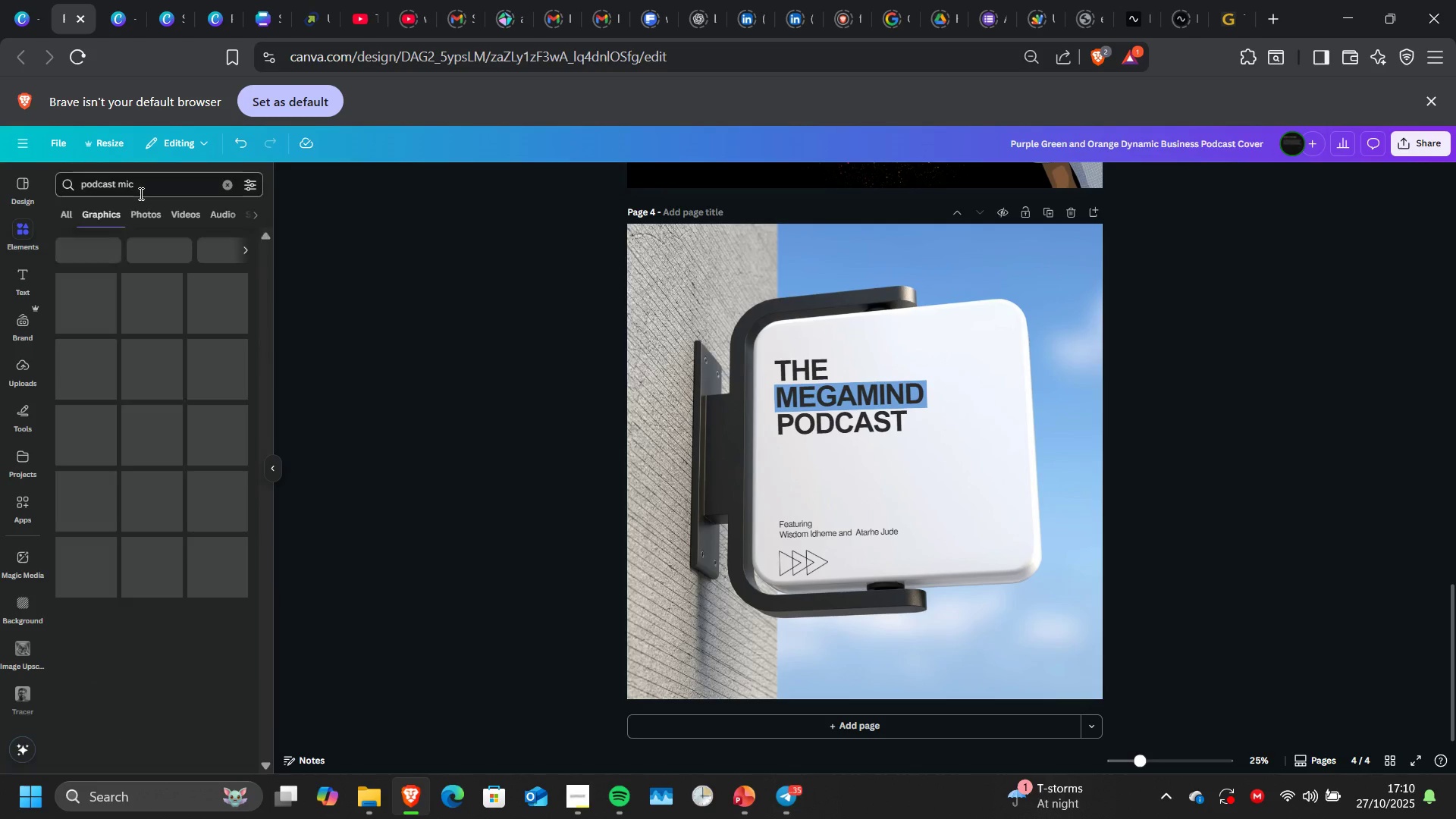 
key(Enter)
 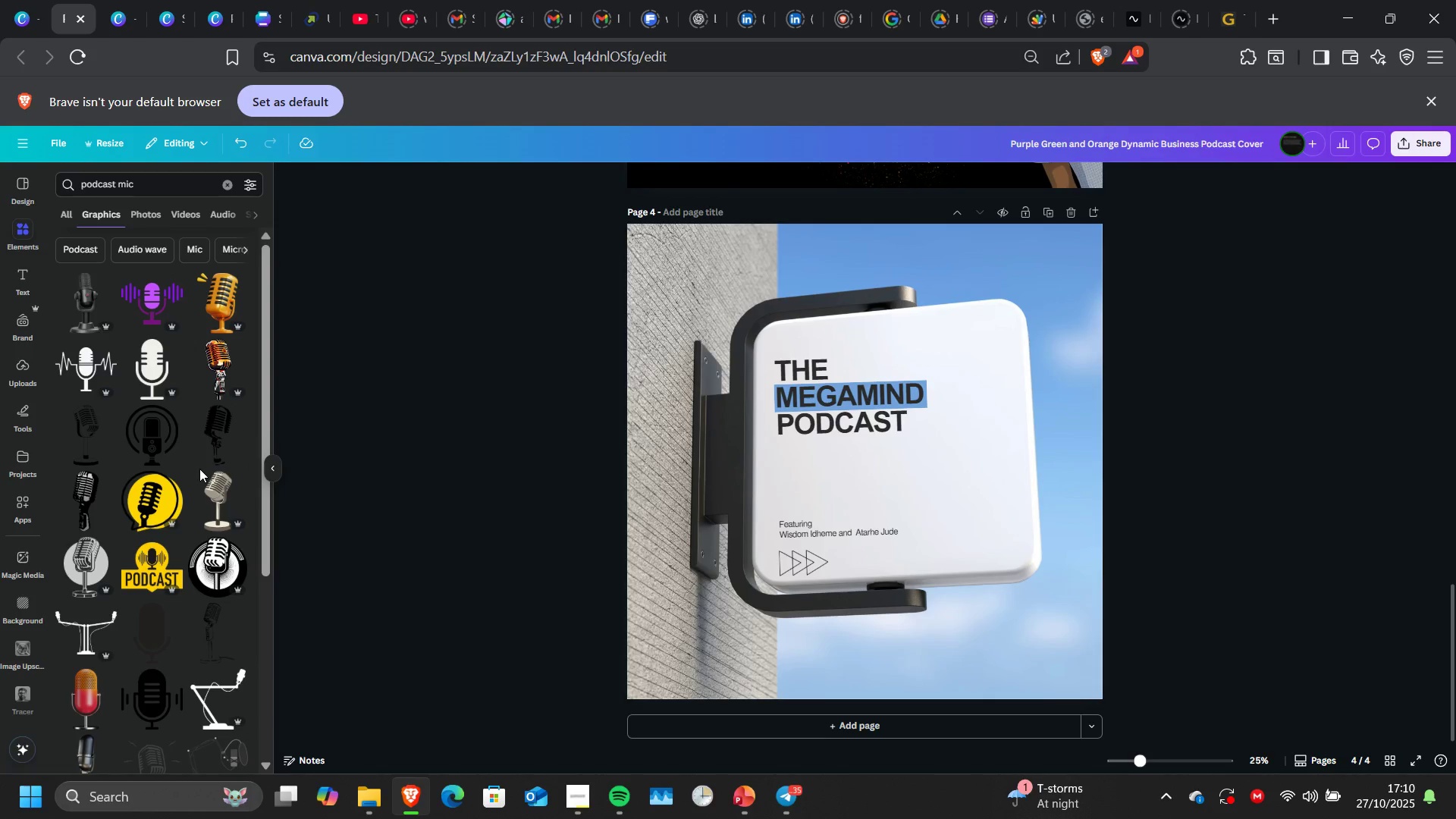 
wait(9.94)
 